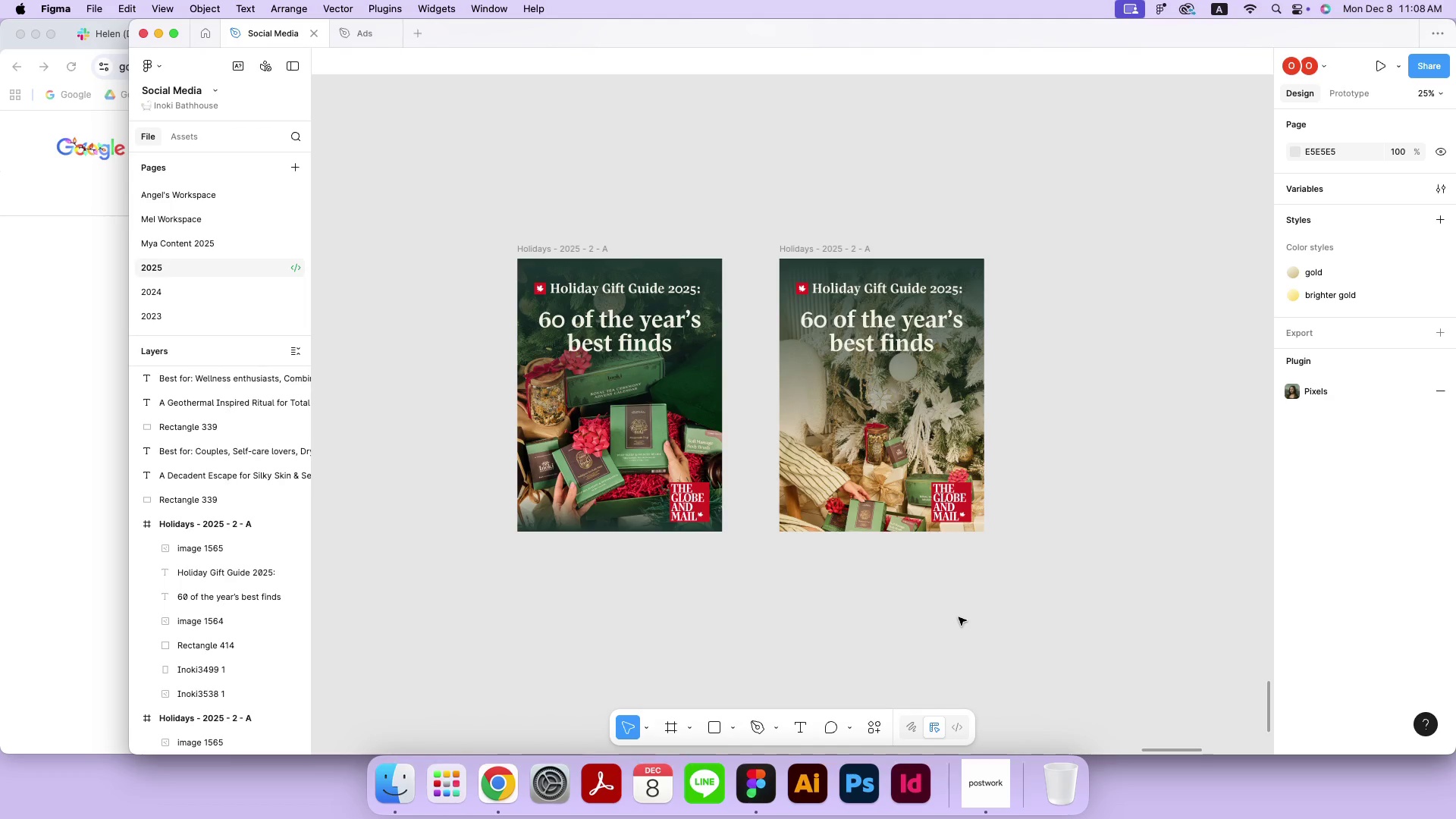 
key(Meta+CommandLeft)
 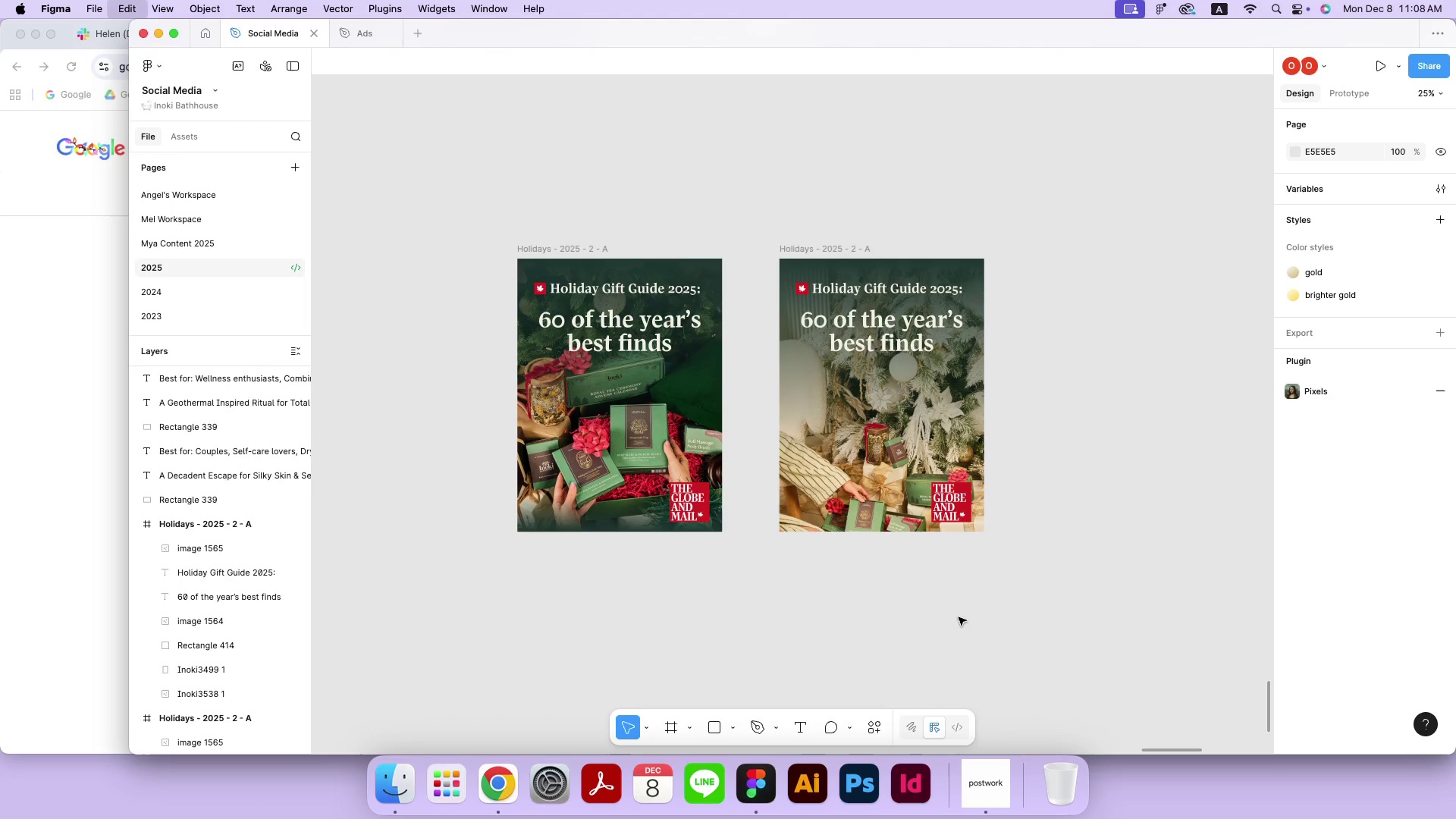 
key(Meta+V)
 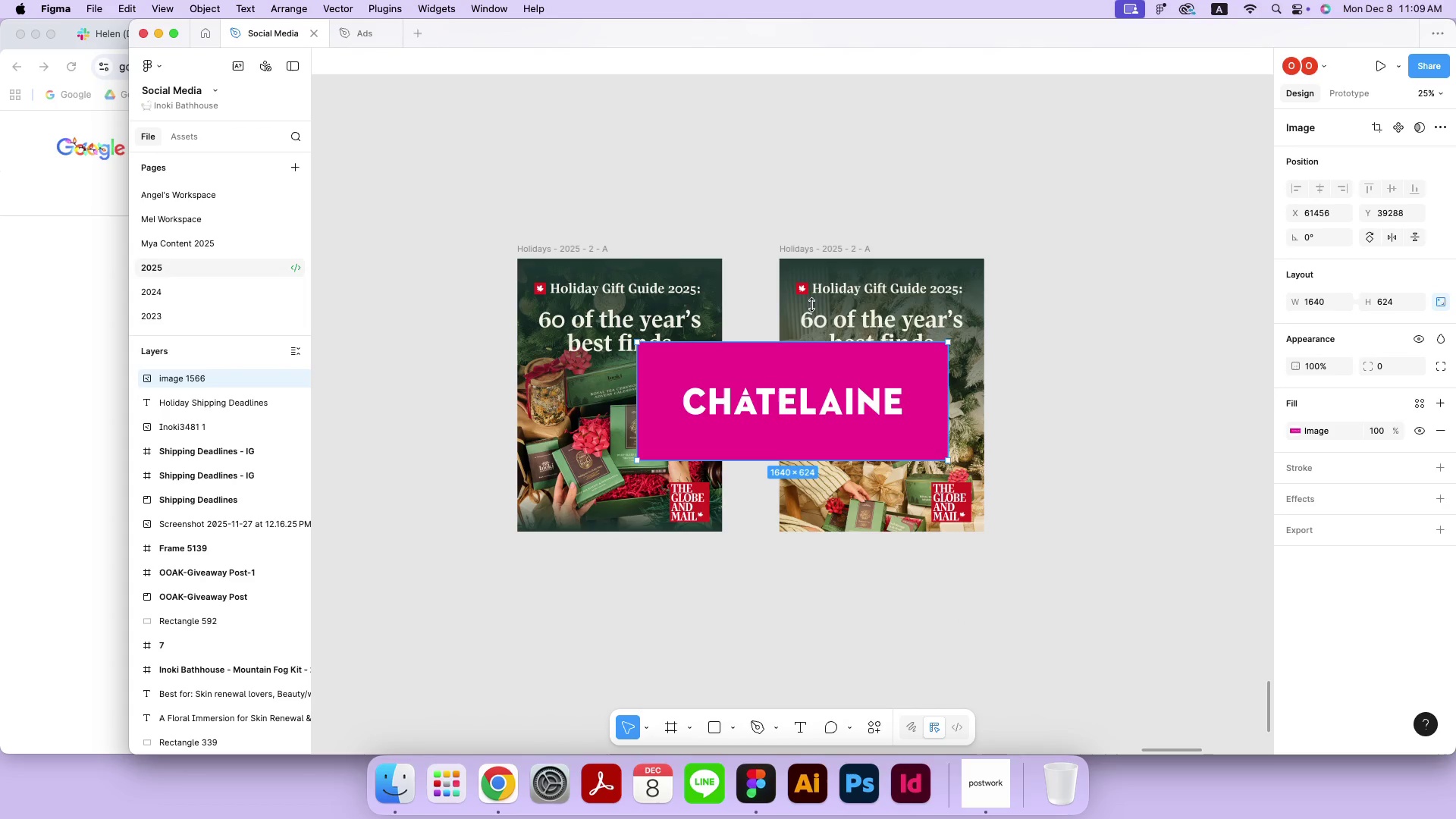 
left_click_drag(start_coordinate=[799, 344], to_coordinate=[802, 438])
 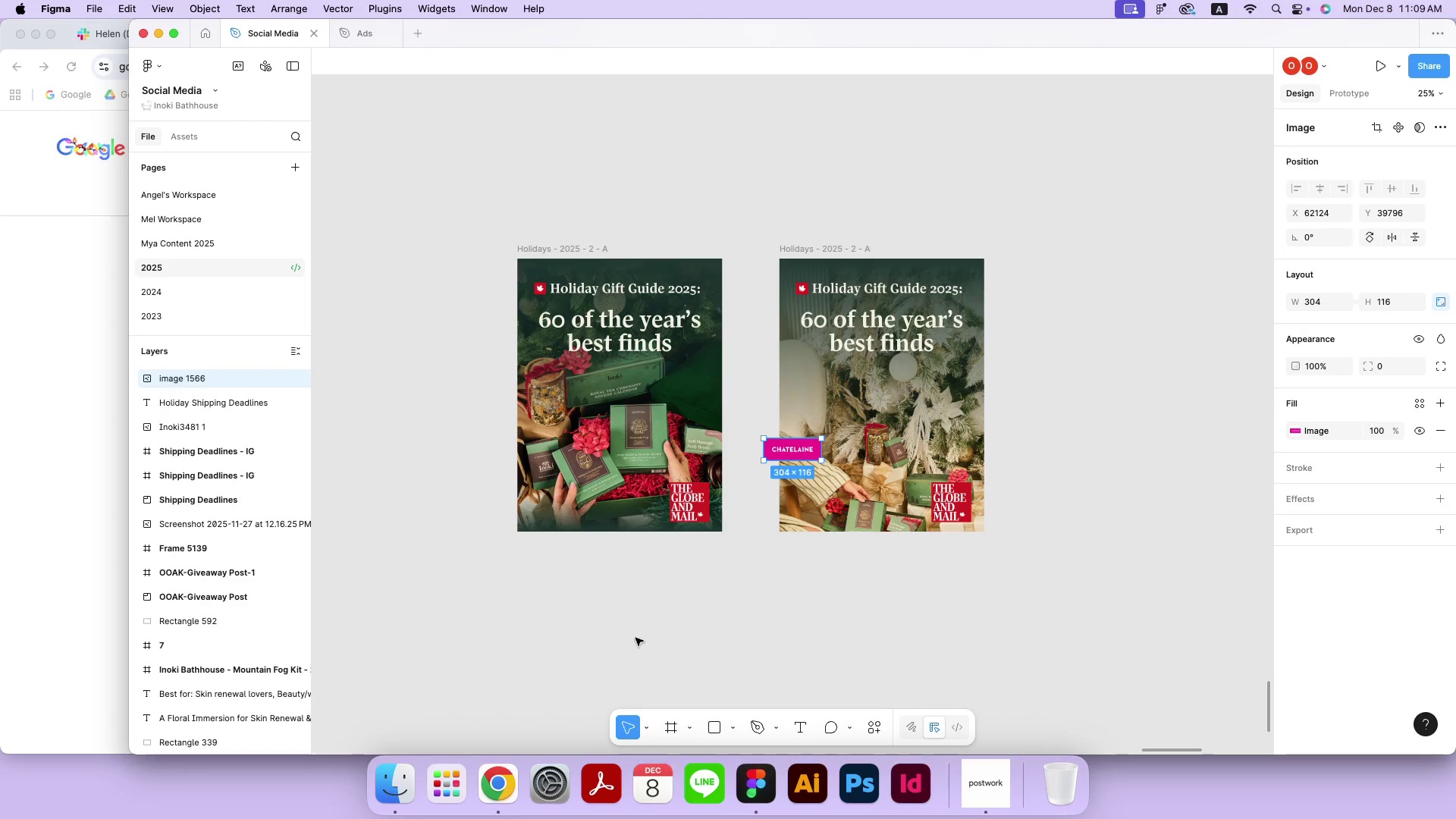 
left_click([625, 571])
 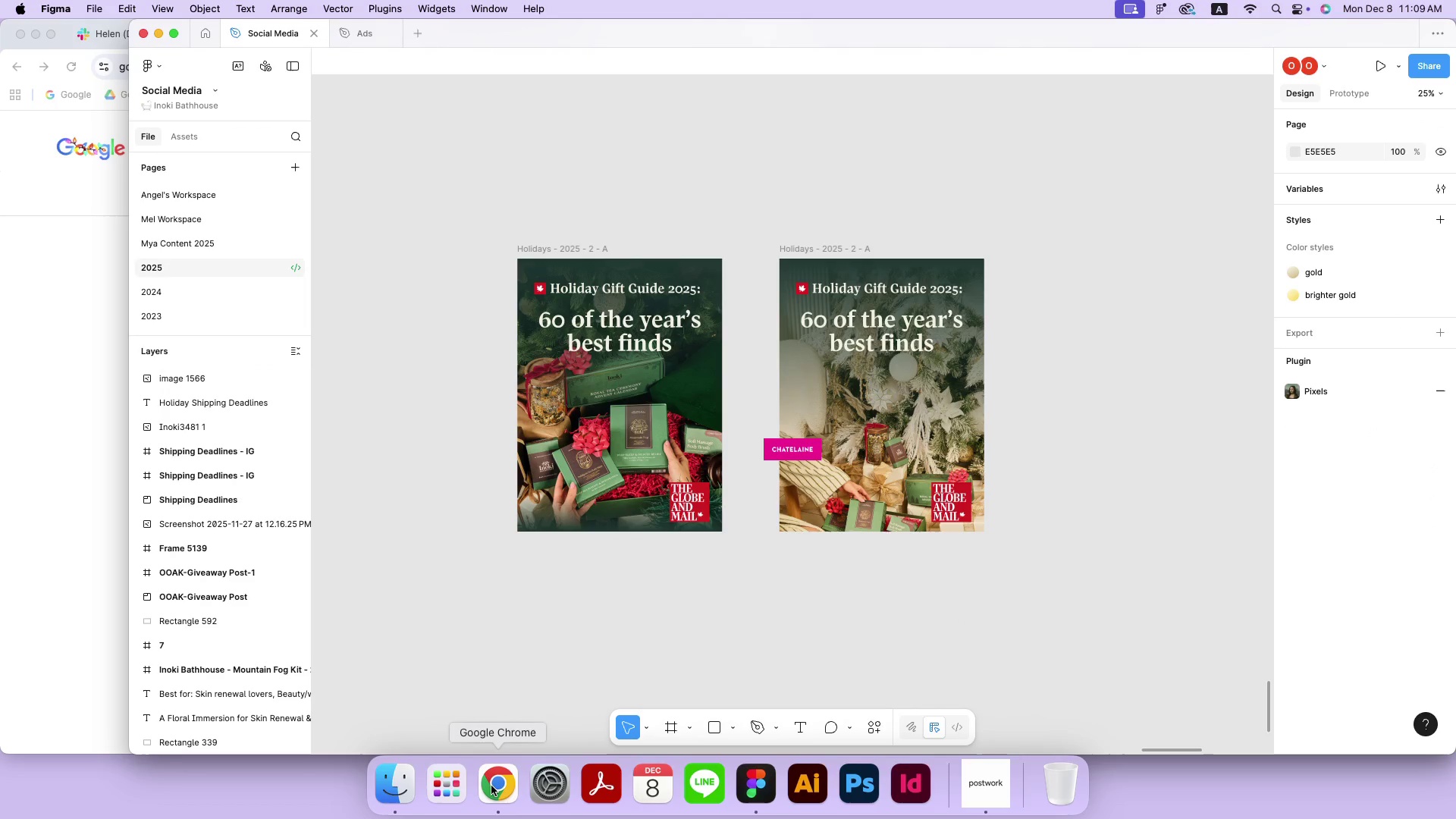 
left_click([491, 783])
 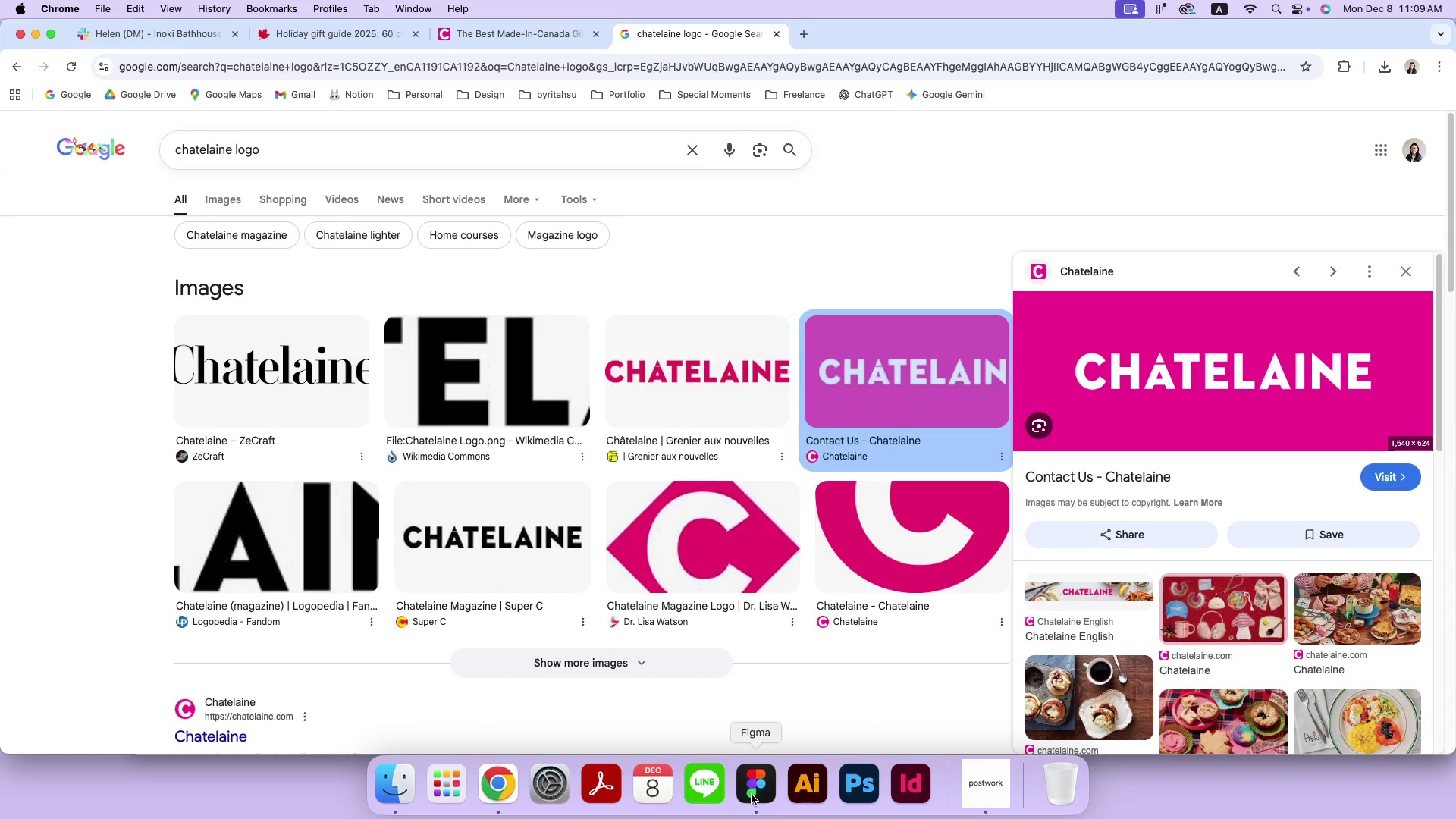 
double_click([852, 641])
 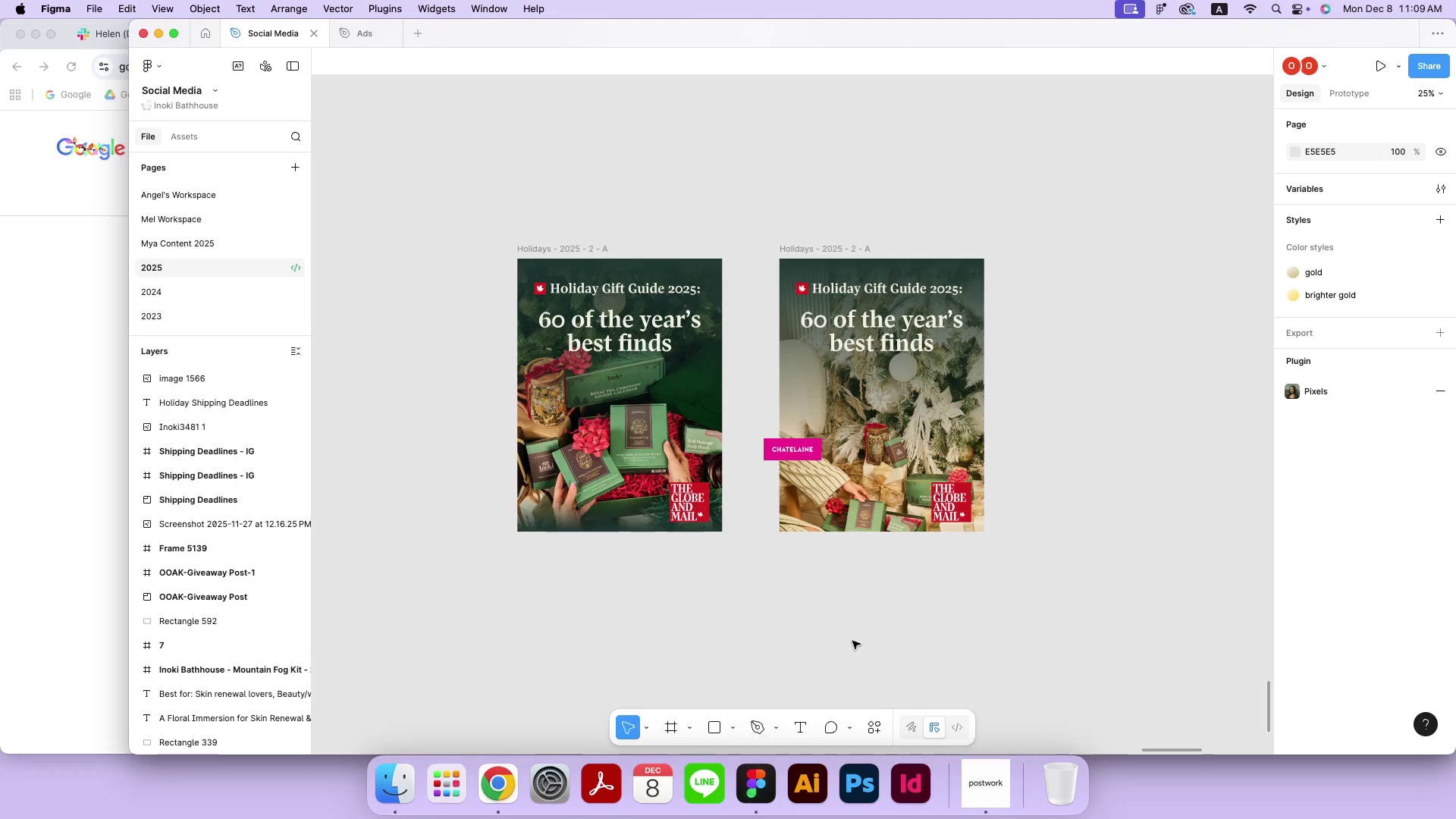 
key(Meta+MetaRight)
 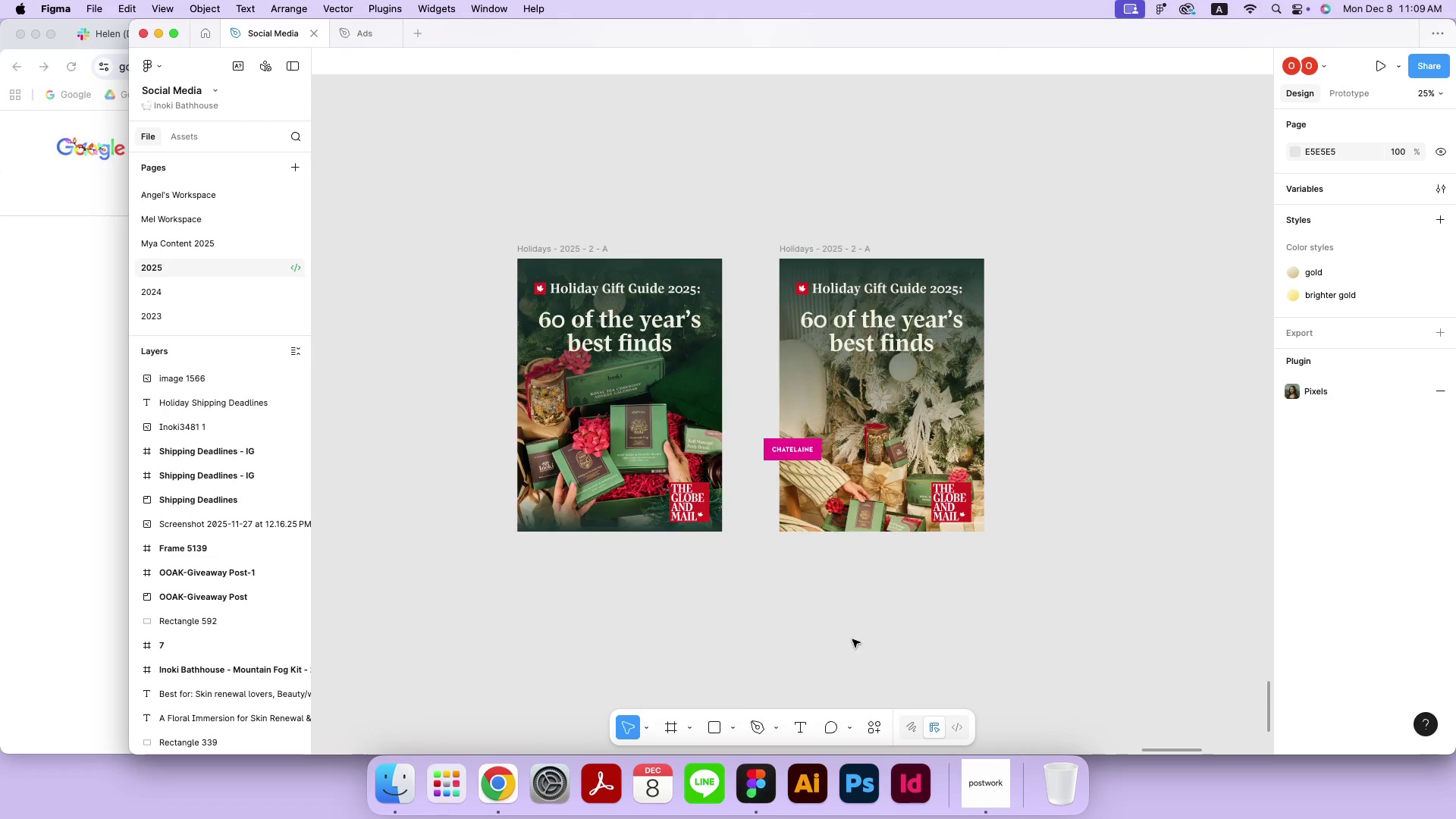 
key(Meta+Equal)
 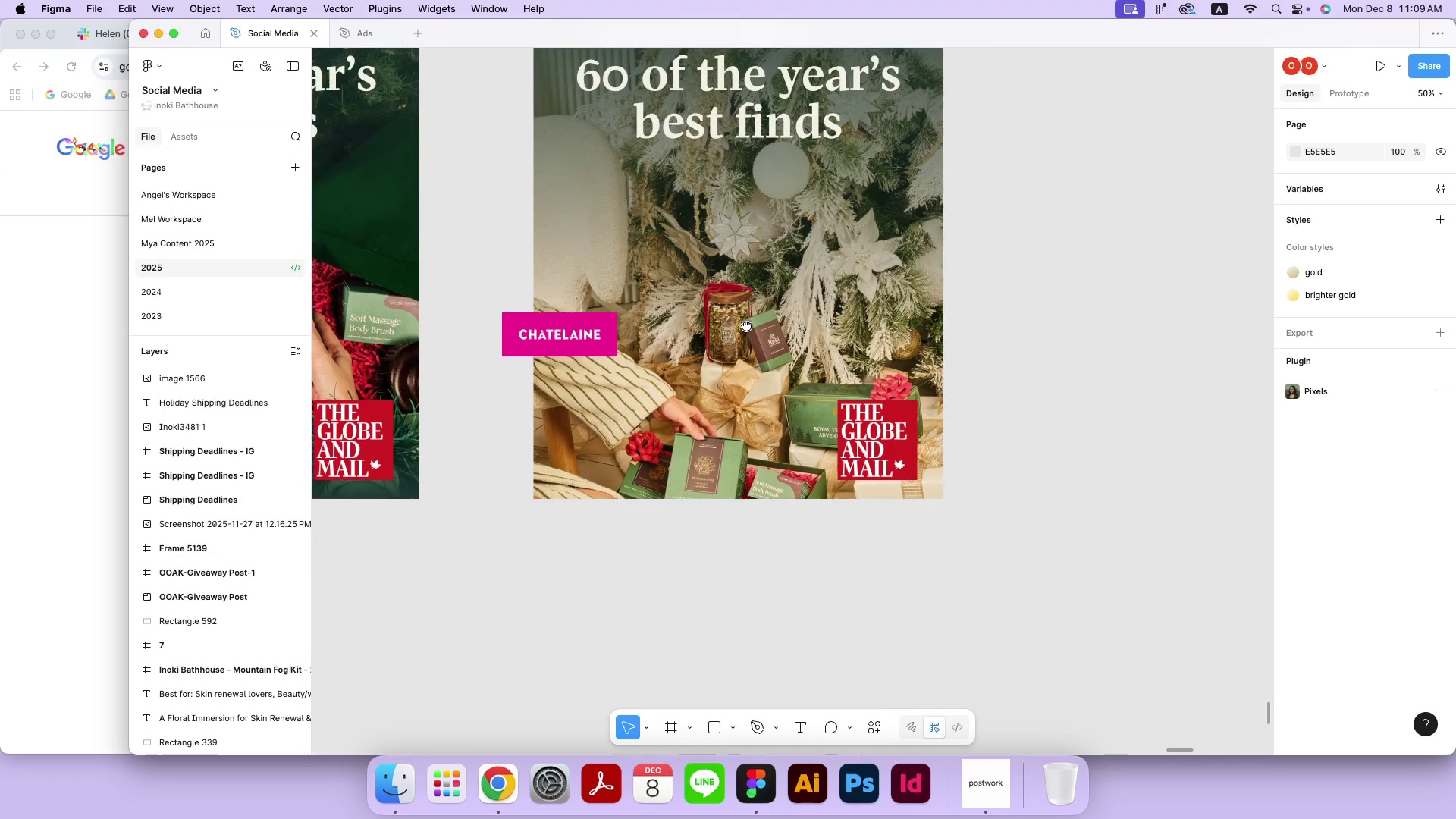 
hold_key(key=Space, duration=0.99)
 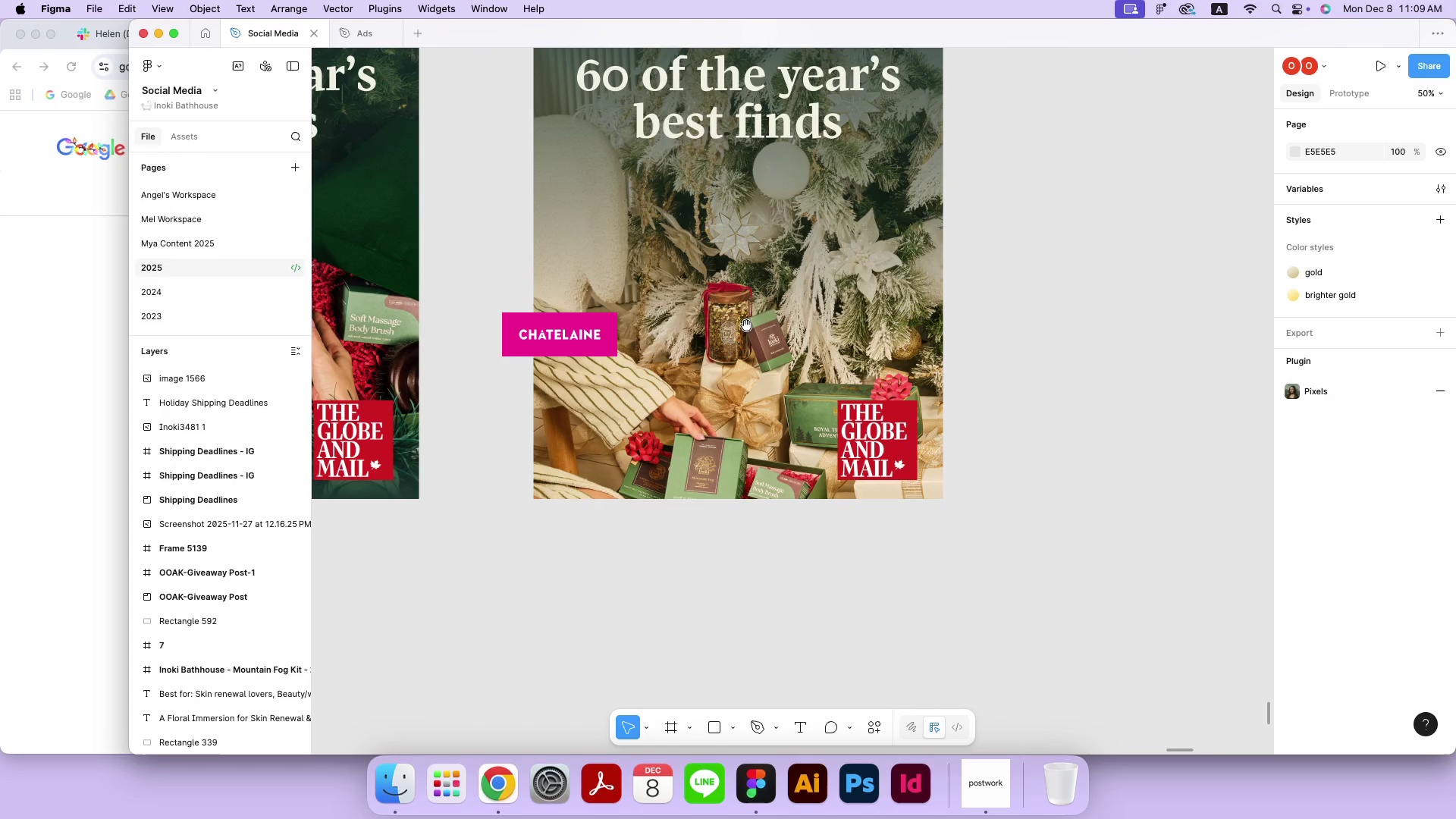 
left_click_drag(start_coordinate=[978, 489], to_coordinate=[746, 325])
 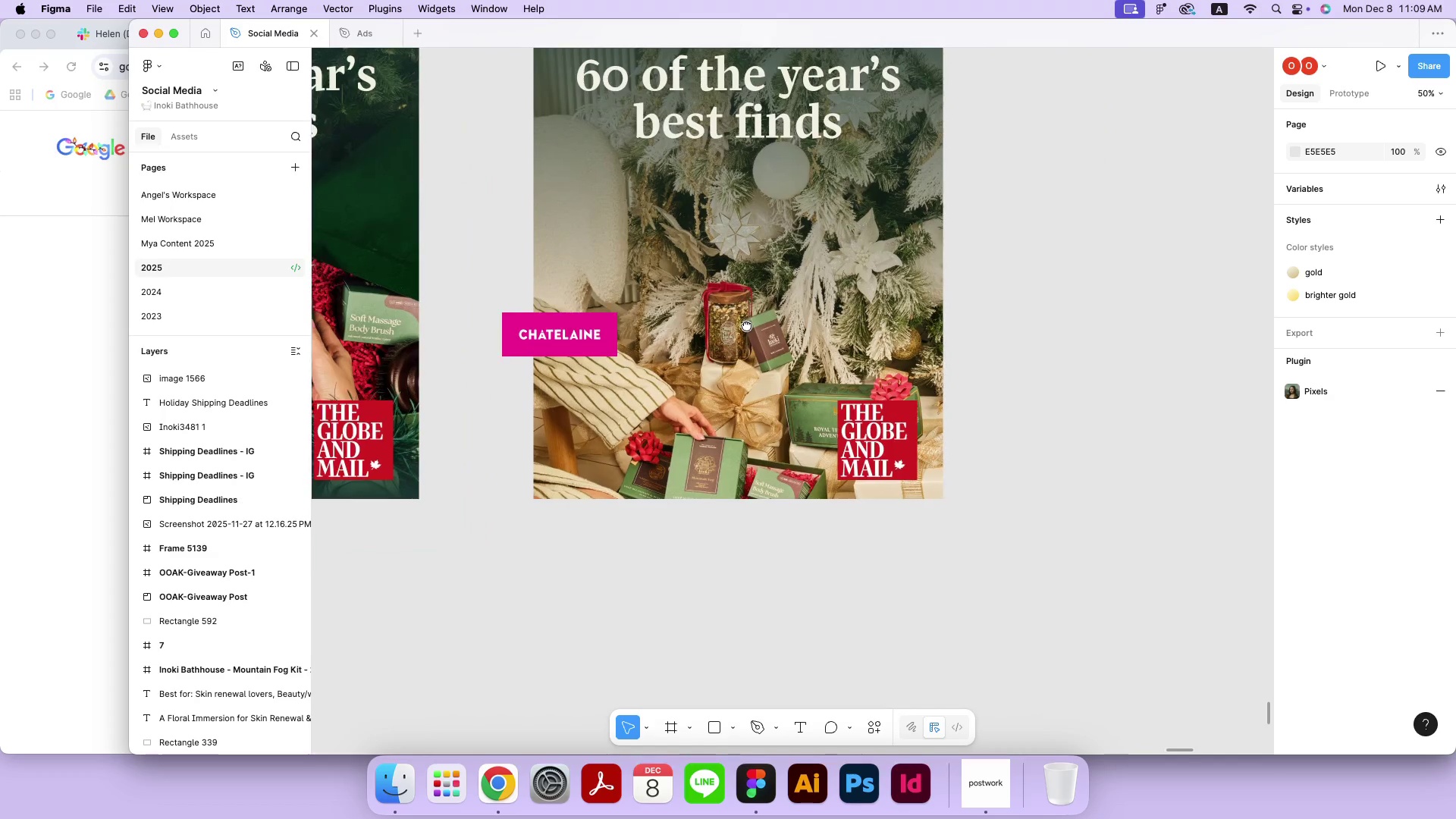 
left_click_drag(start_coordinate=[579, 331], to_coordinate=[880, 455])
 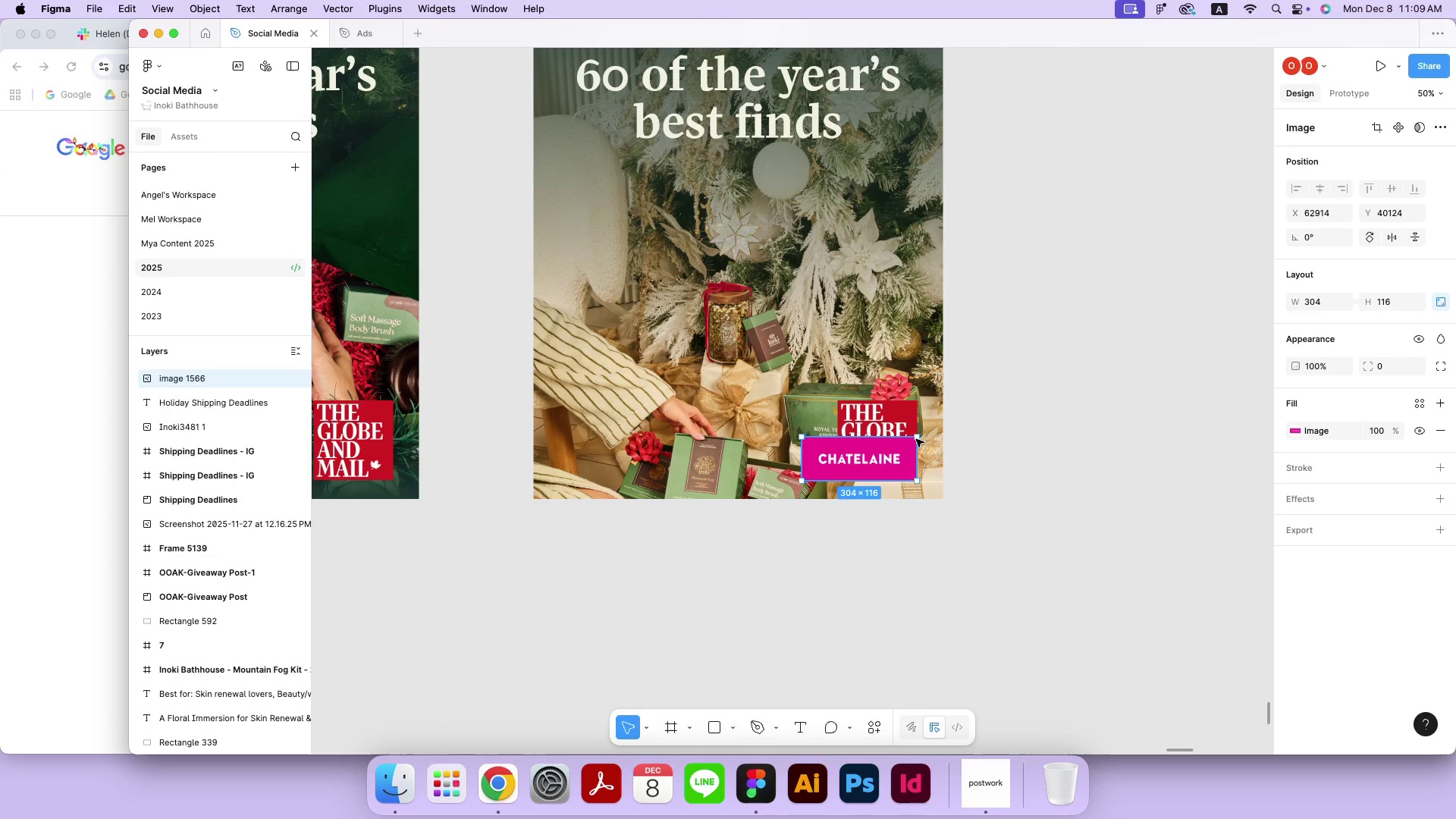 
left_click([1040, 425])
 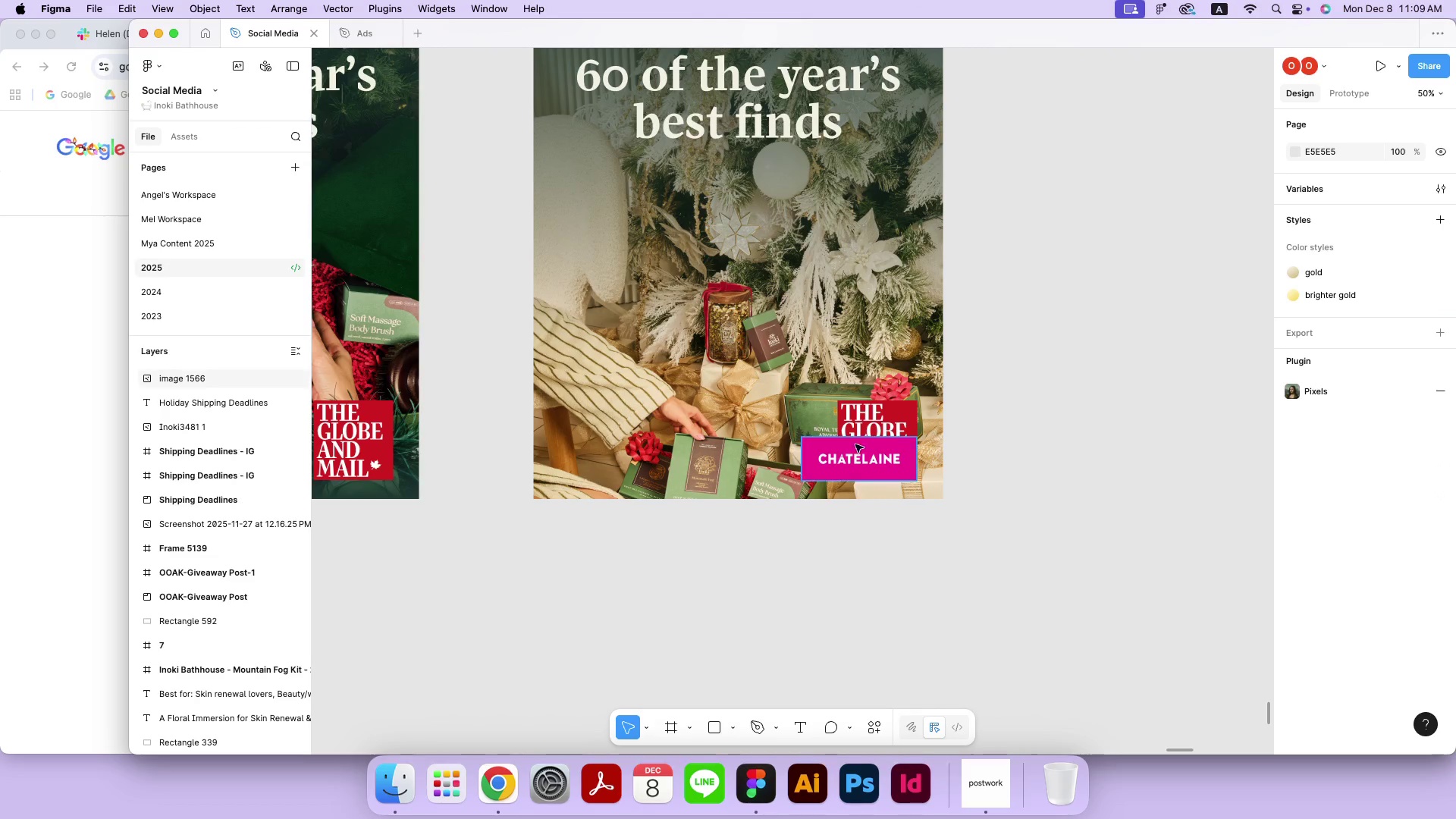 
left_click([831, 455])
 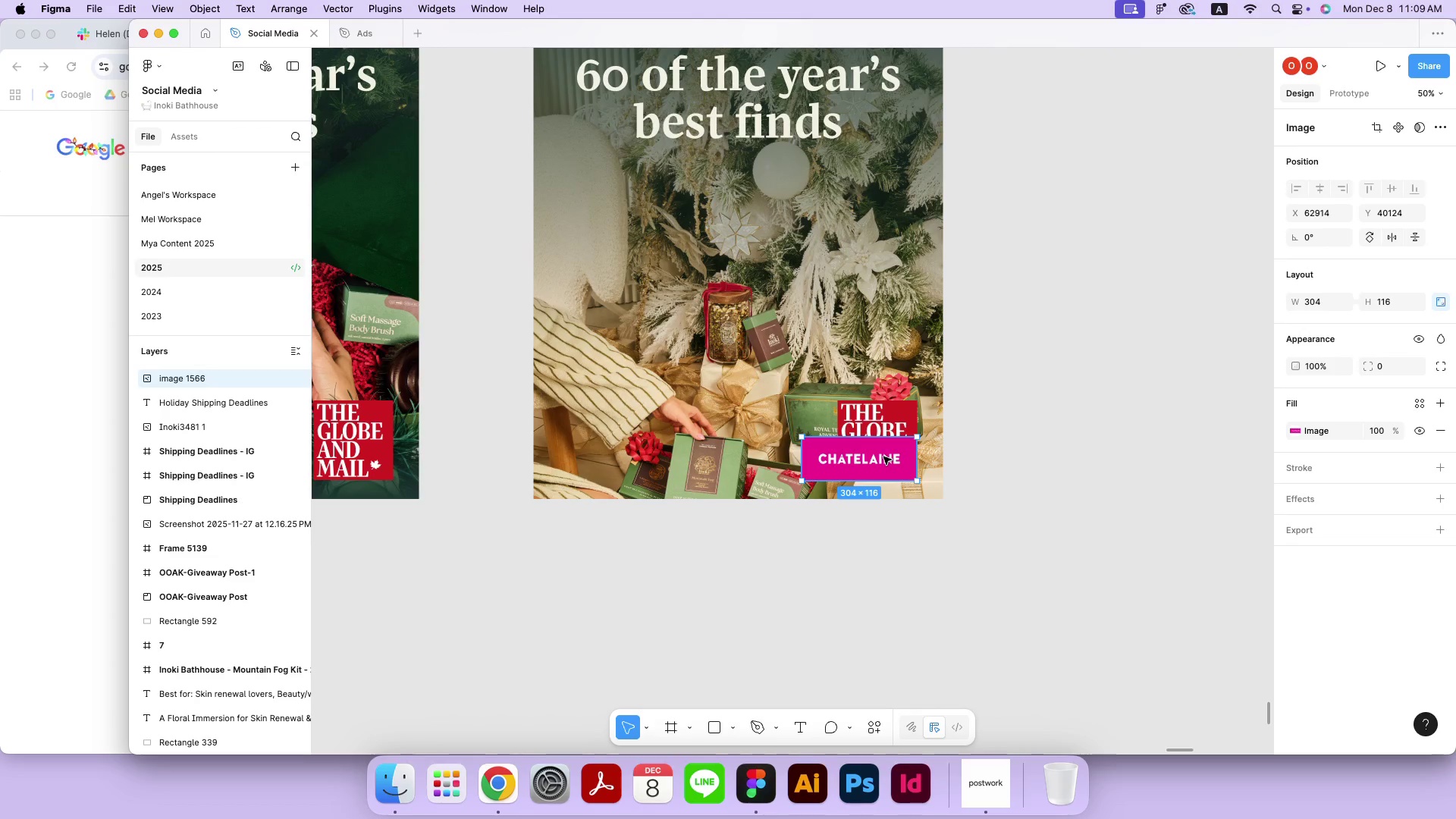 
left_click([883, 457])
 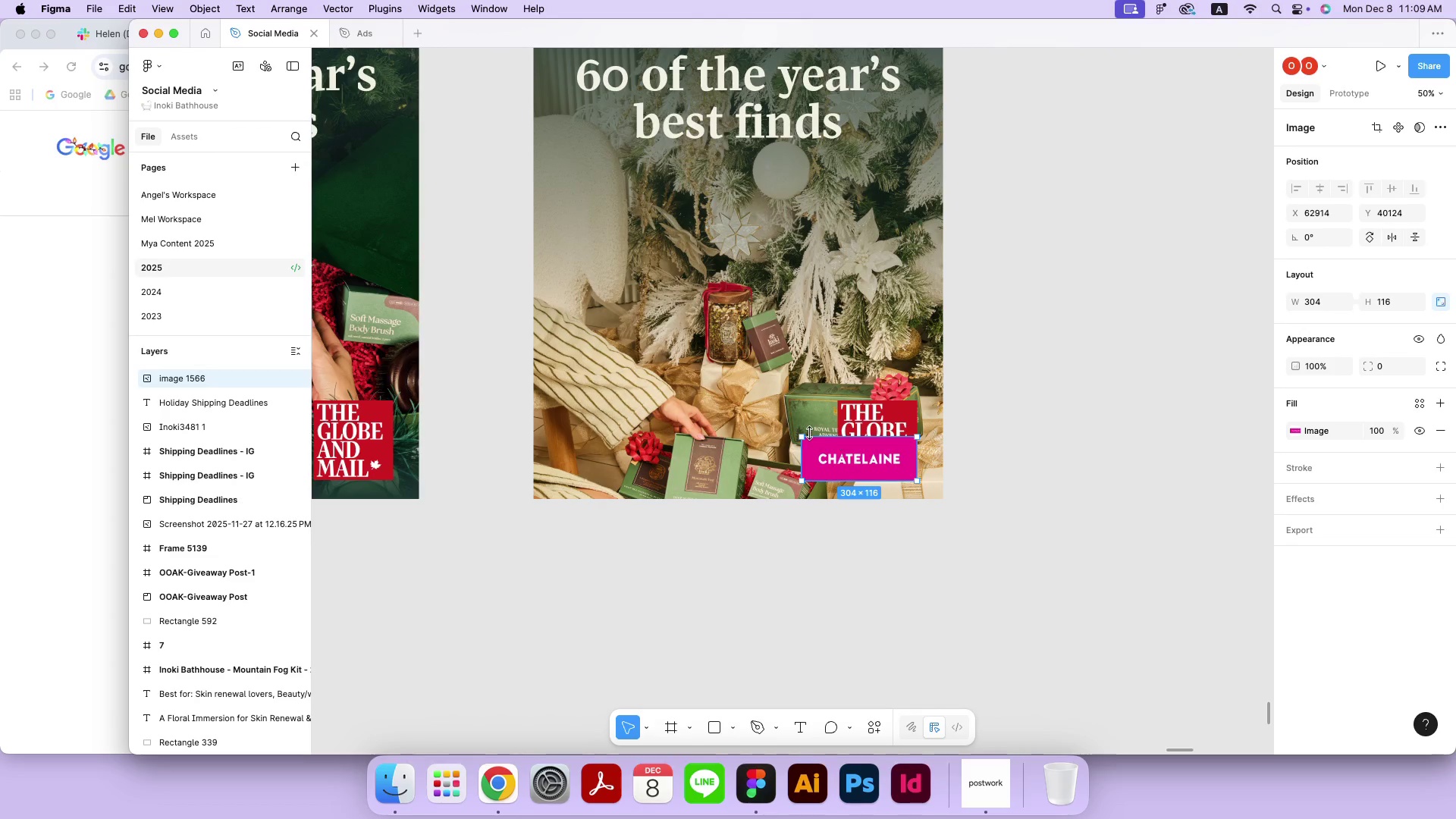 
left_click_drag(start_coordinate=[802, 435], to_coordinate=[796, 430])
 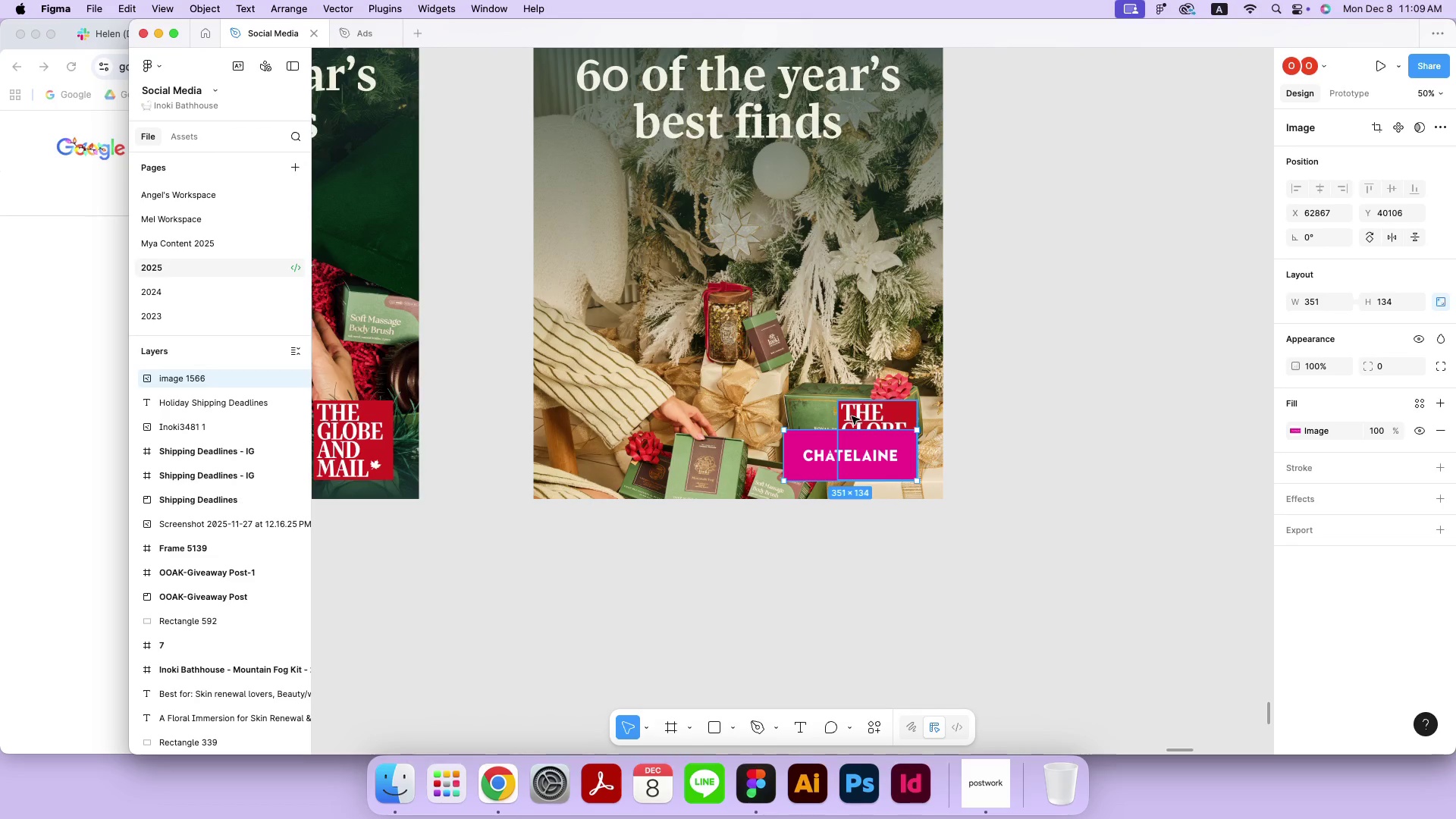 
left_click([896, 416])
 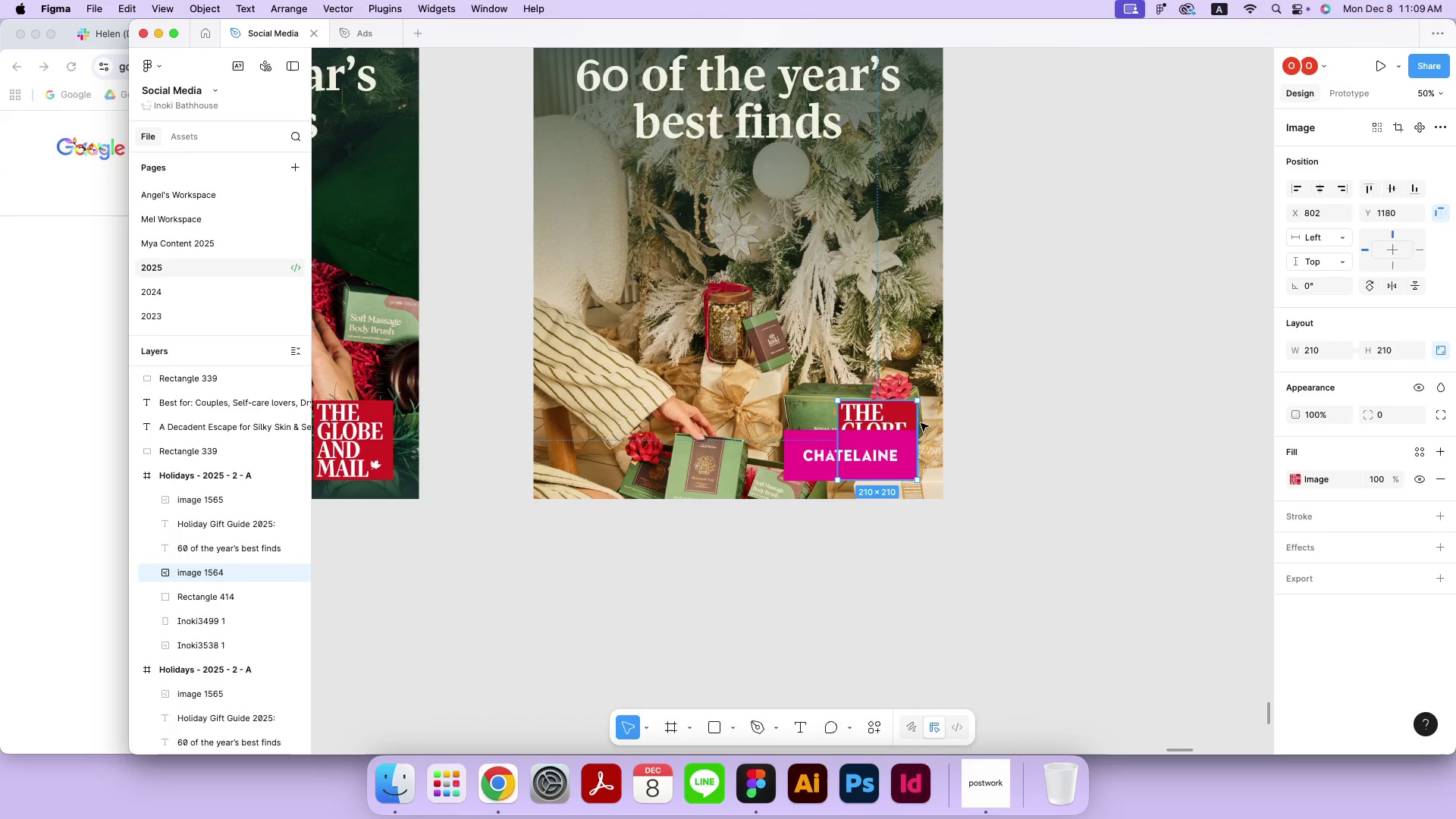 
key(Backspace)
 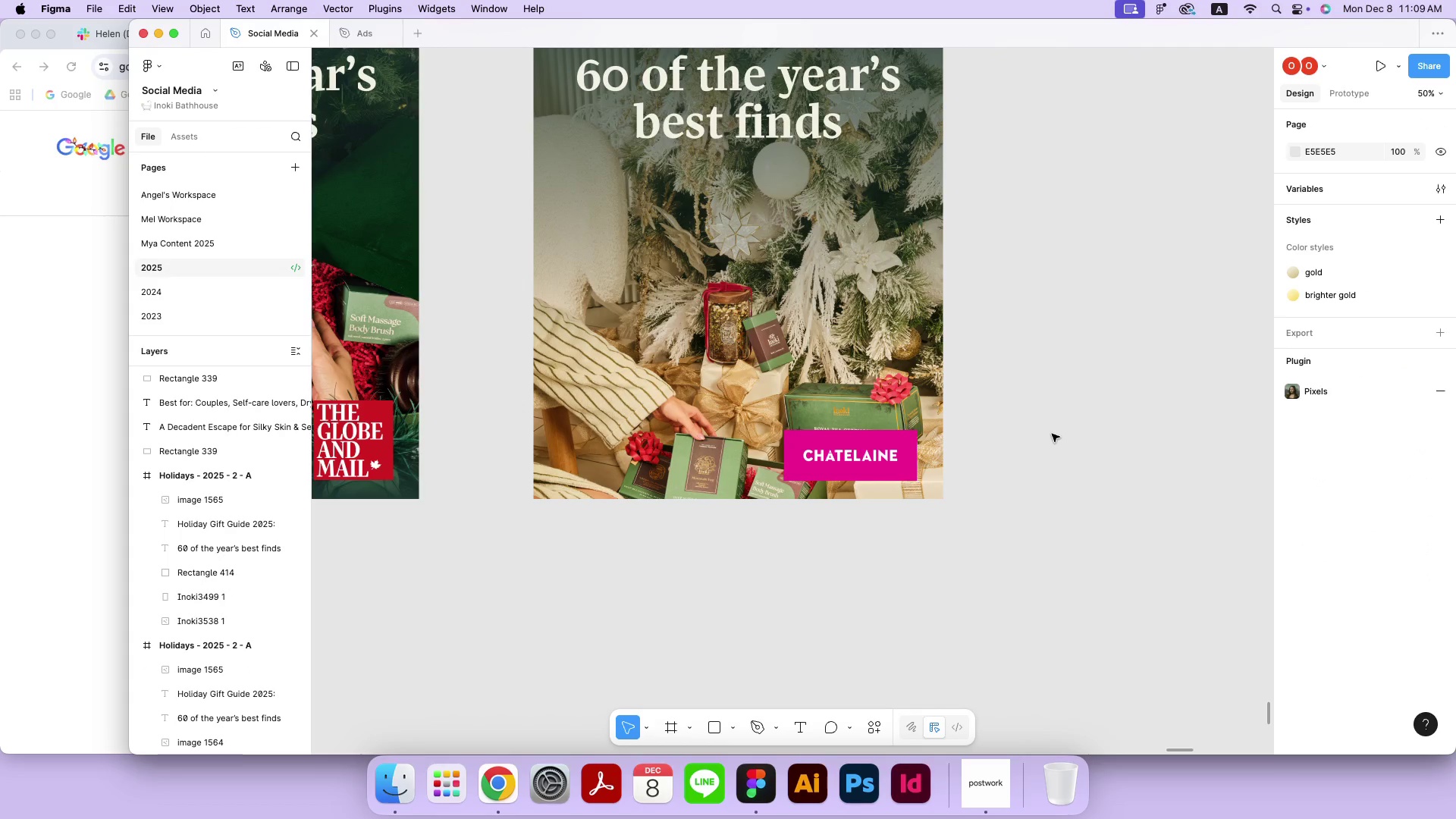 
left_click([1052, 434])
 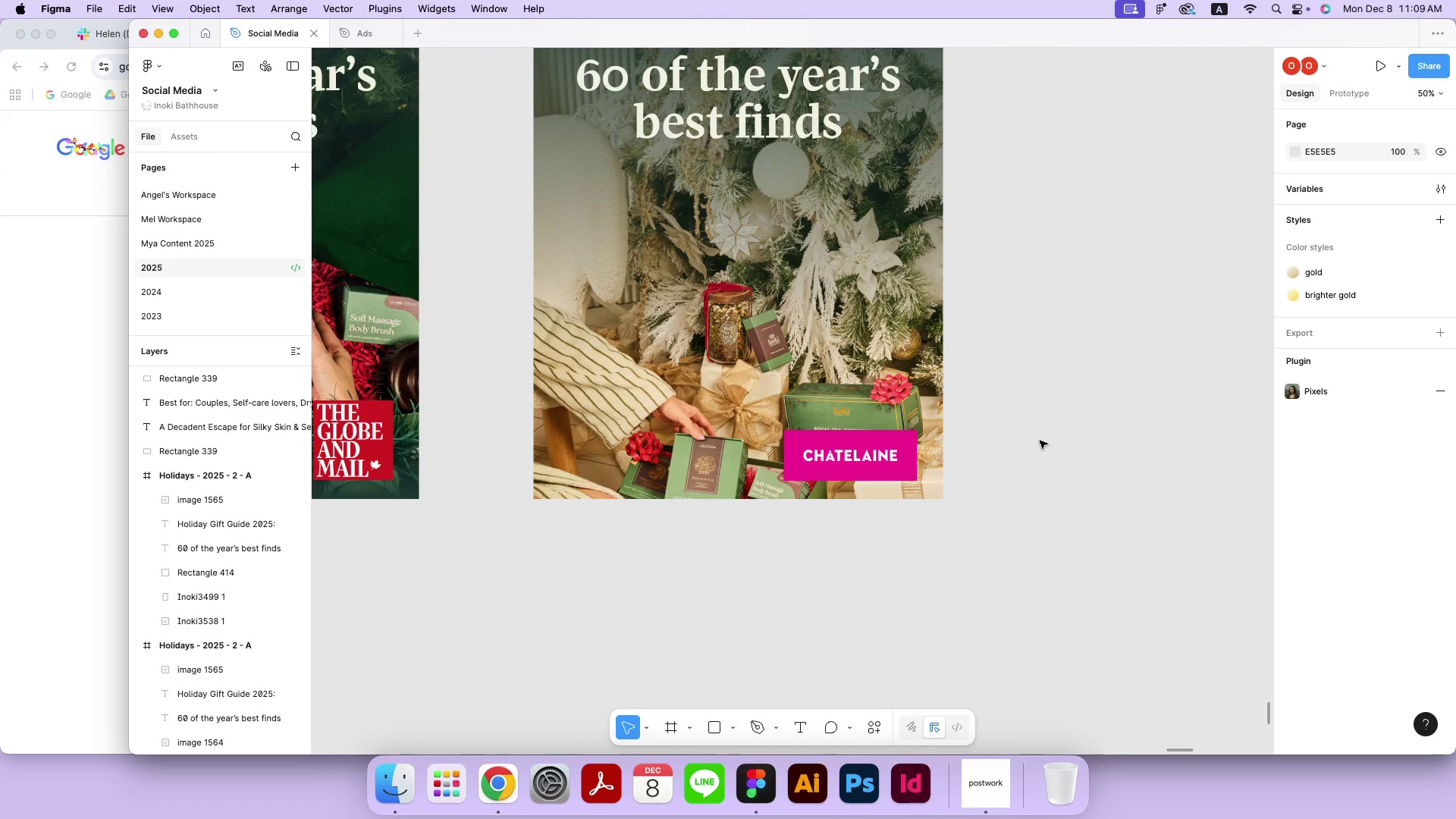 
key(Meta+MetaRight)
 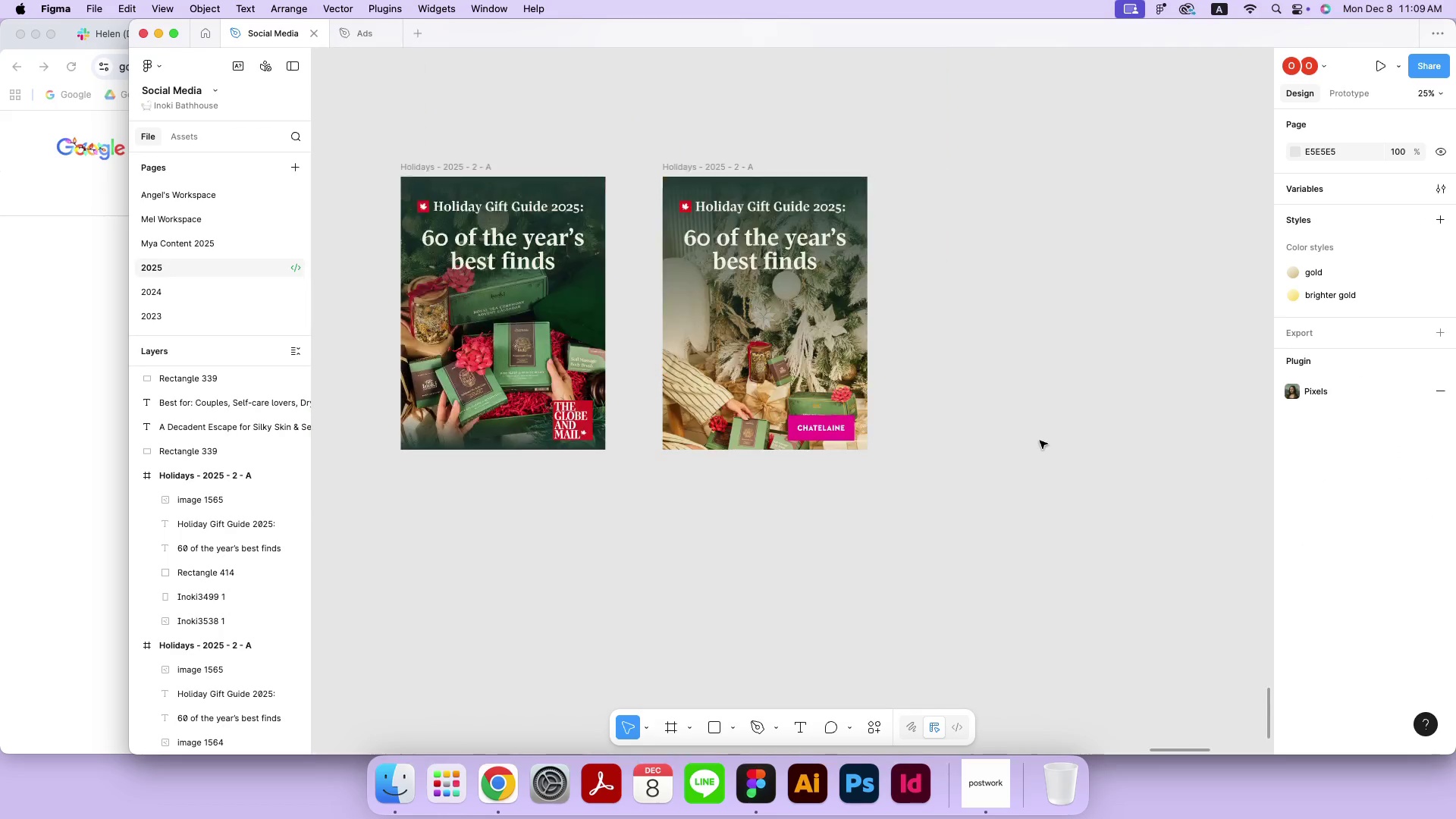 
key(Meta+Minus)
 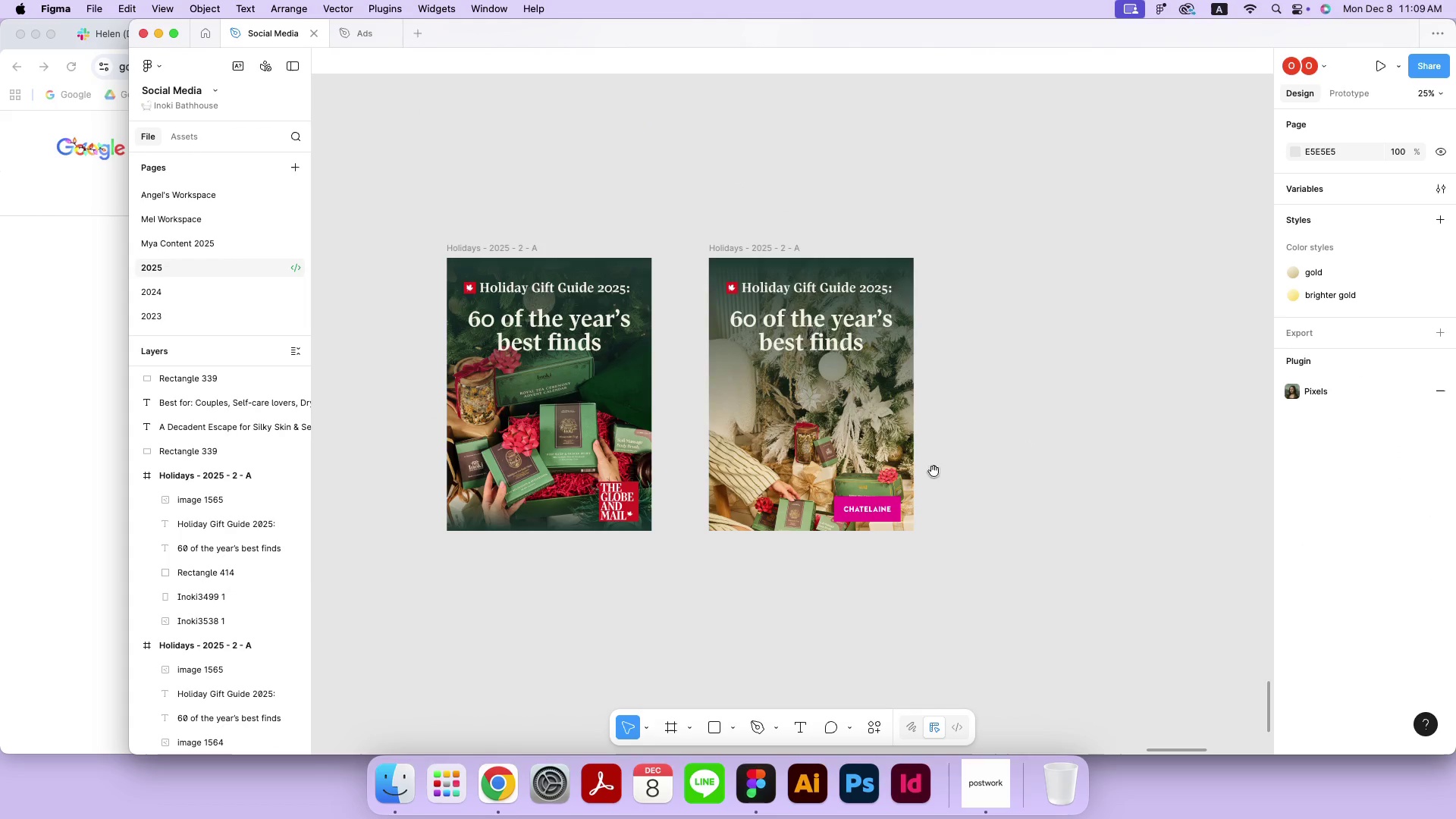 
hold_key(key=Space, duration=0.45)
 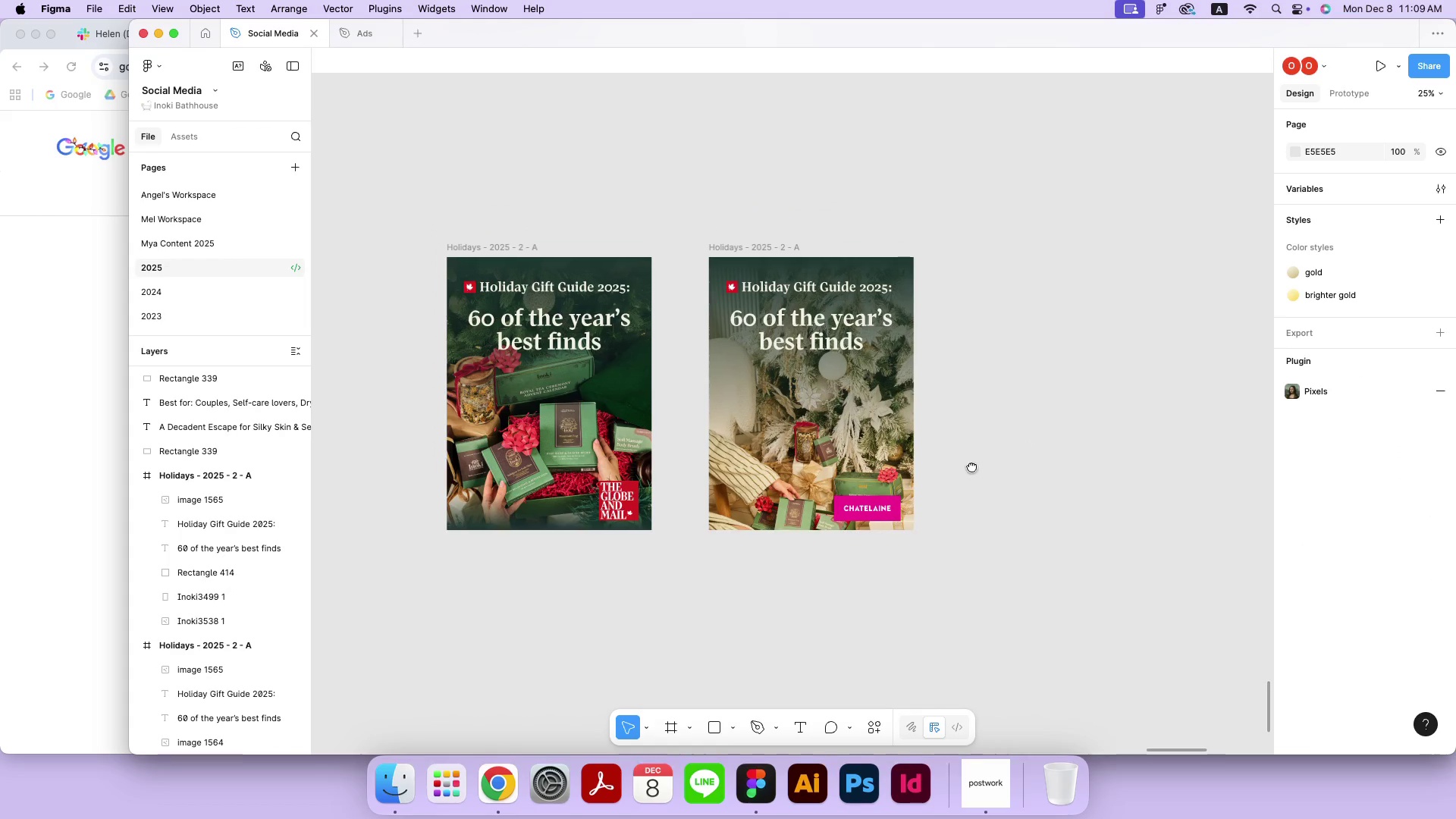 
left_click_drag(start_coordinate=[924, 386], to_coordinate=[971, 466])
 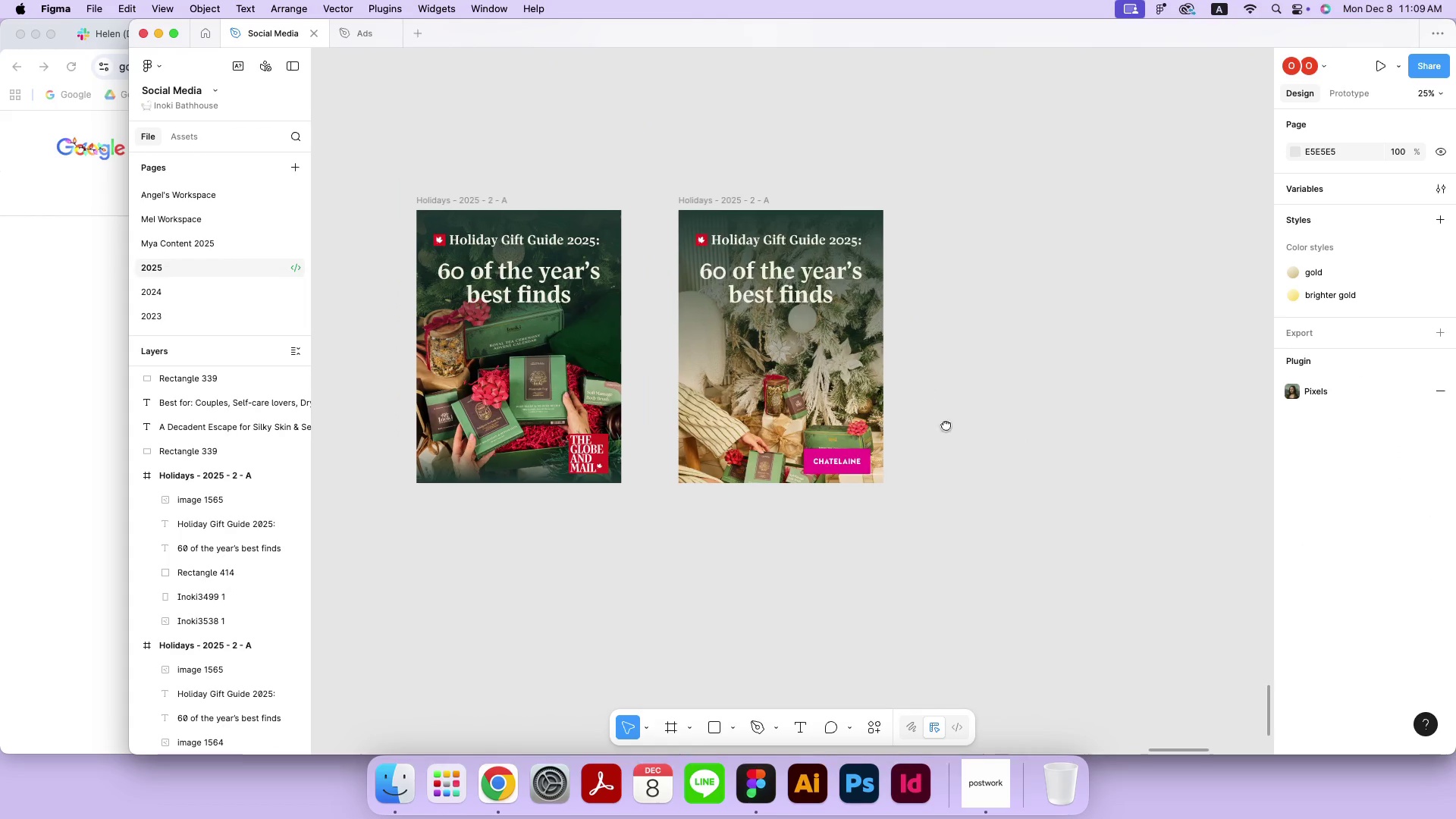 
left_click([811, 457])
 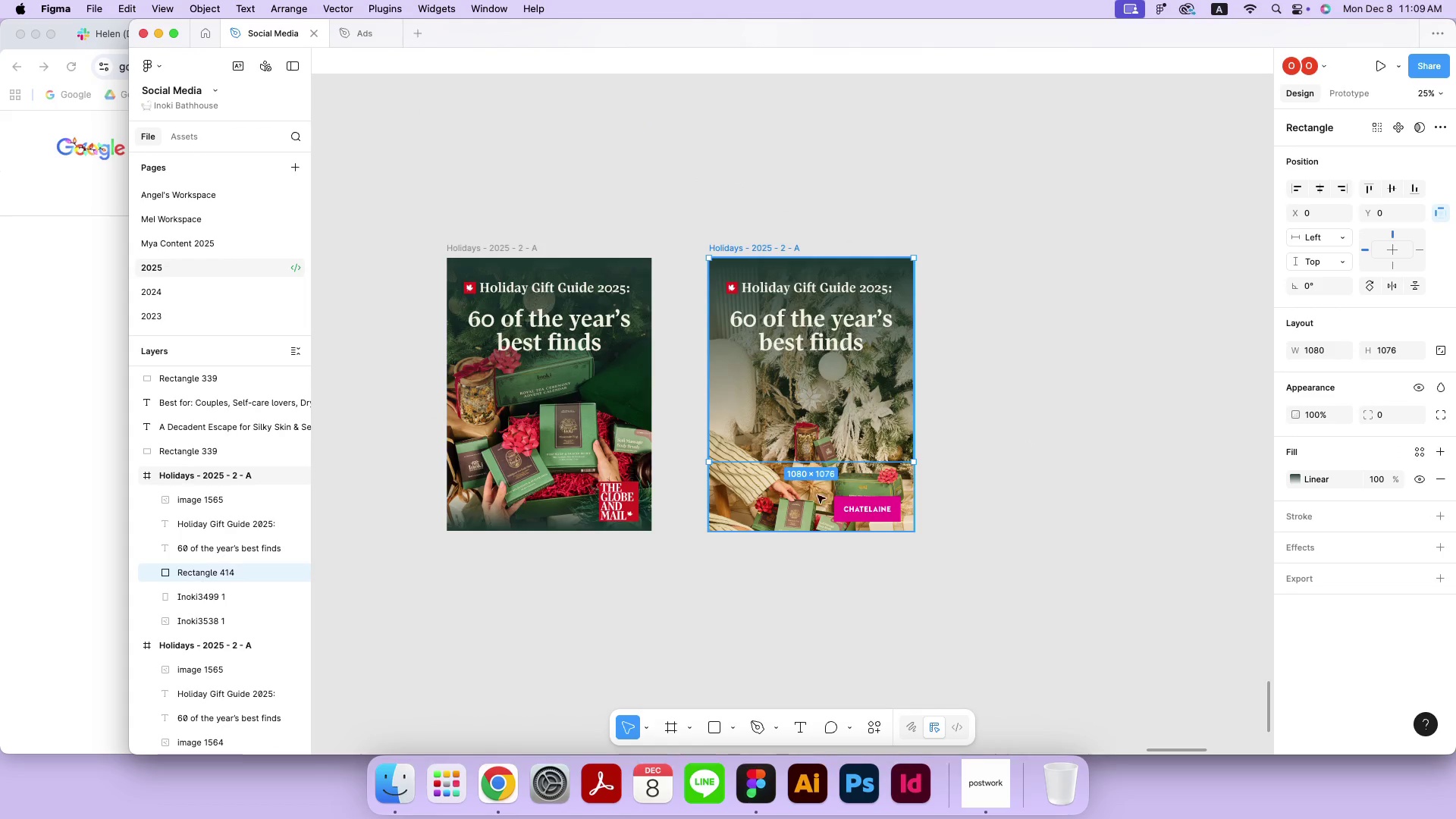 
left_click([761, 497])
 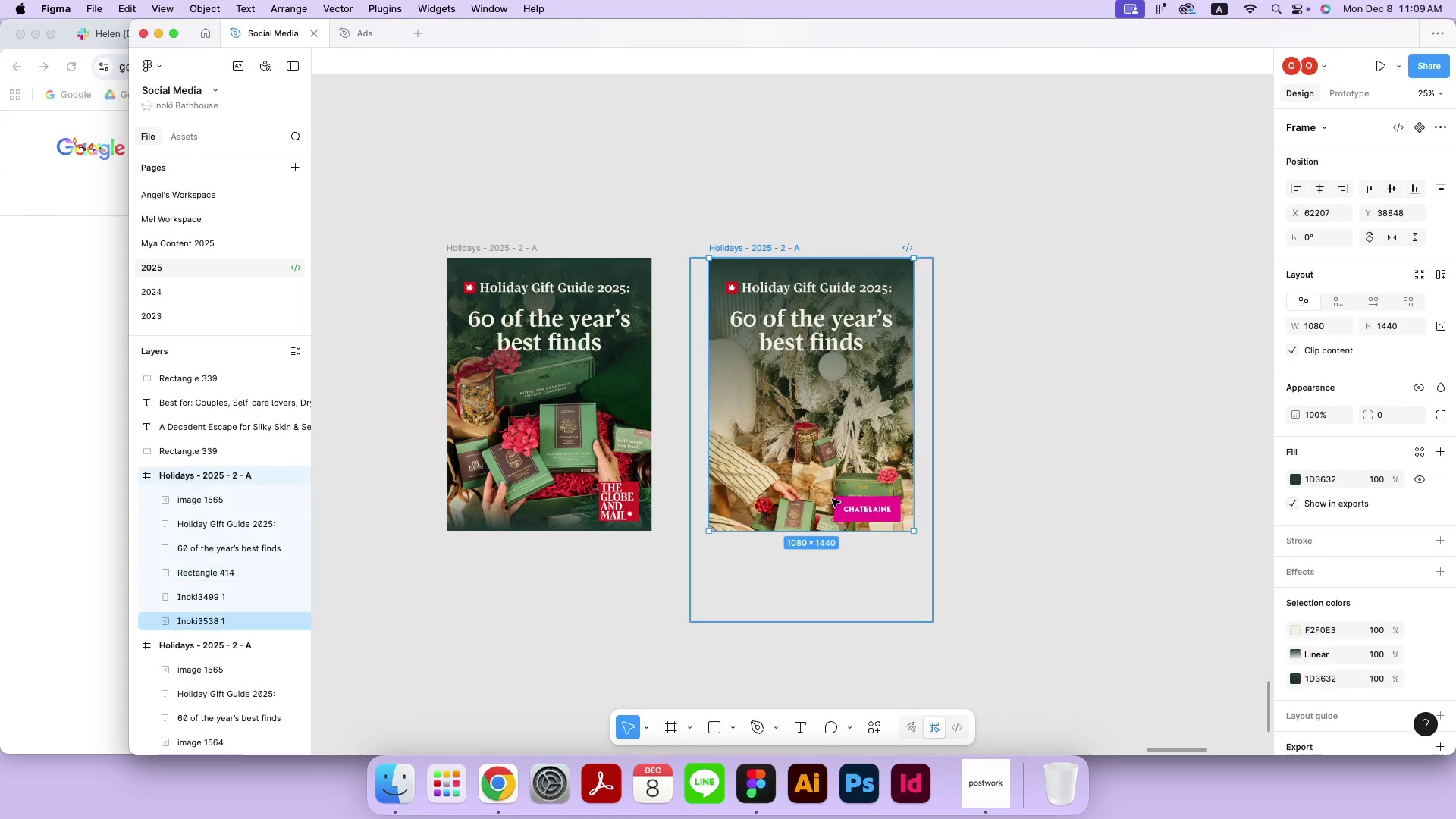 
left_click_drag(start_coordinate=[771, 493], to_coordinate=[769, 469])
 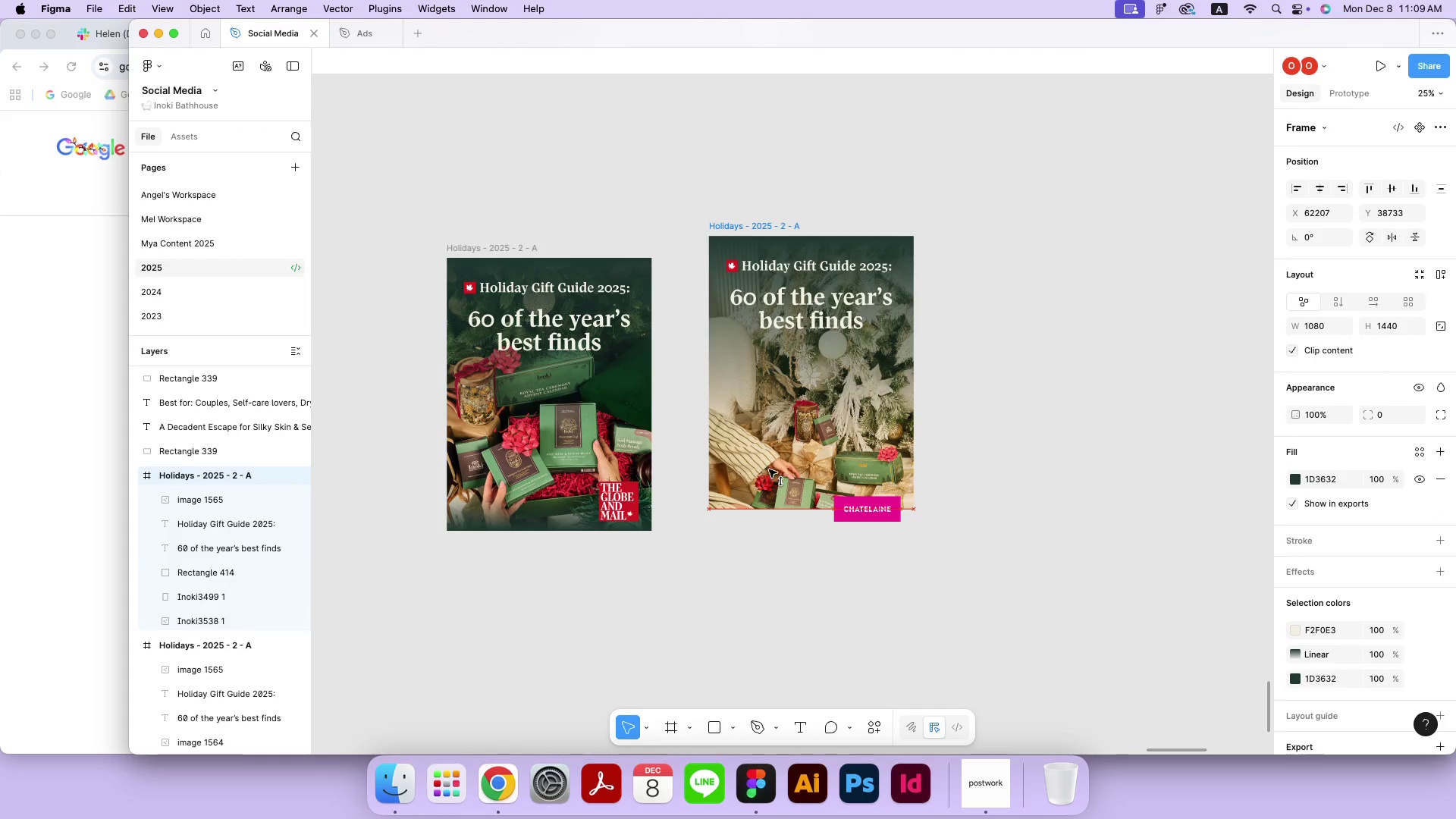 
hold_key(key=ShiftLeft, duration=0.47)
 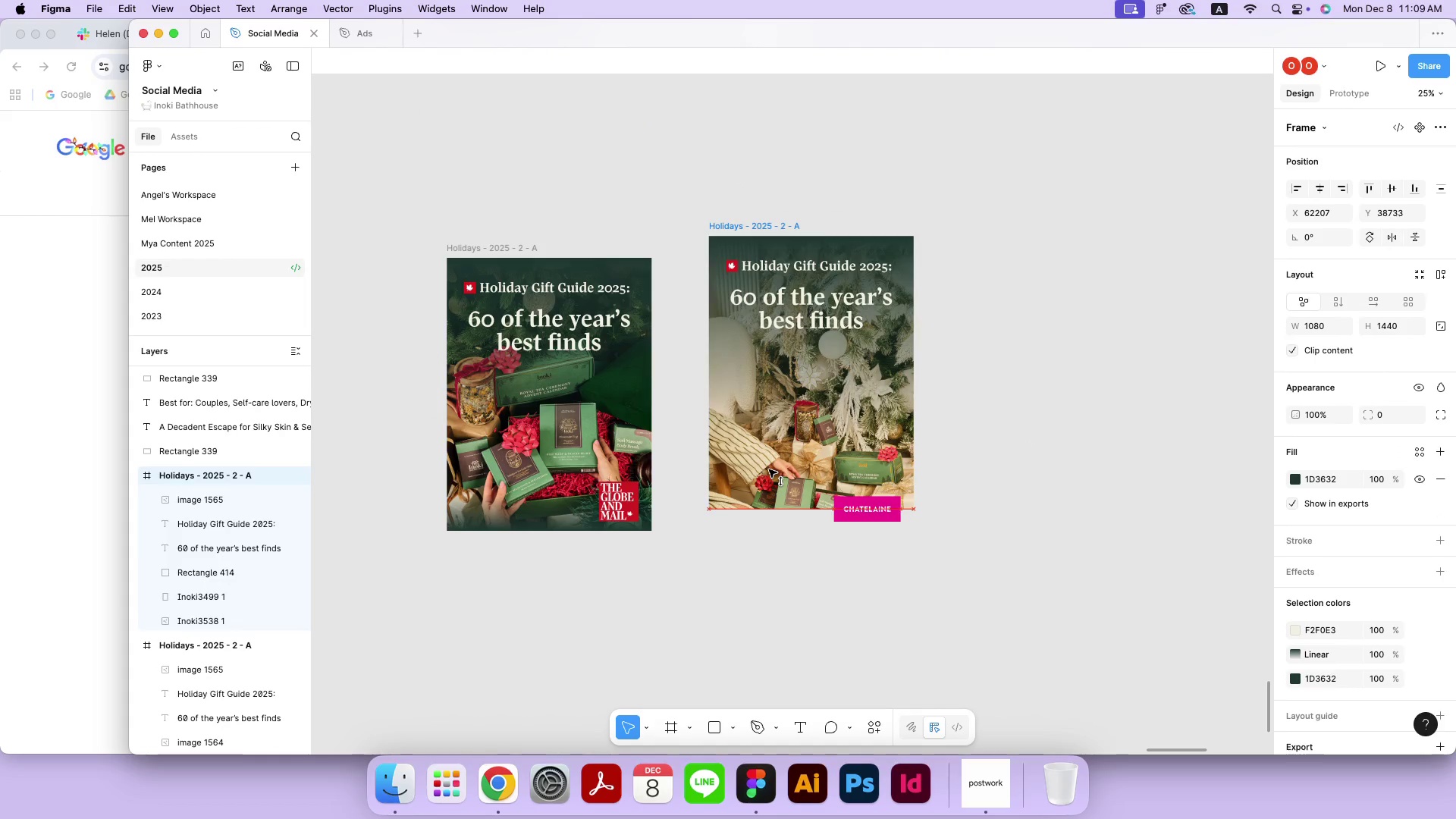 
key(Meta+CommandLeft)
 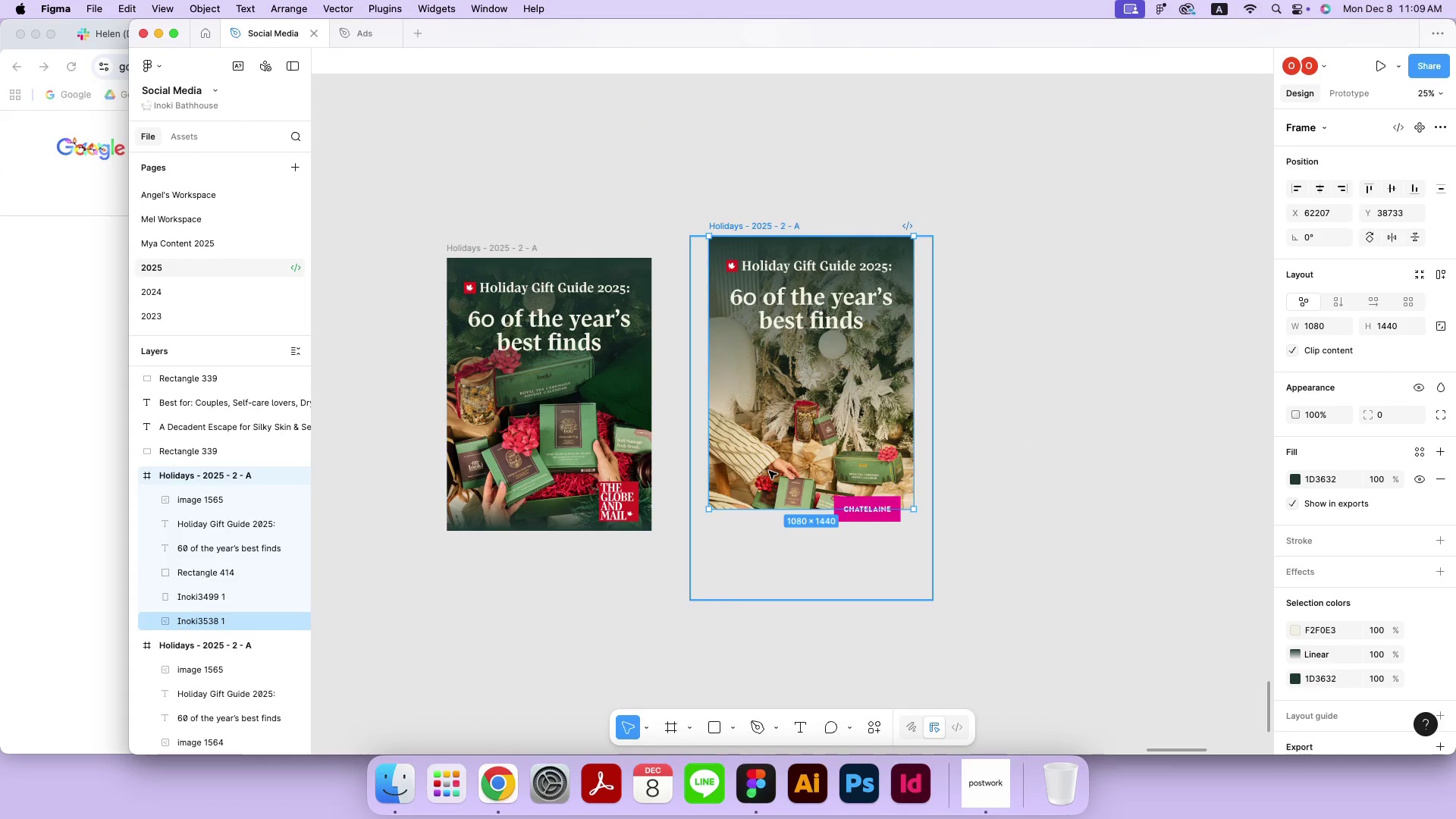 
key(Meta+Z)
 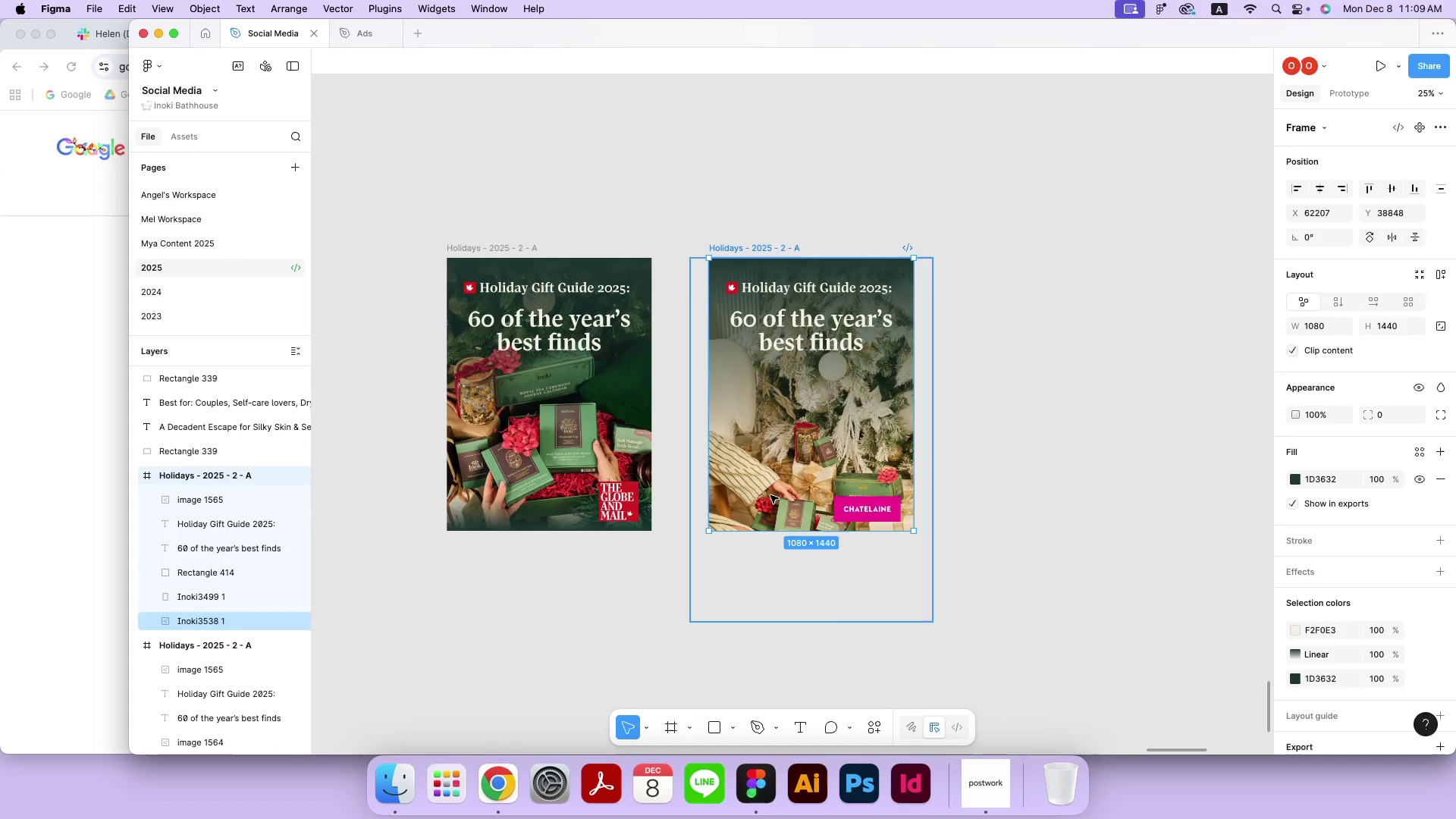 
left_click([770, 495])
 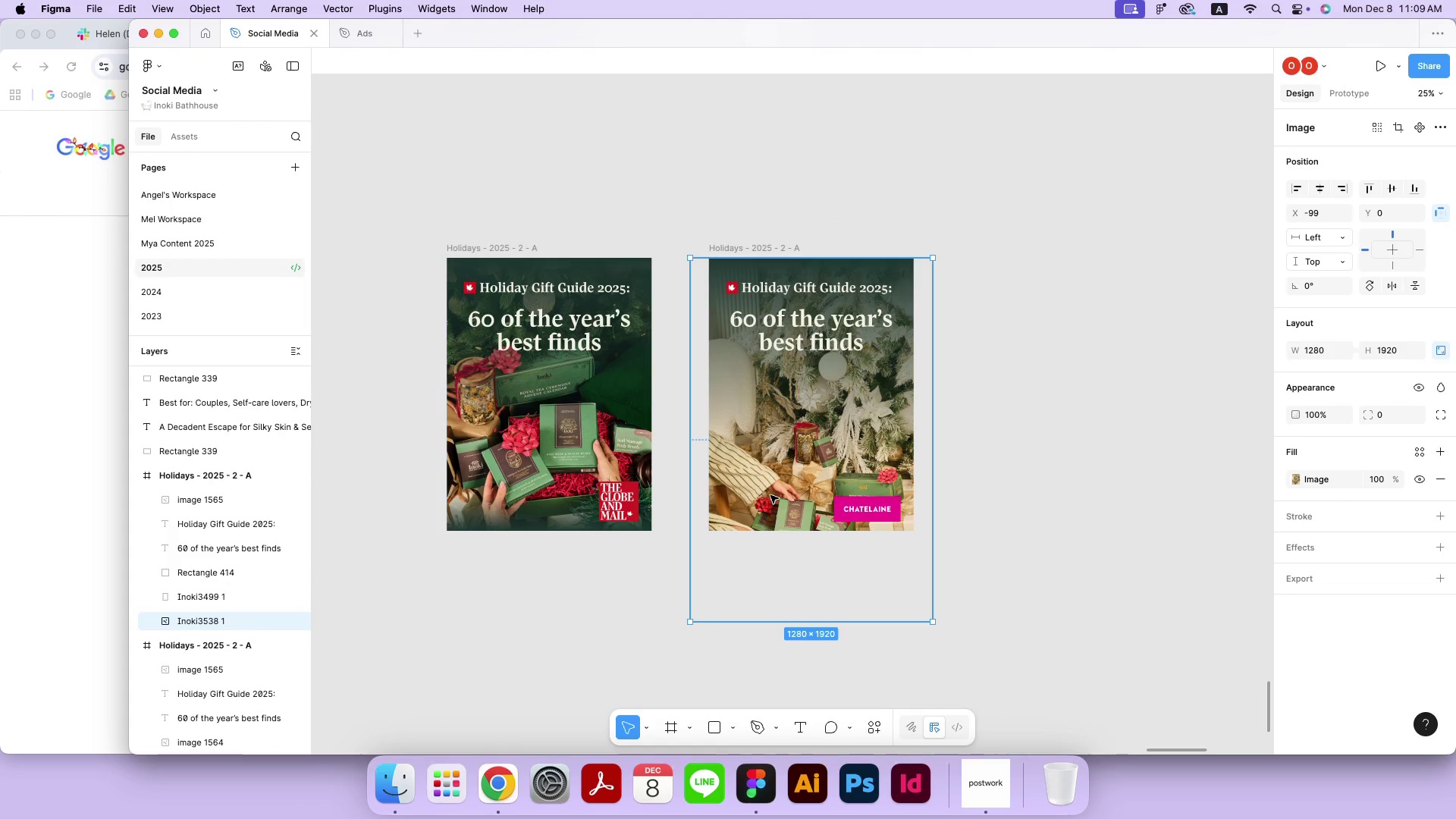 
left_click_drag(start_coordinate=[777, 581], to_coordinate=[770, 540])
 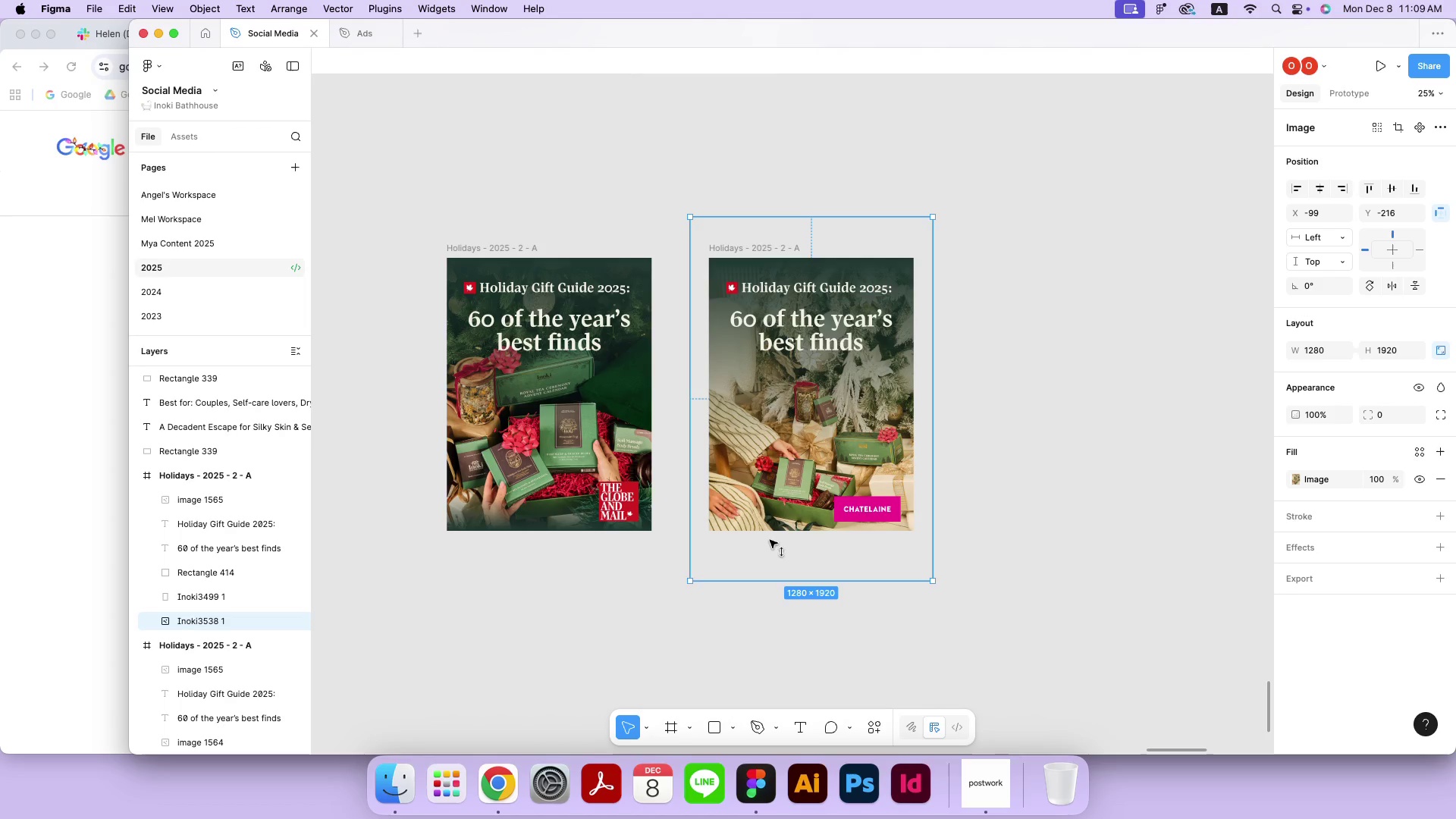 
hold_key(key=ShiftLeft, duration=6.73)
 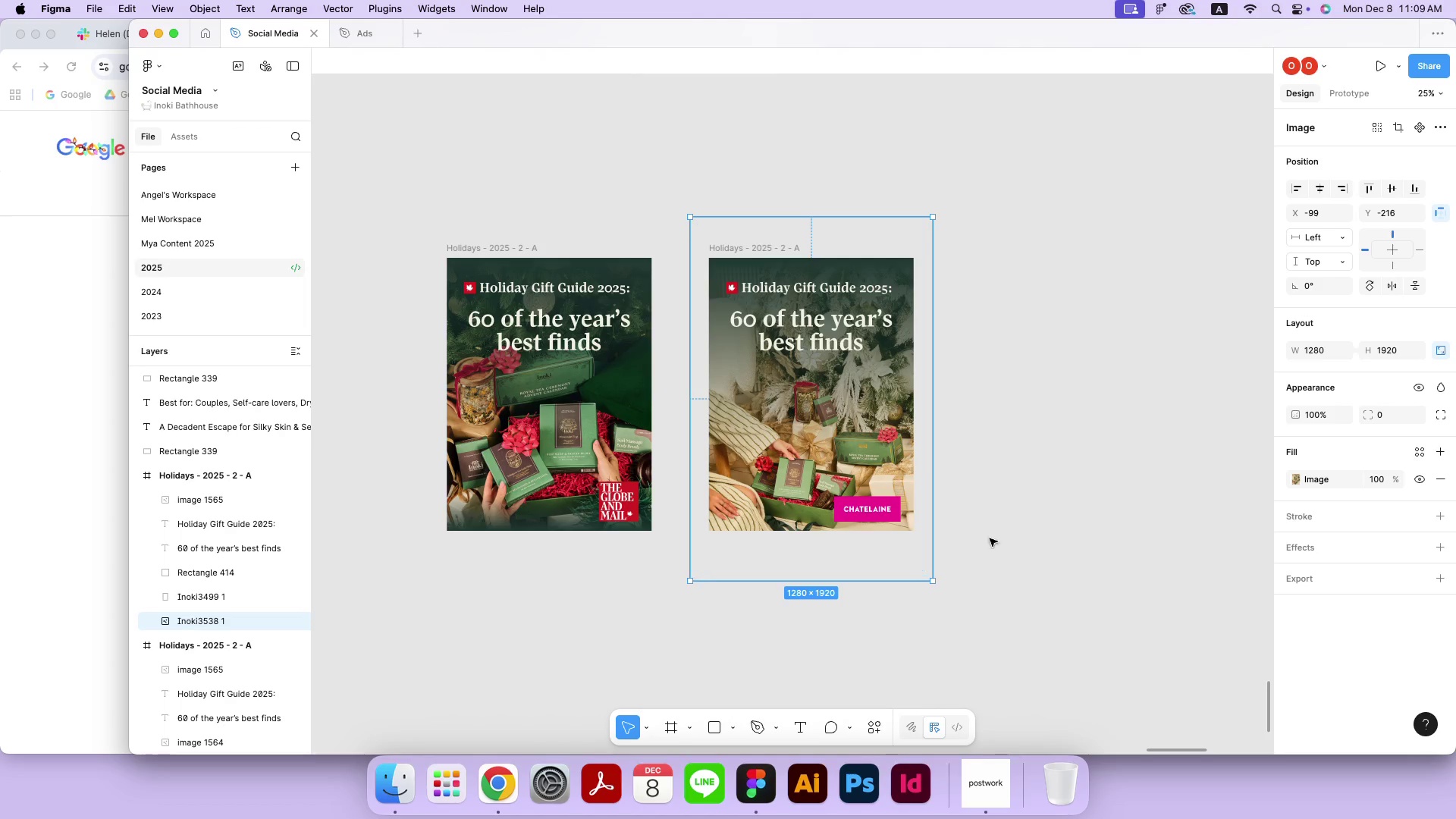 
left_click([1001, 538])
 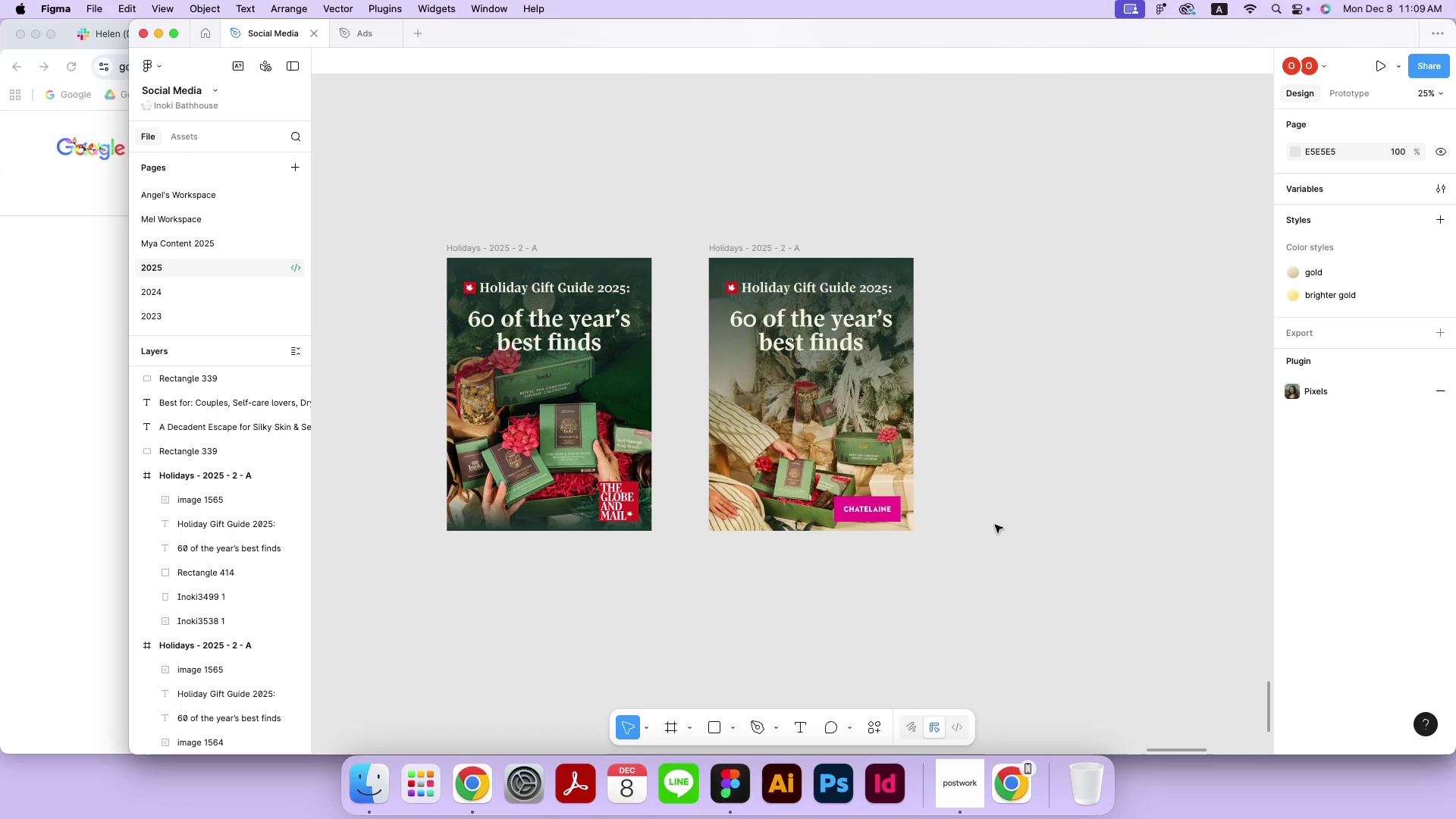 
wait(23.18)
 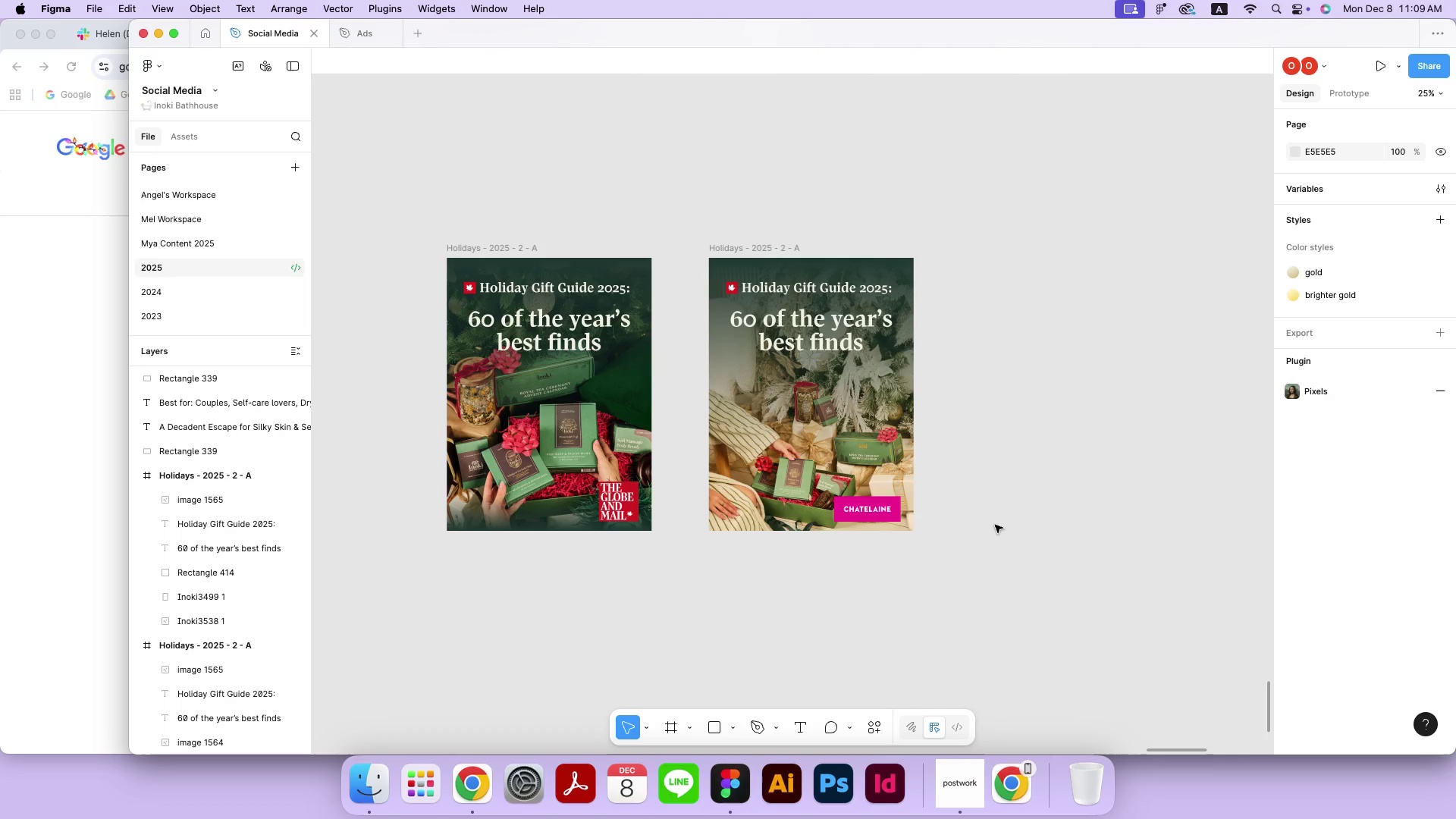 
left_click([344, 44])
 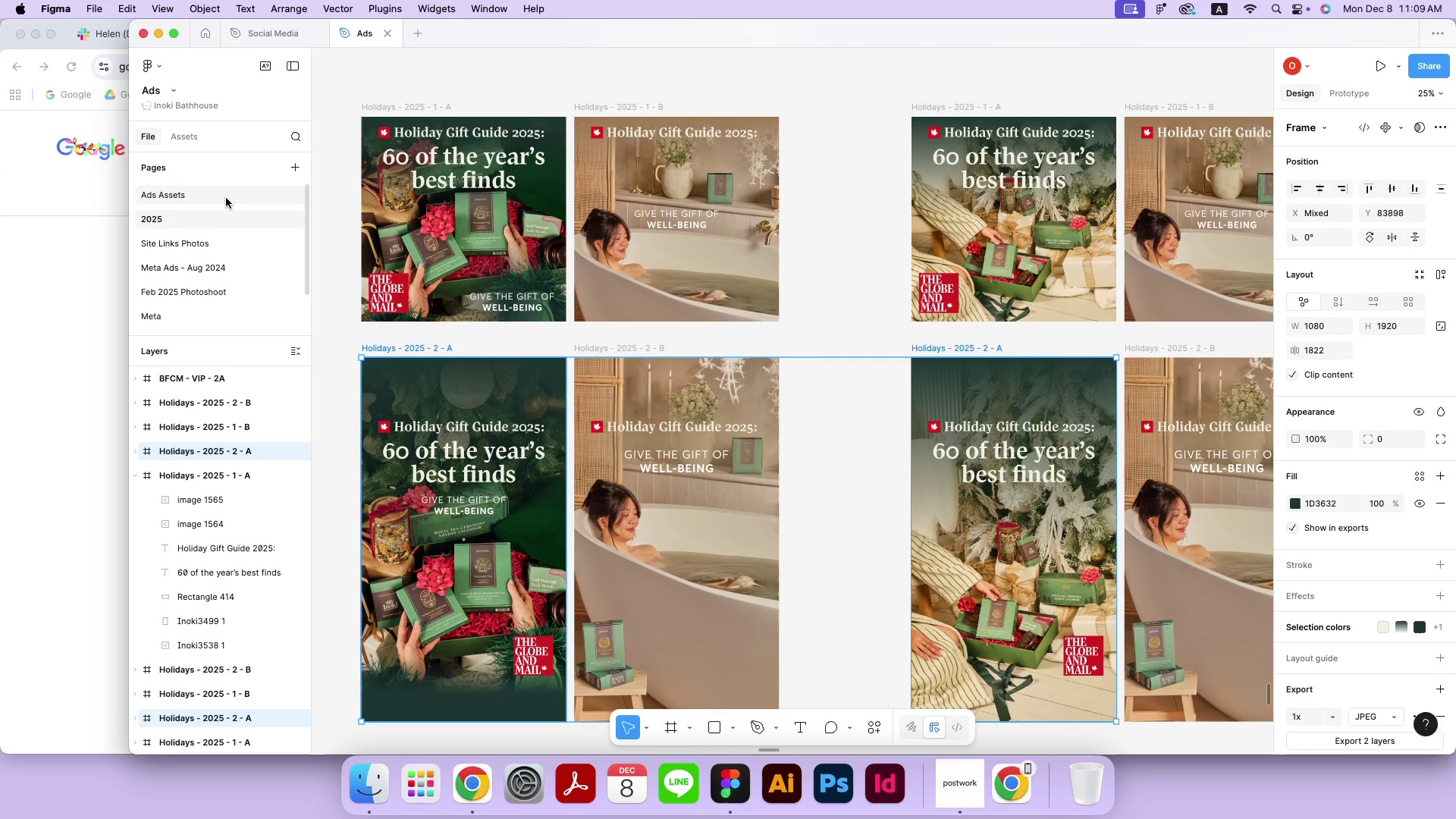 
left_click([226, 198])
 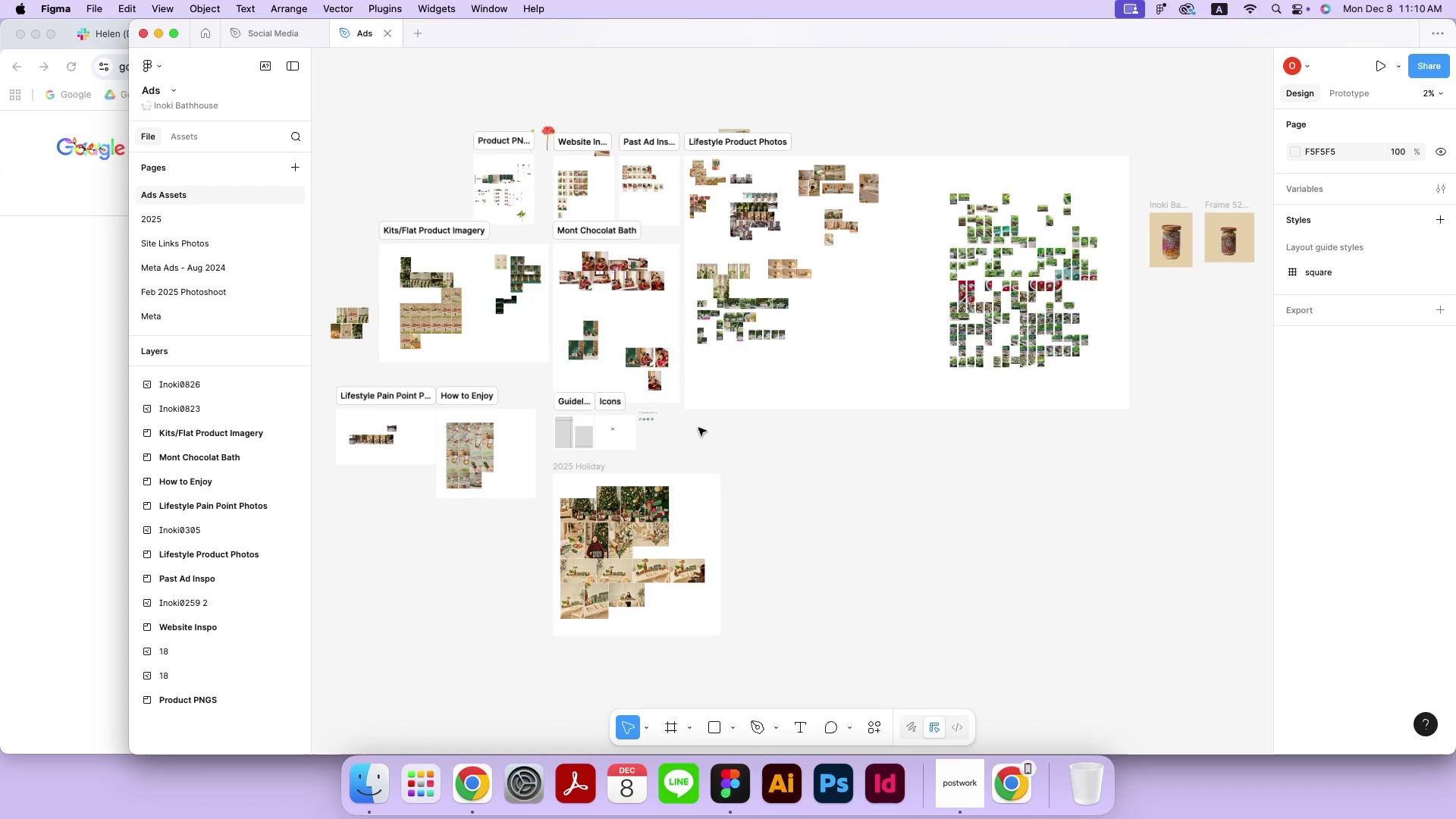 
scroll: coordinate [698, 421], scroll_direction: down, amount: 2.0
 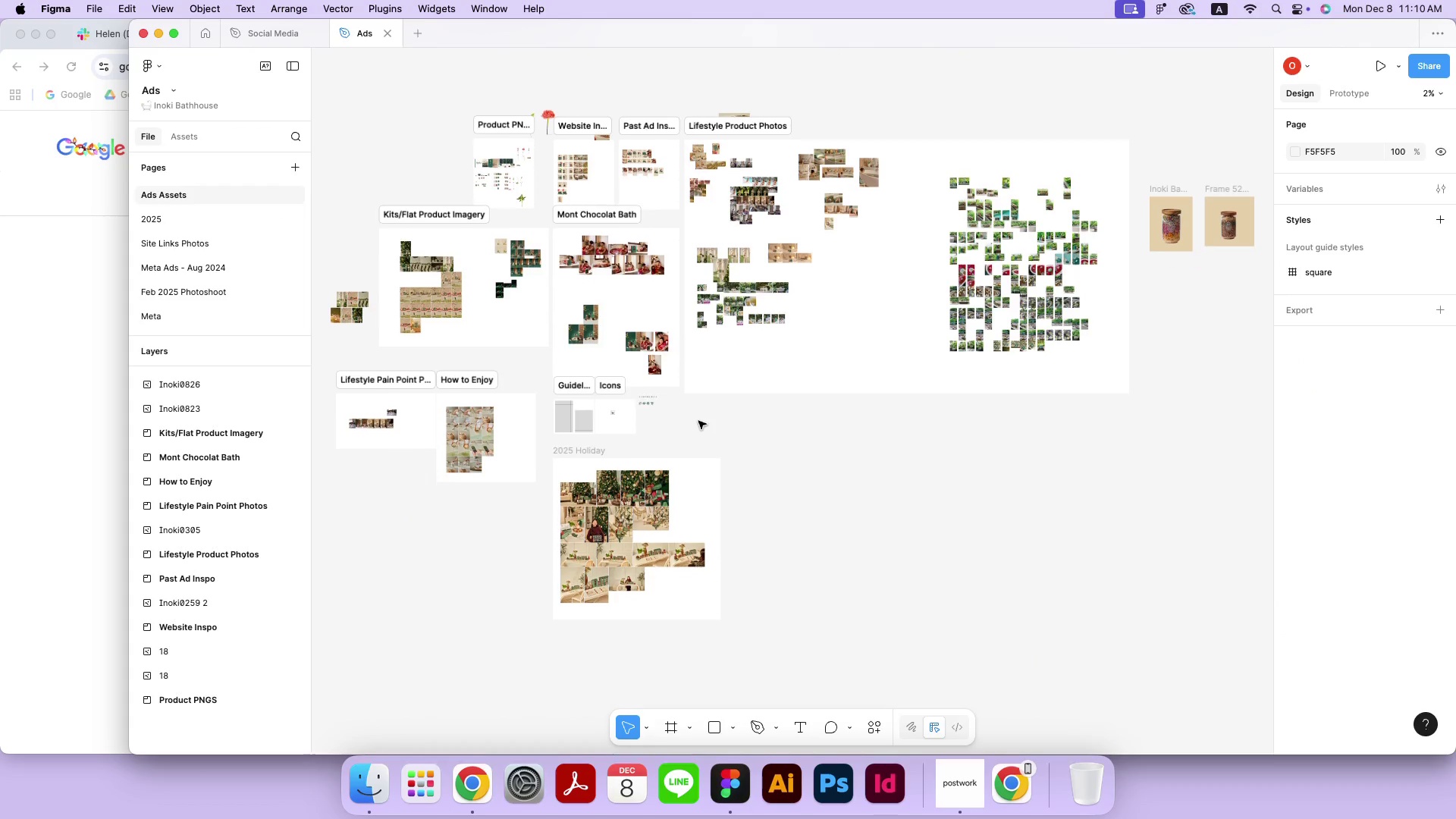 
key(Meta+Equal)
 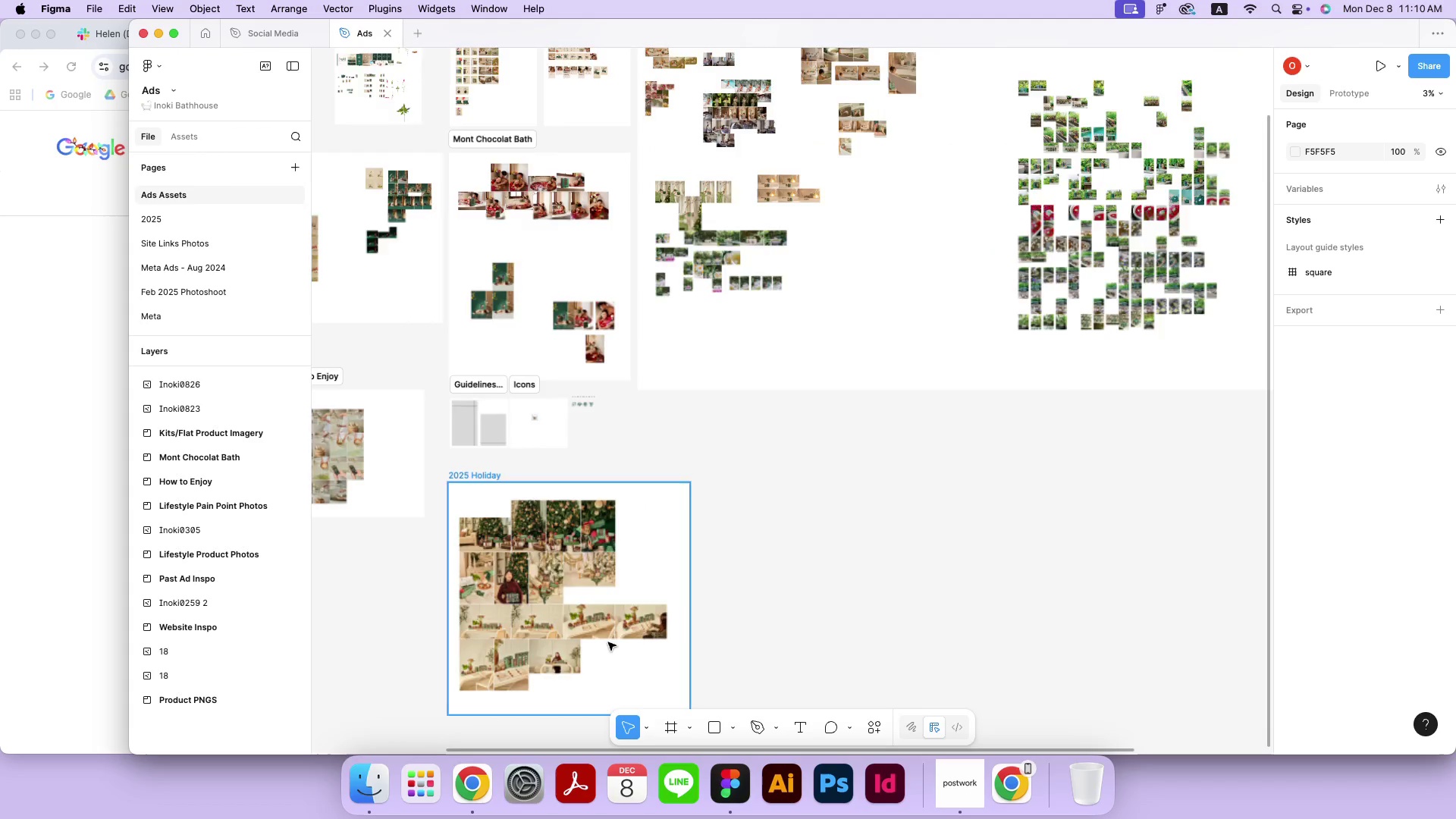 
key(Meta+Equal)
 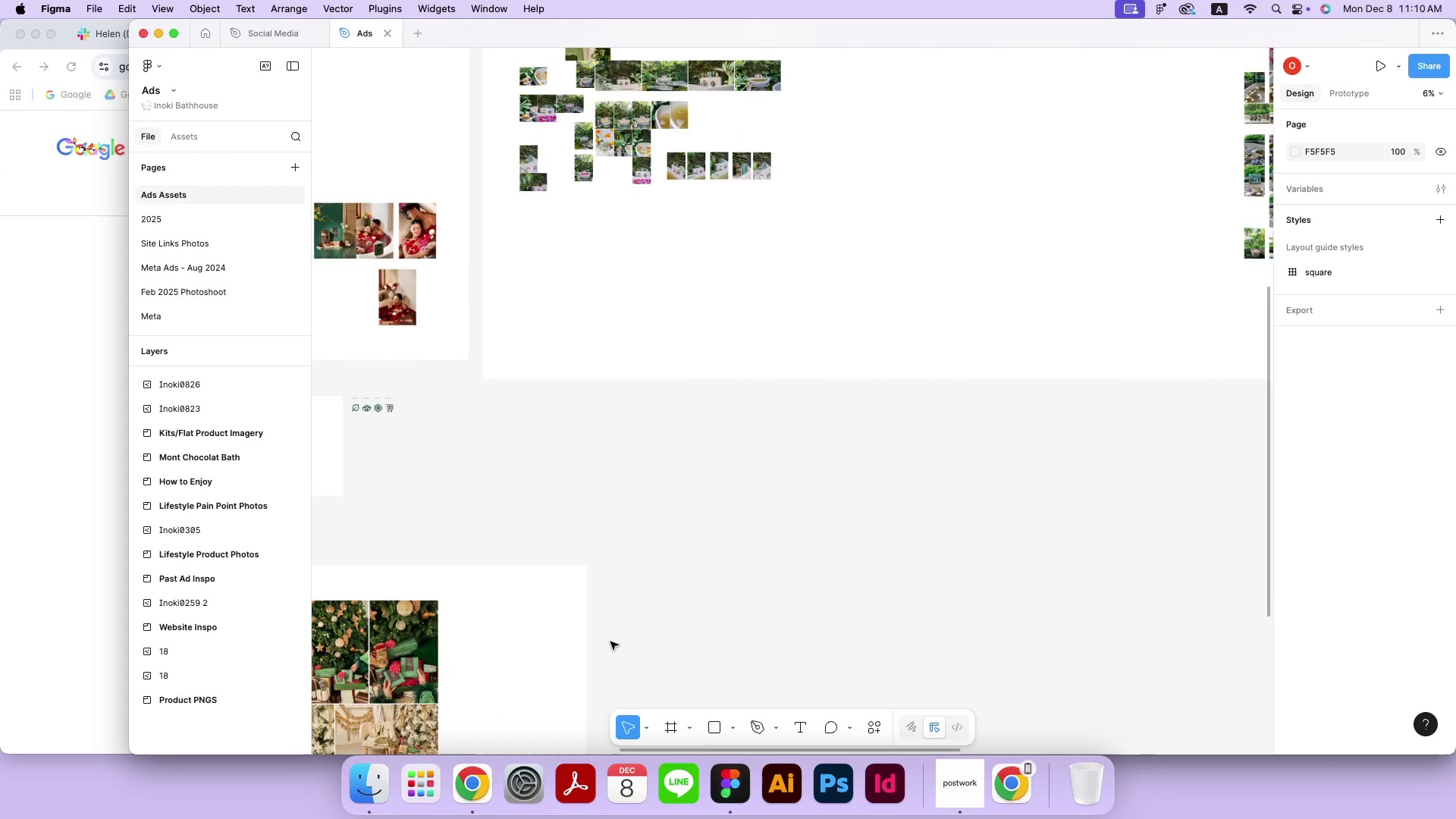 
key(Meta+Equal)
 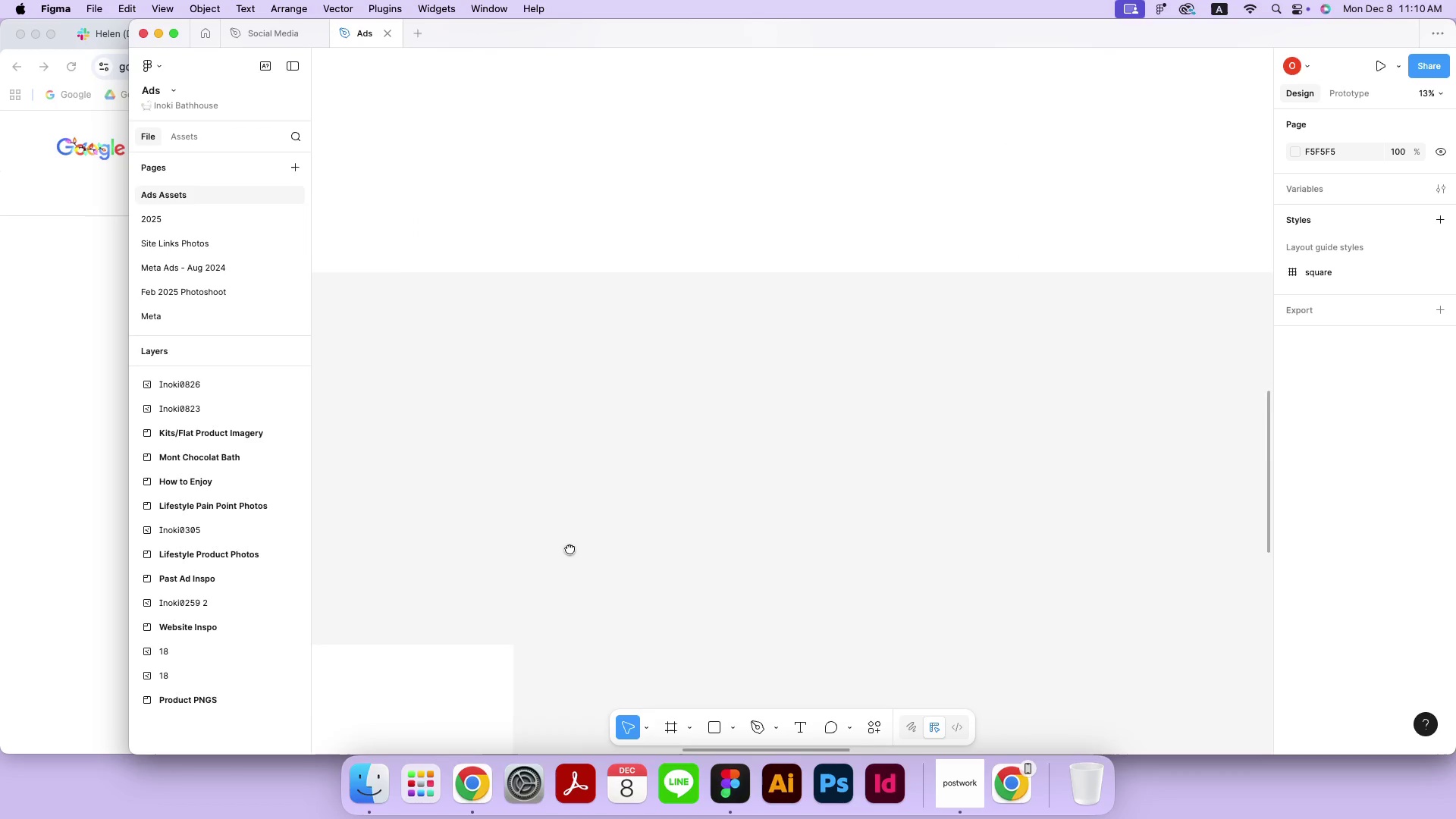 
hold_key(key=Space, duration=1.51)
 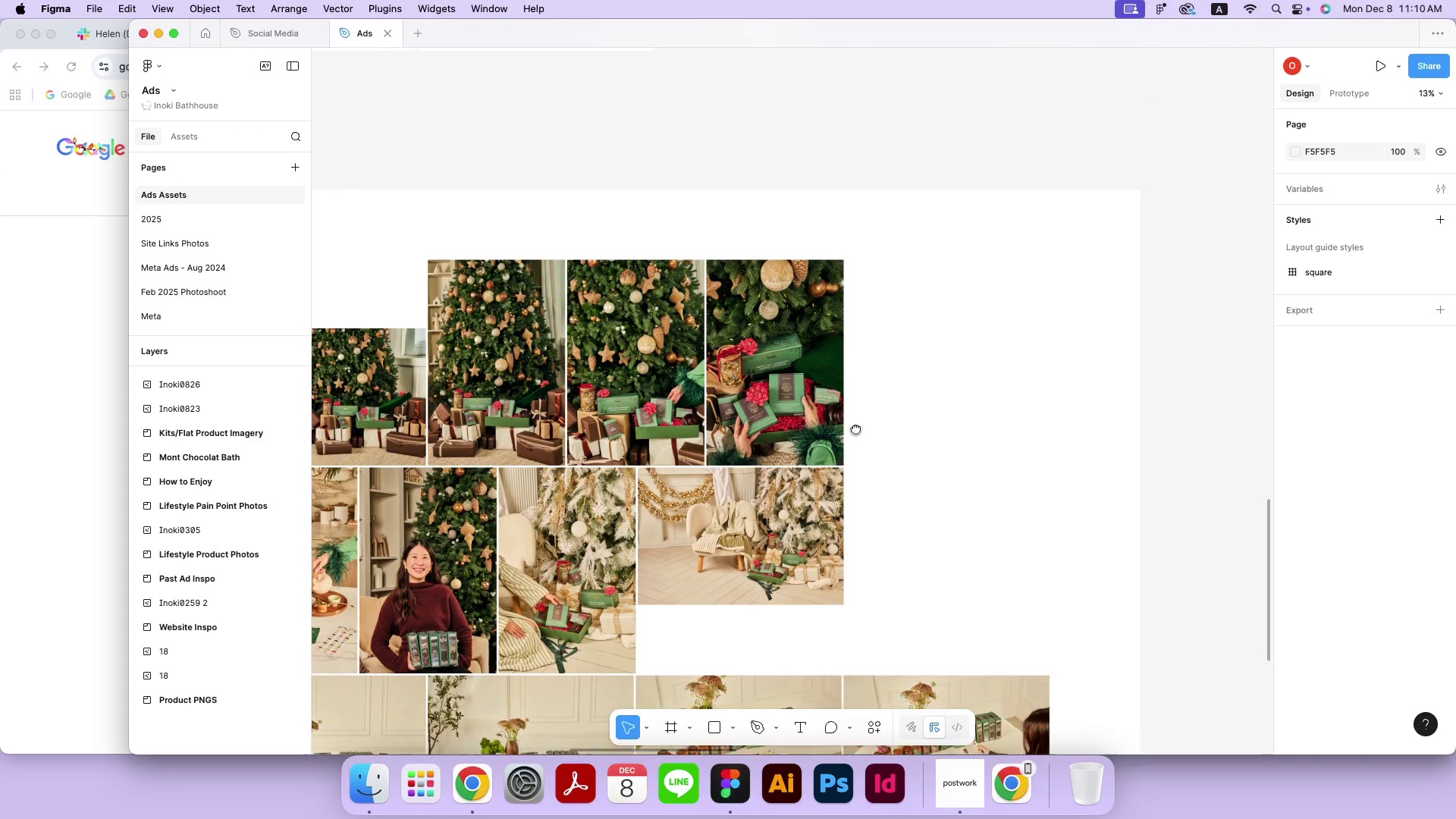 
left_click_drag(start_coordinate=[421, 644], to_coordinate=[993, 184])
 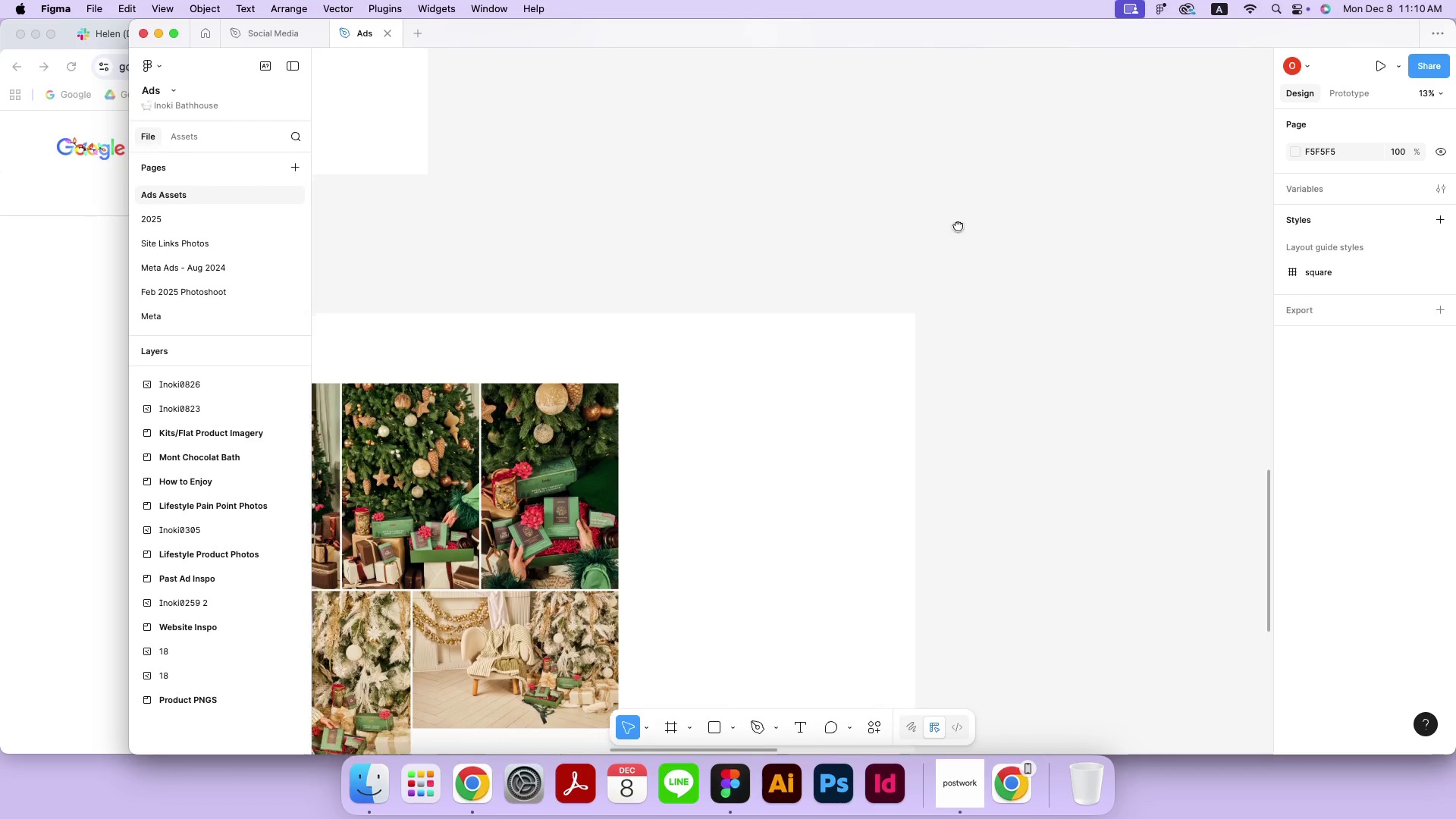 
left_click_drag(start_coordinate=[667, 506], to_coordinate=[915, 394])
 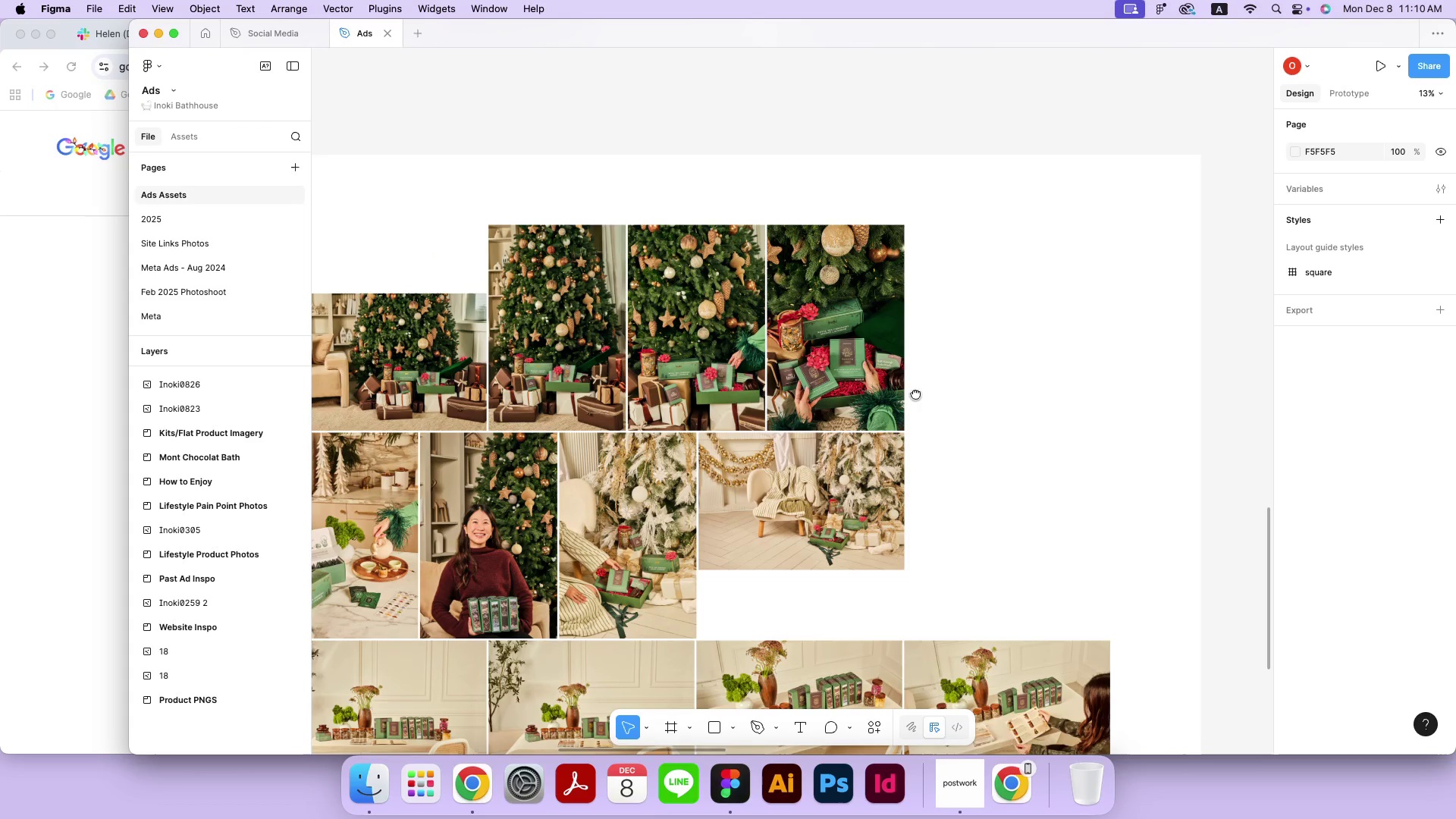 
hold_key(key=Space, duration=0.79)
 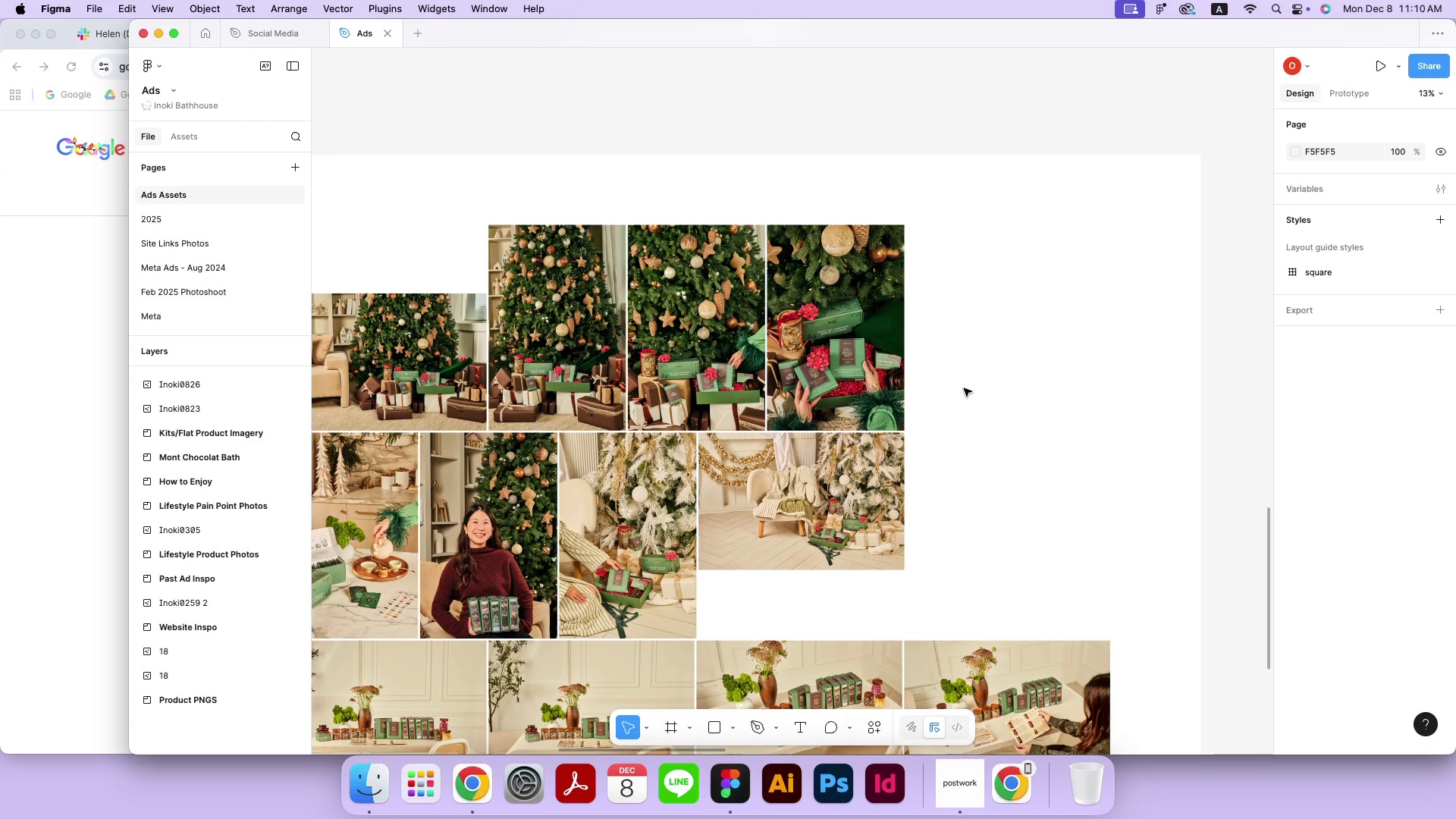 
wait(6.49)
 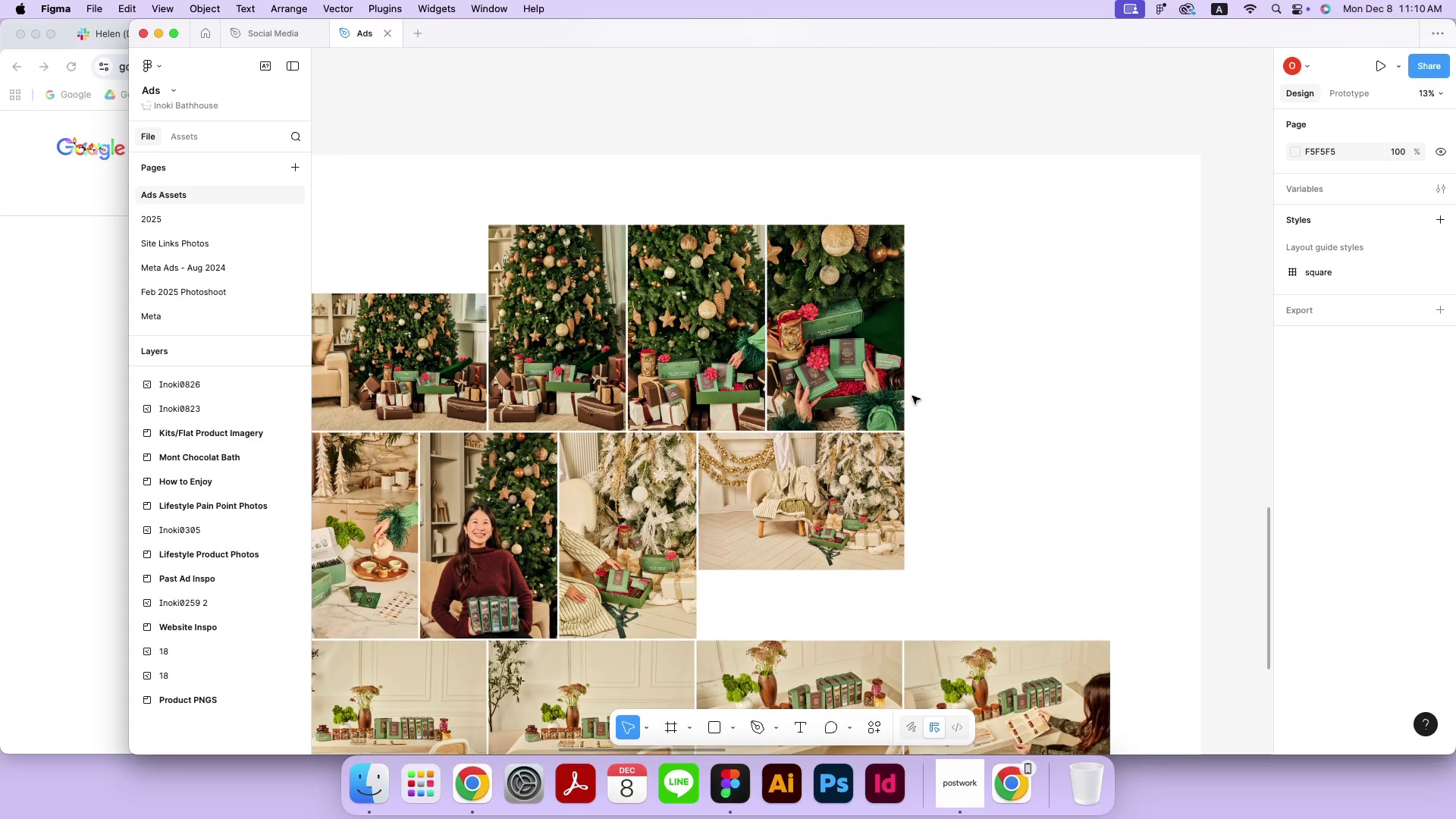 
left_click([723, 378])
 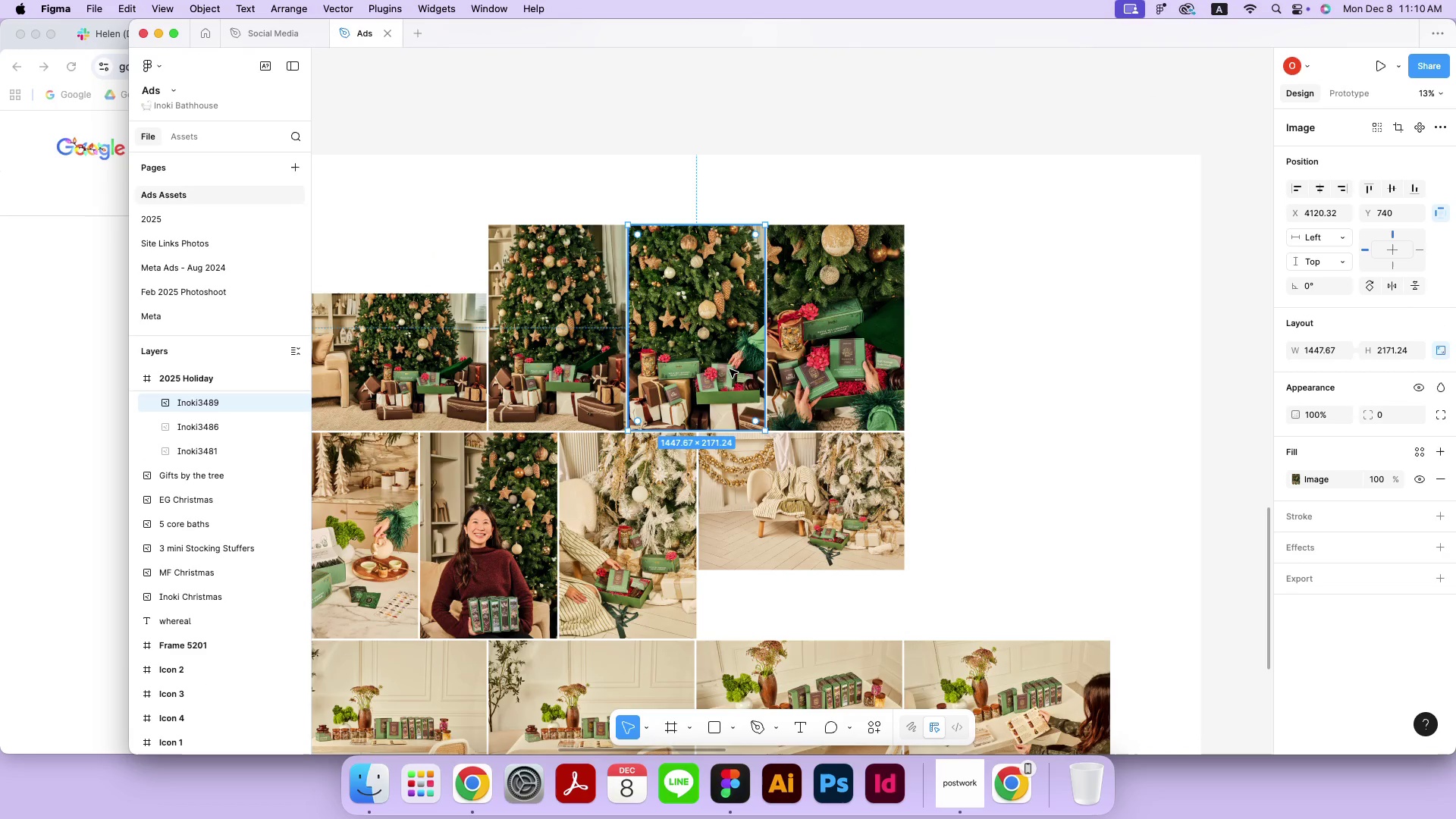 
key(Meta+CommandLeft)
 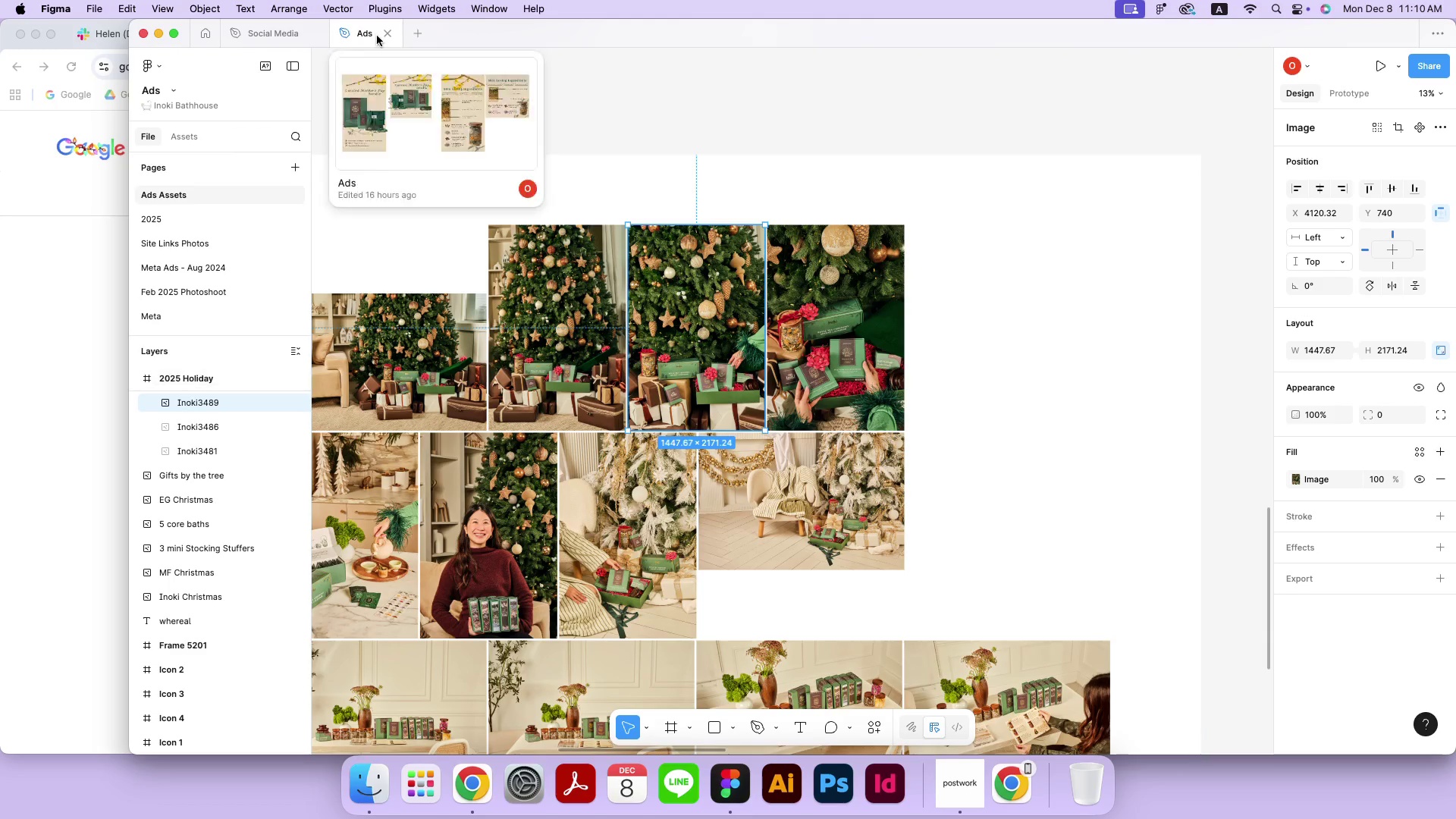 
key(Meta+C)
 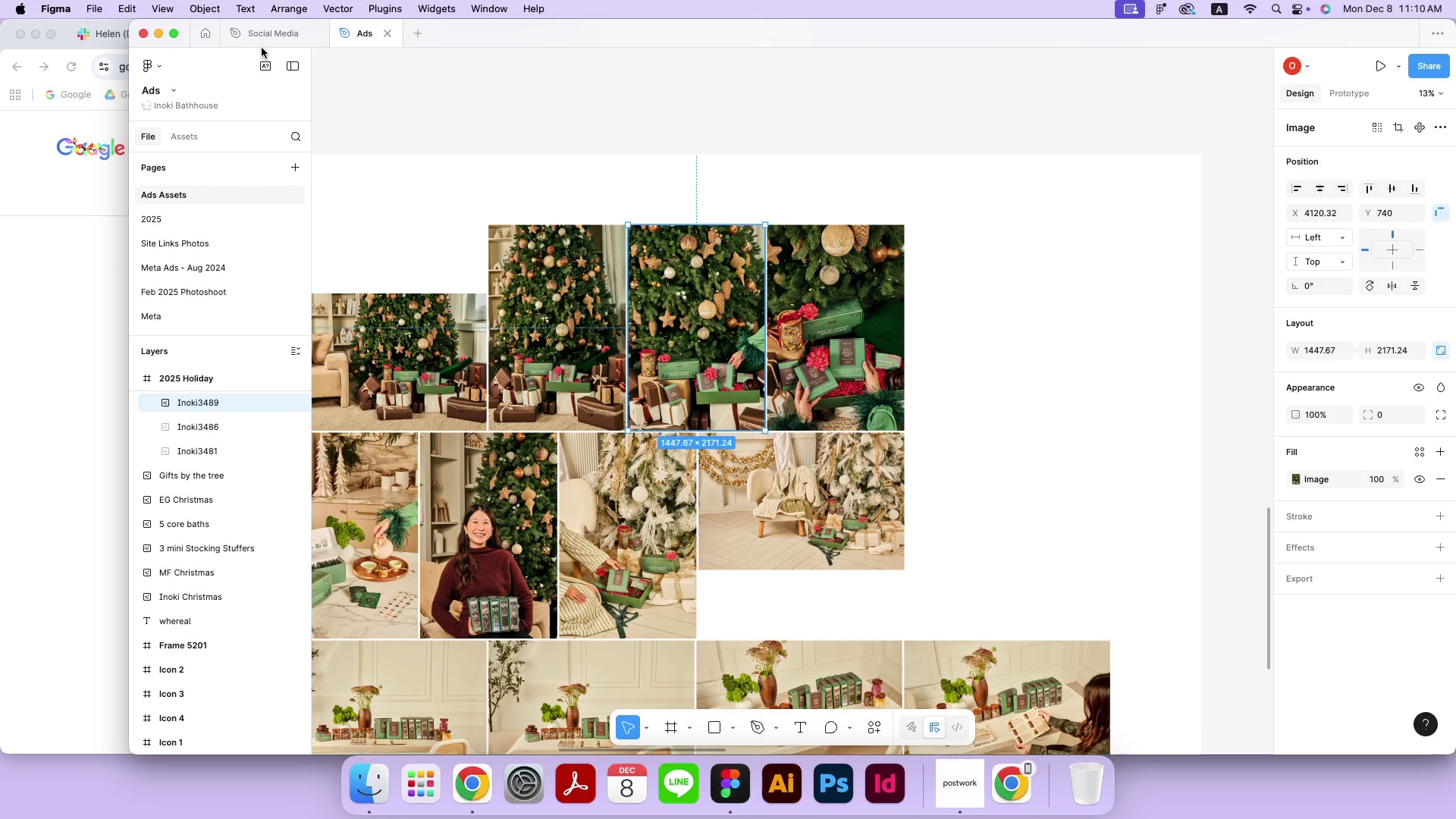 
left_click([261, 38])
 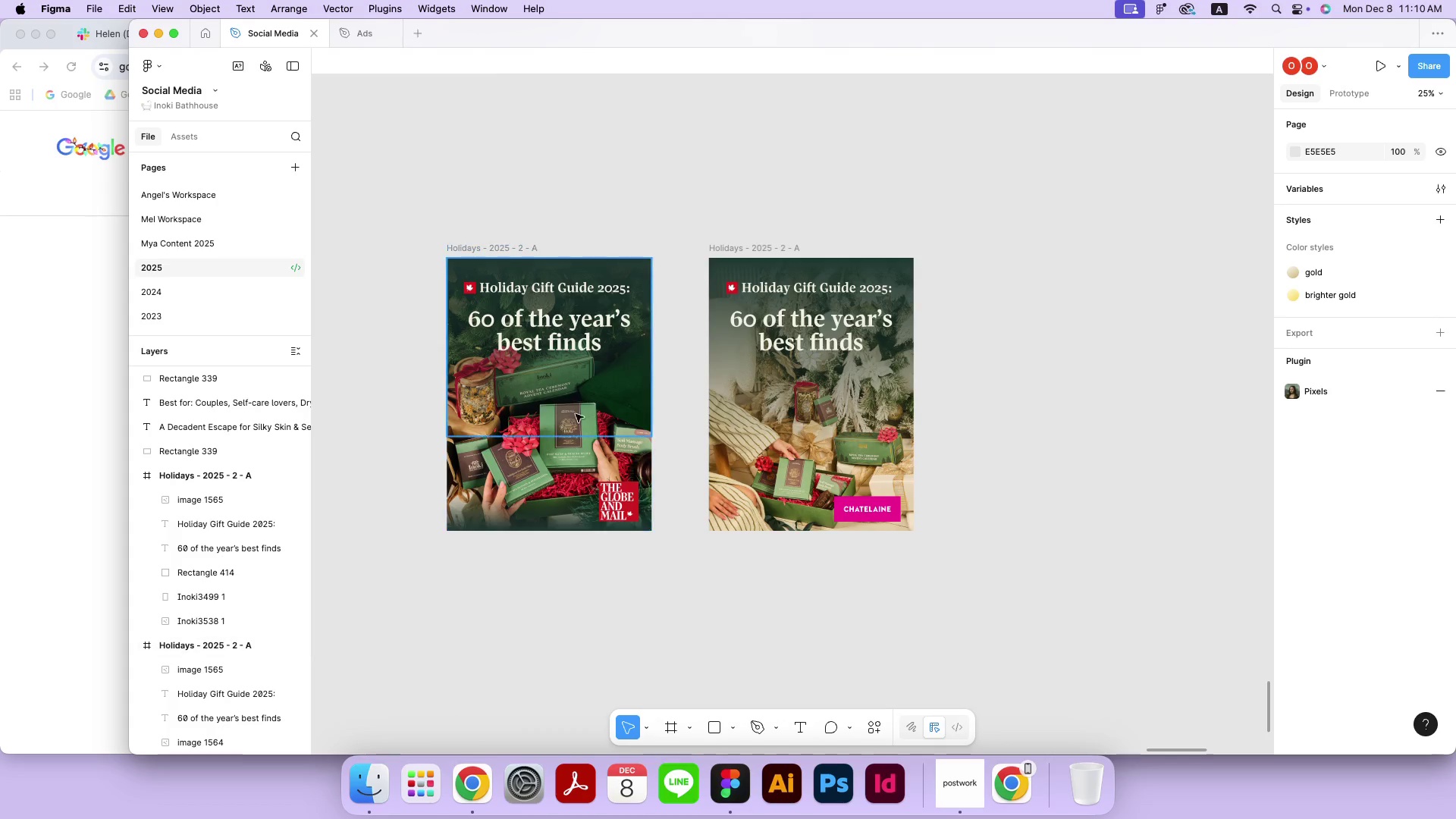 
left_click([576, 410])
 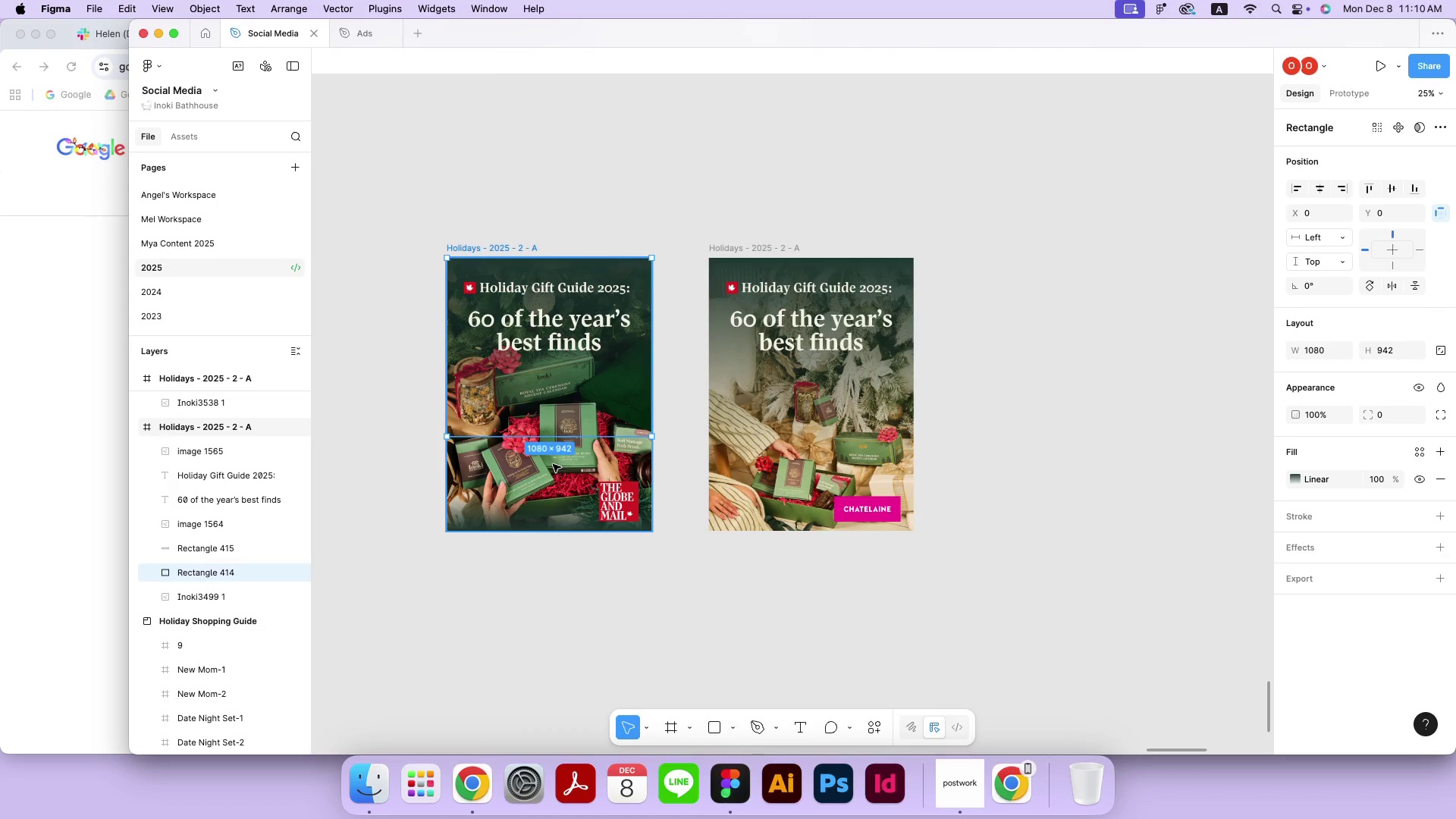 
left_click([553, 464])
 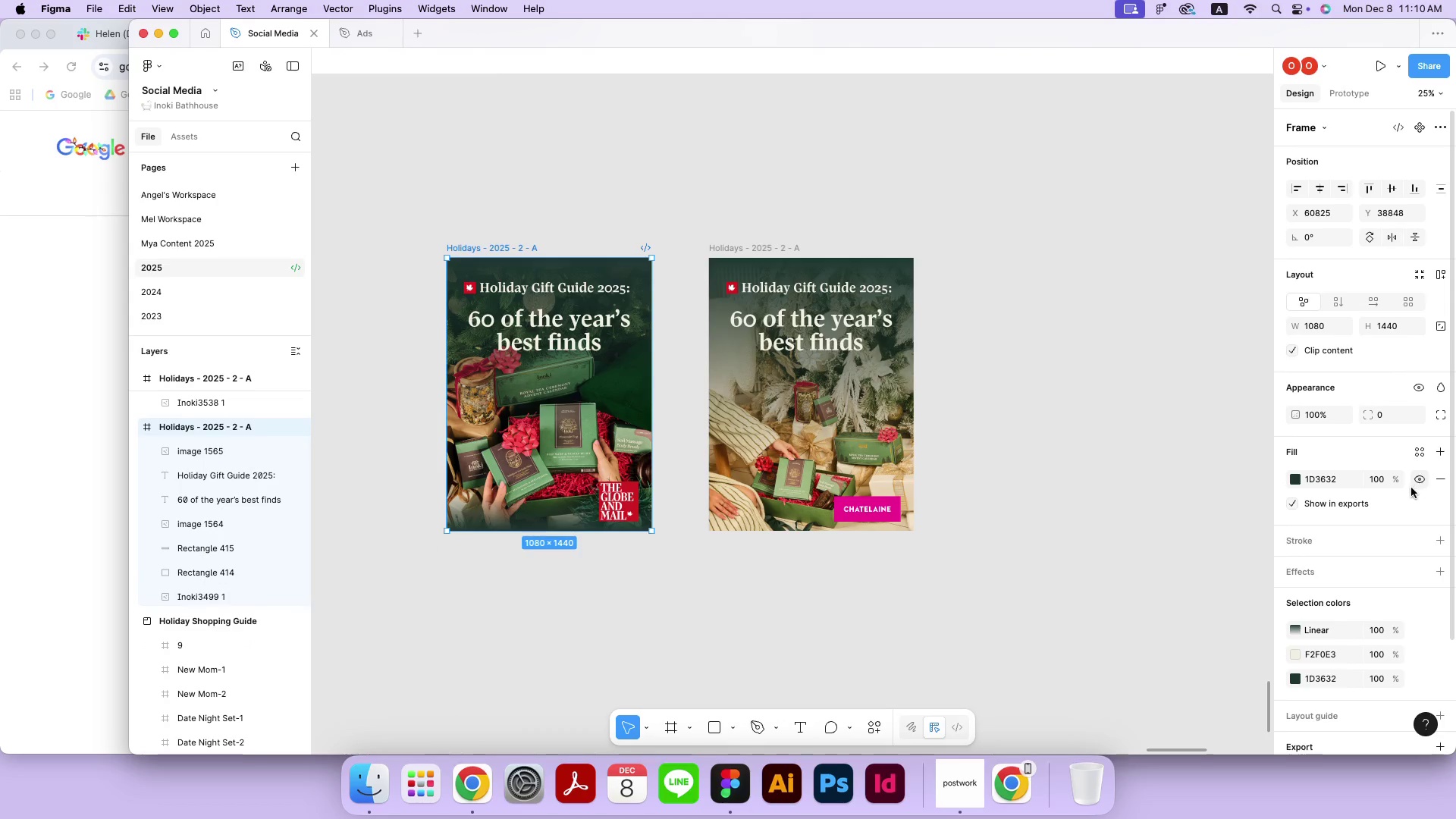 
key(Meta+CommandLeft)
 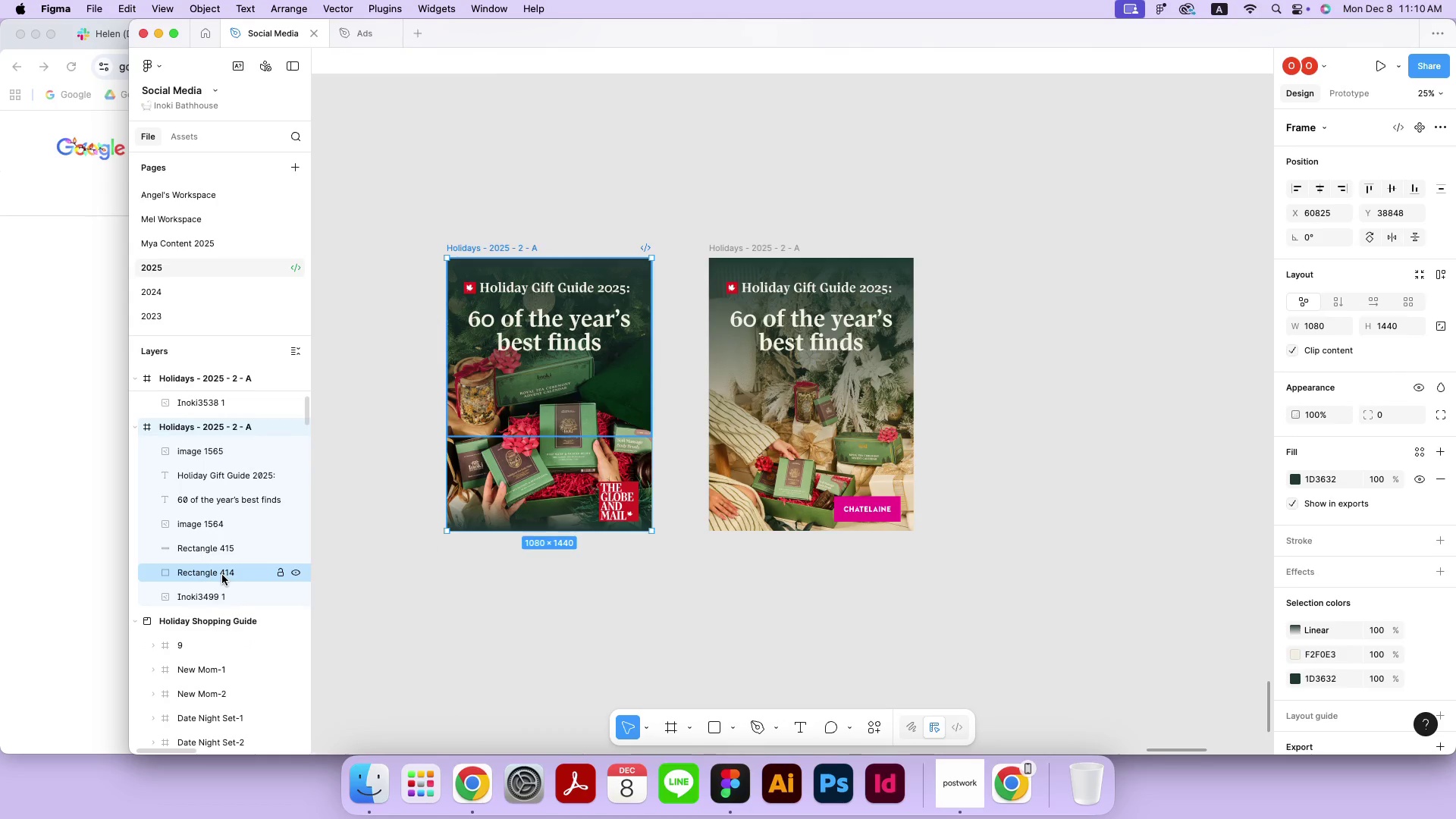 
double_click([221, 596])
 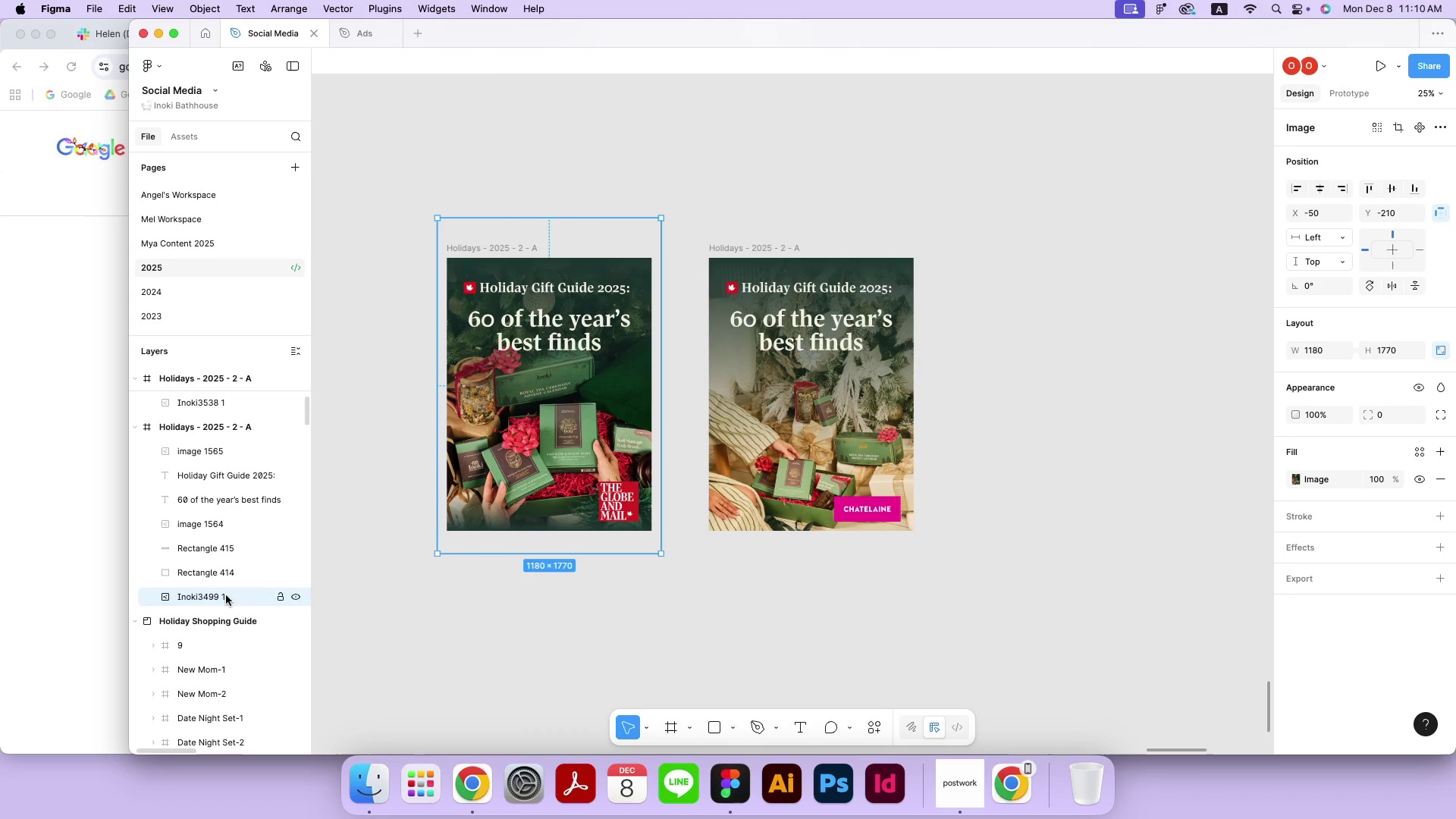 
key(Meta+CommandLeft)
 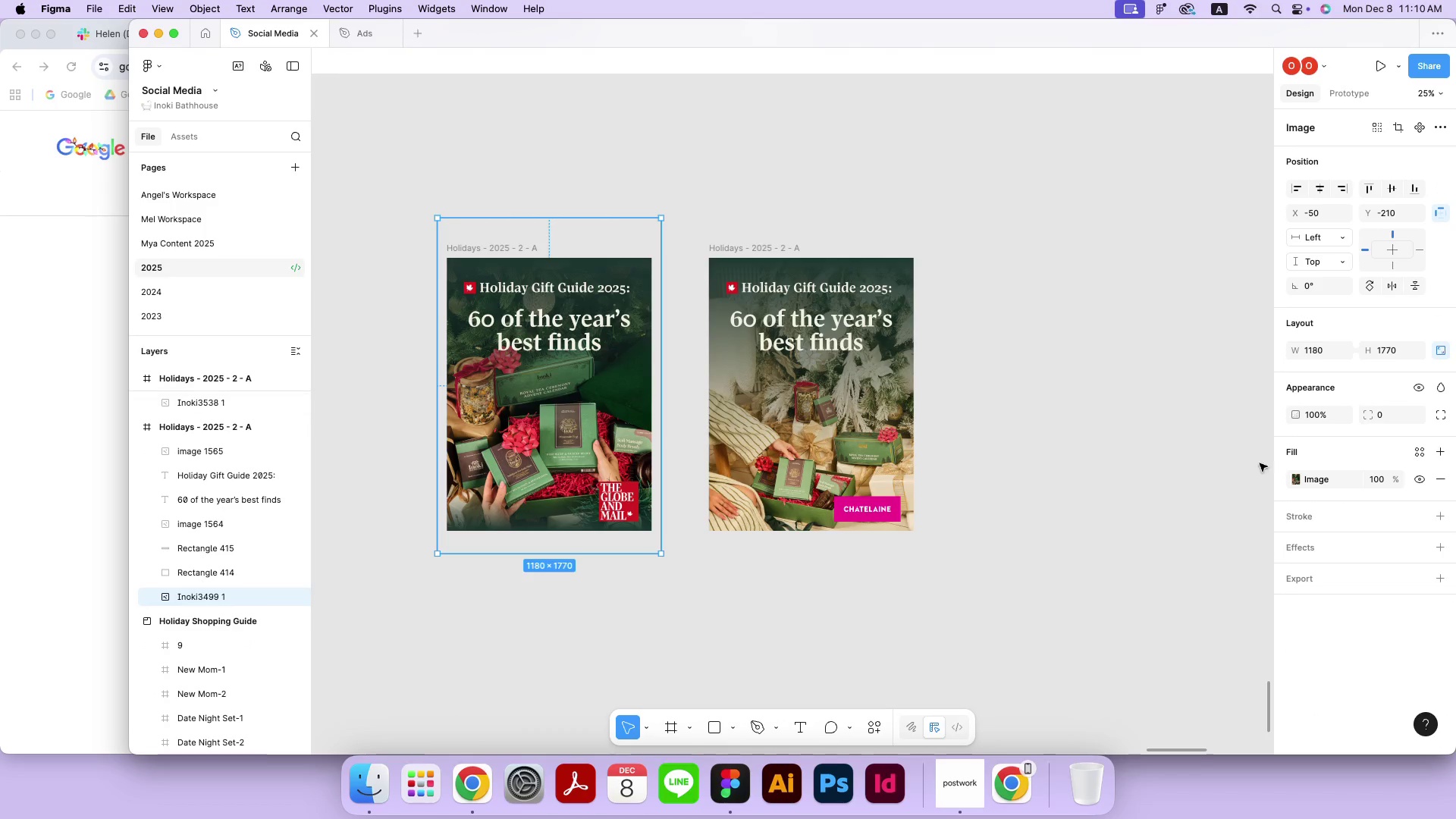 
key(Meta+V)
 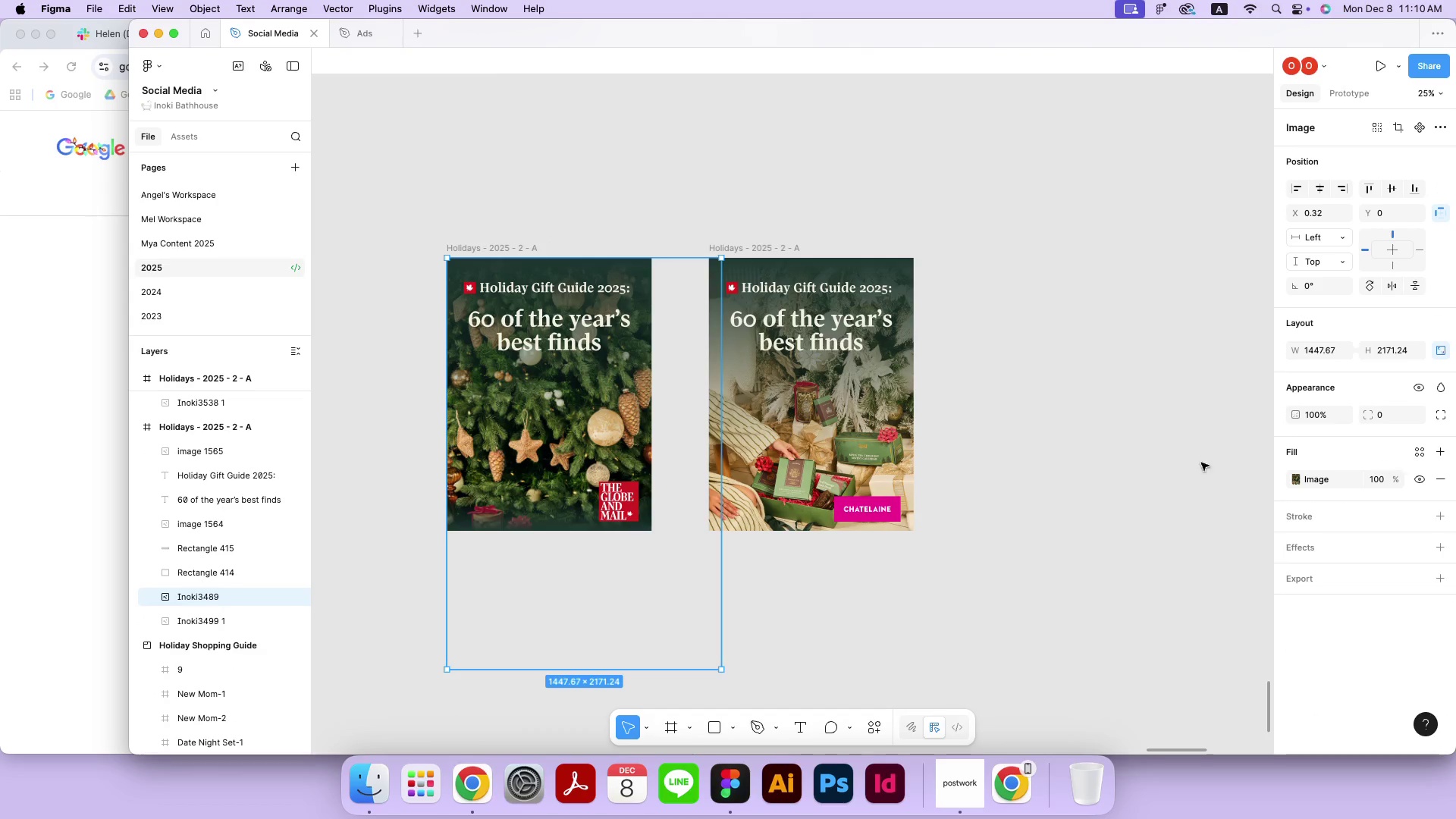 
left_click_drag(start_coordinate=[726, 475], to_coordinate=[655, 491])
 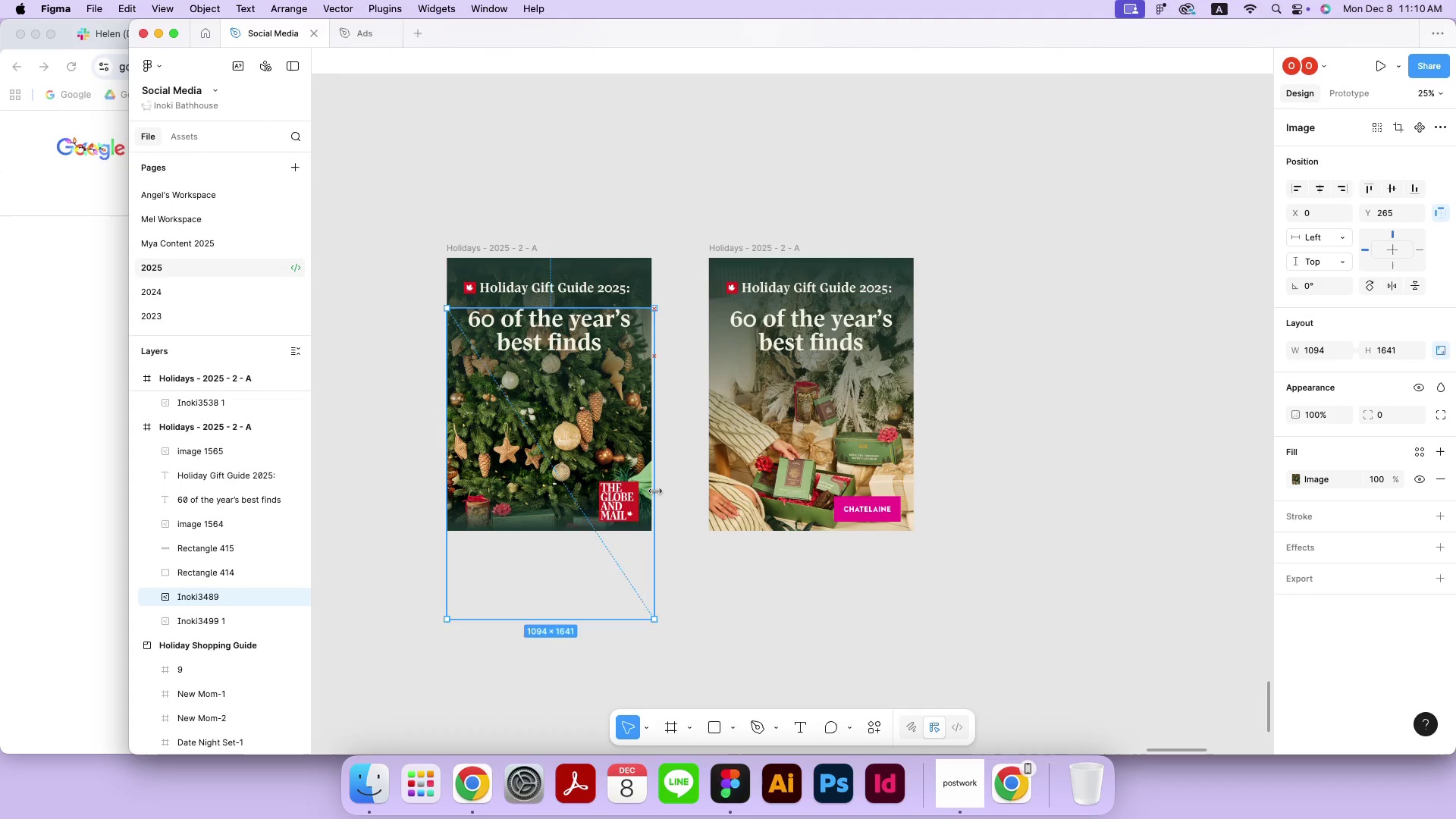 
hold_key(key=ShiftLeft, duration=1.94)
 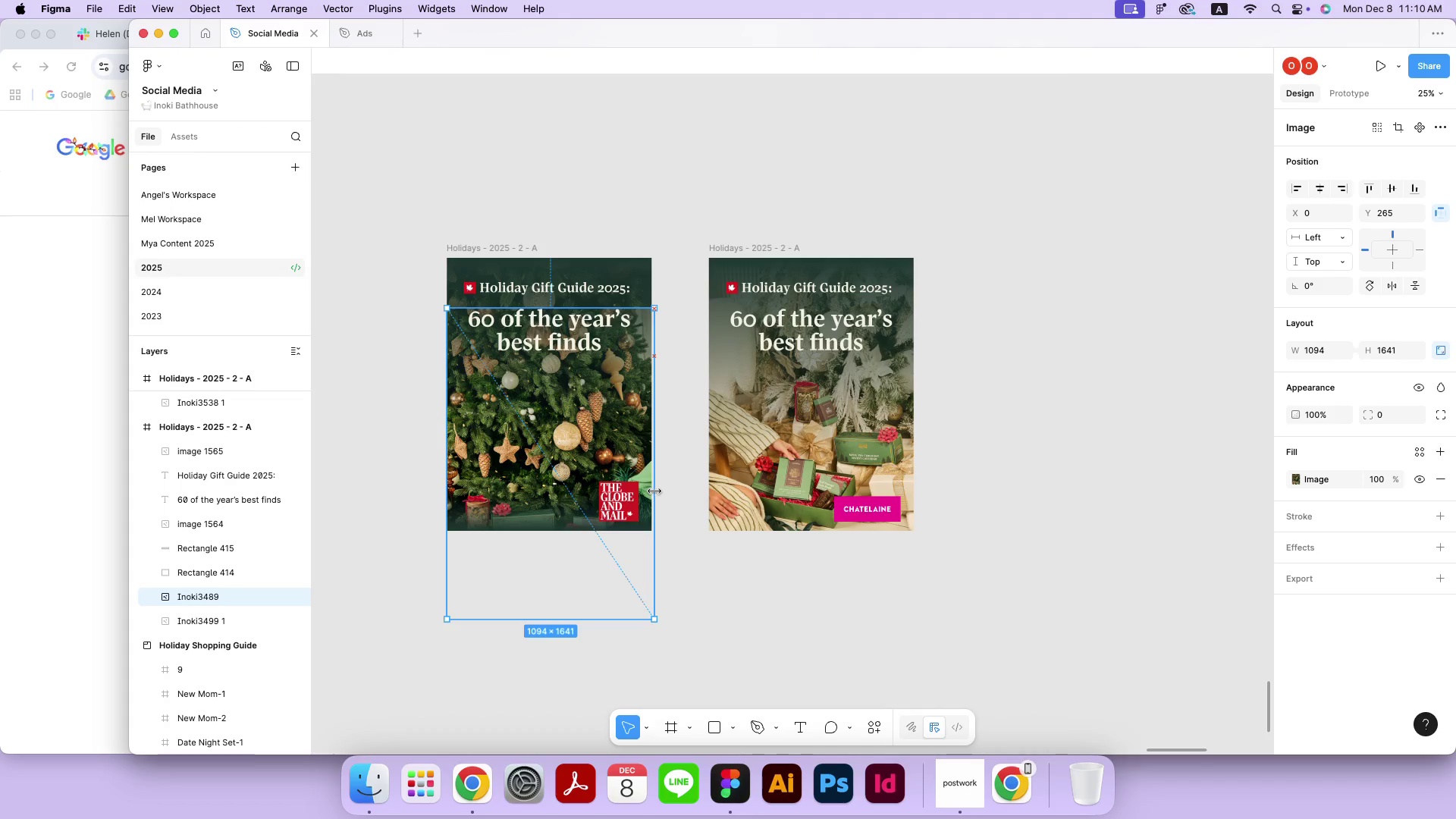 
left_click_drag(start_coordinate=[554, 589], to_coordinate=[535, 499])
 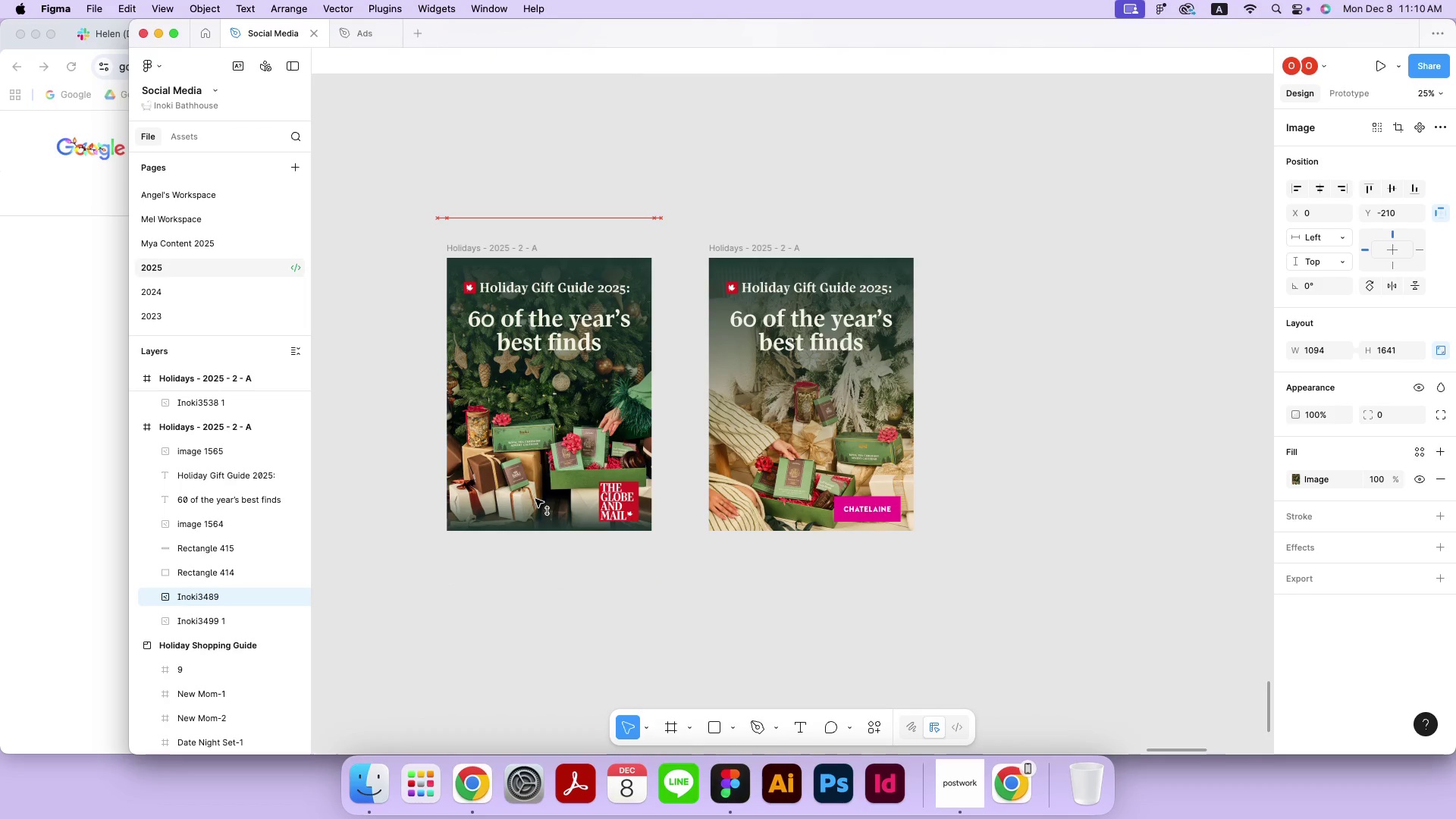 
hold_key(key=ShiftLeft, duration=2.52)
 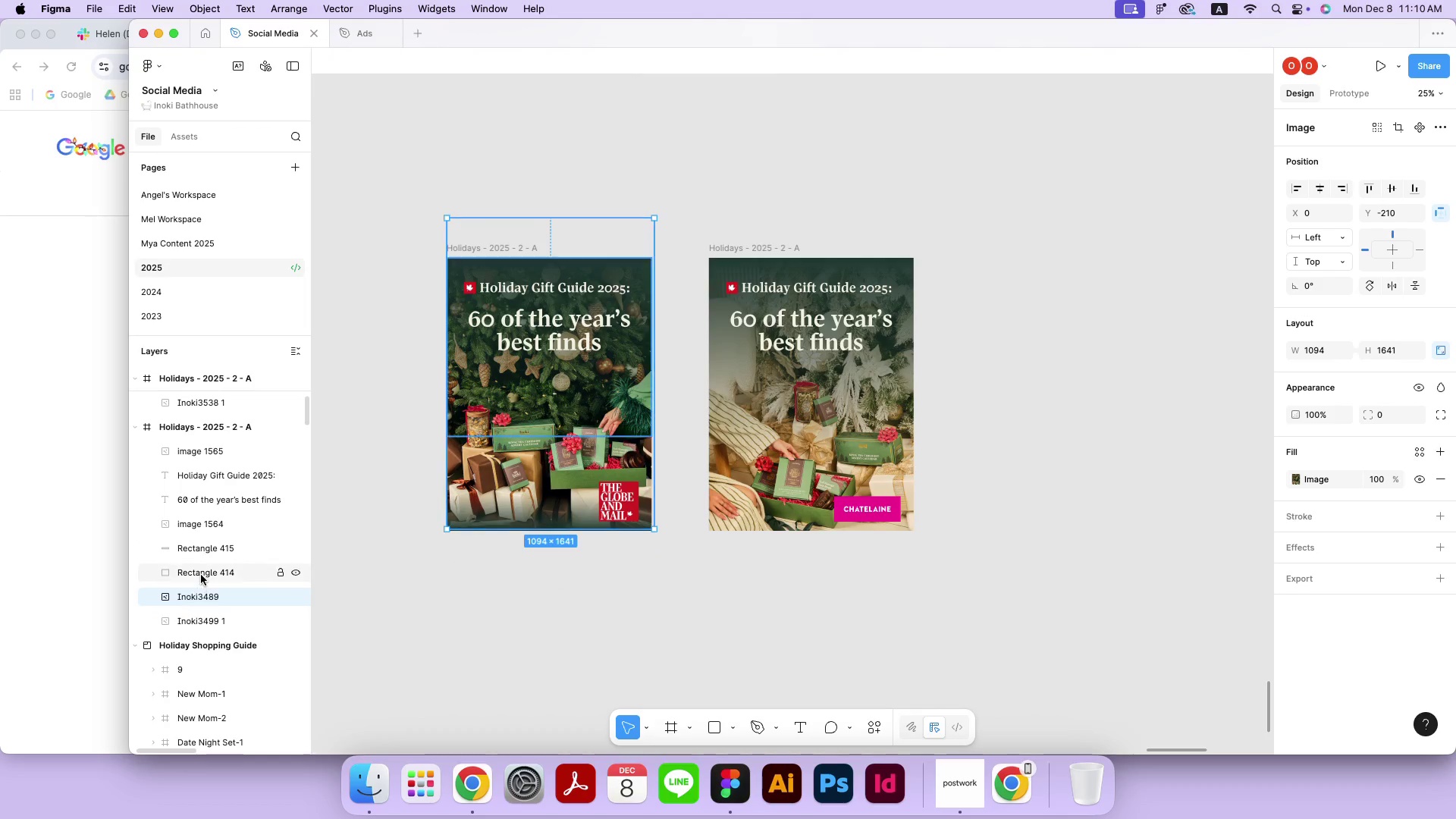 
left_click([201, 575])
 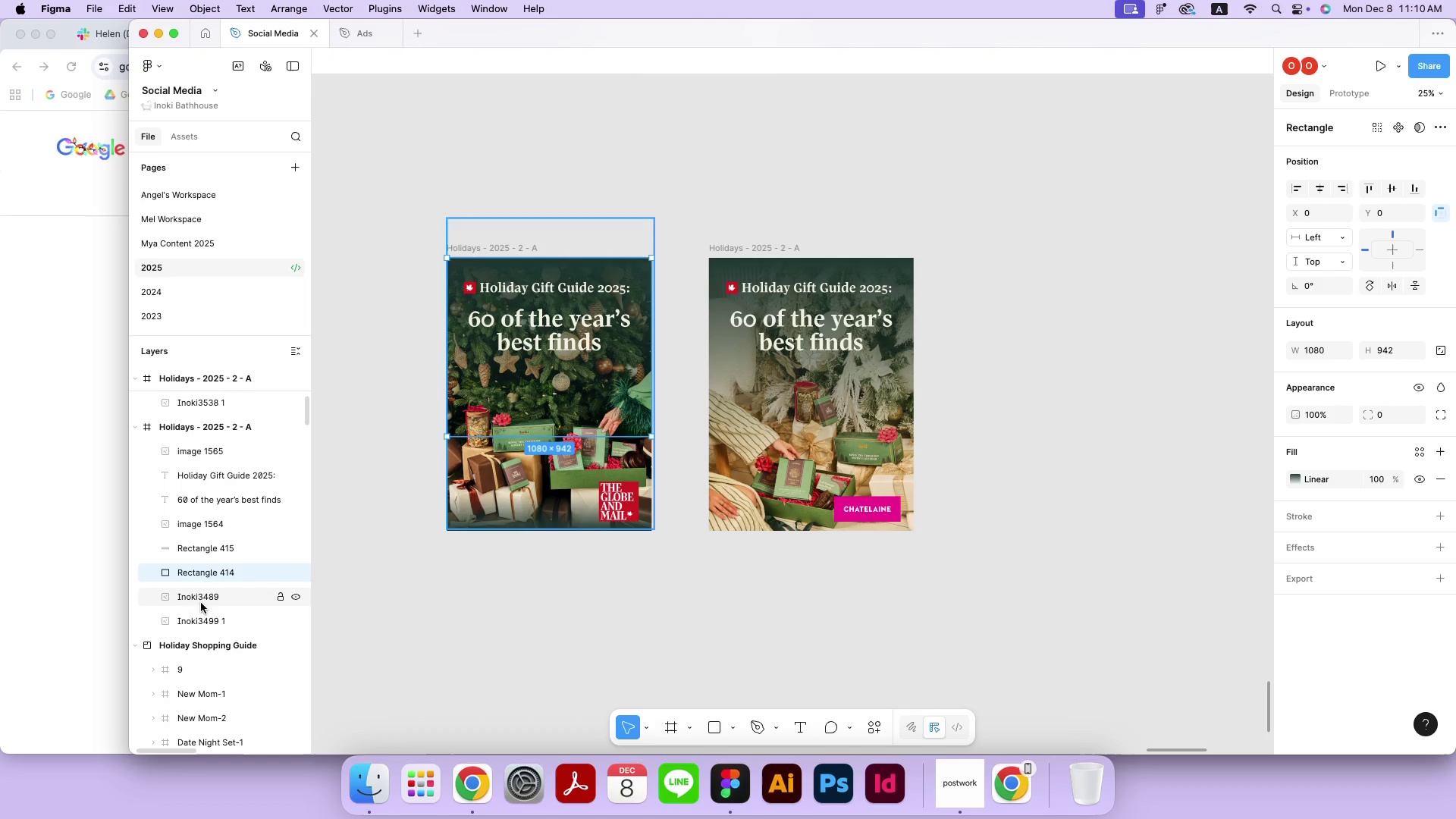 
left_click([201, 603])
 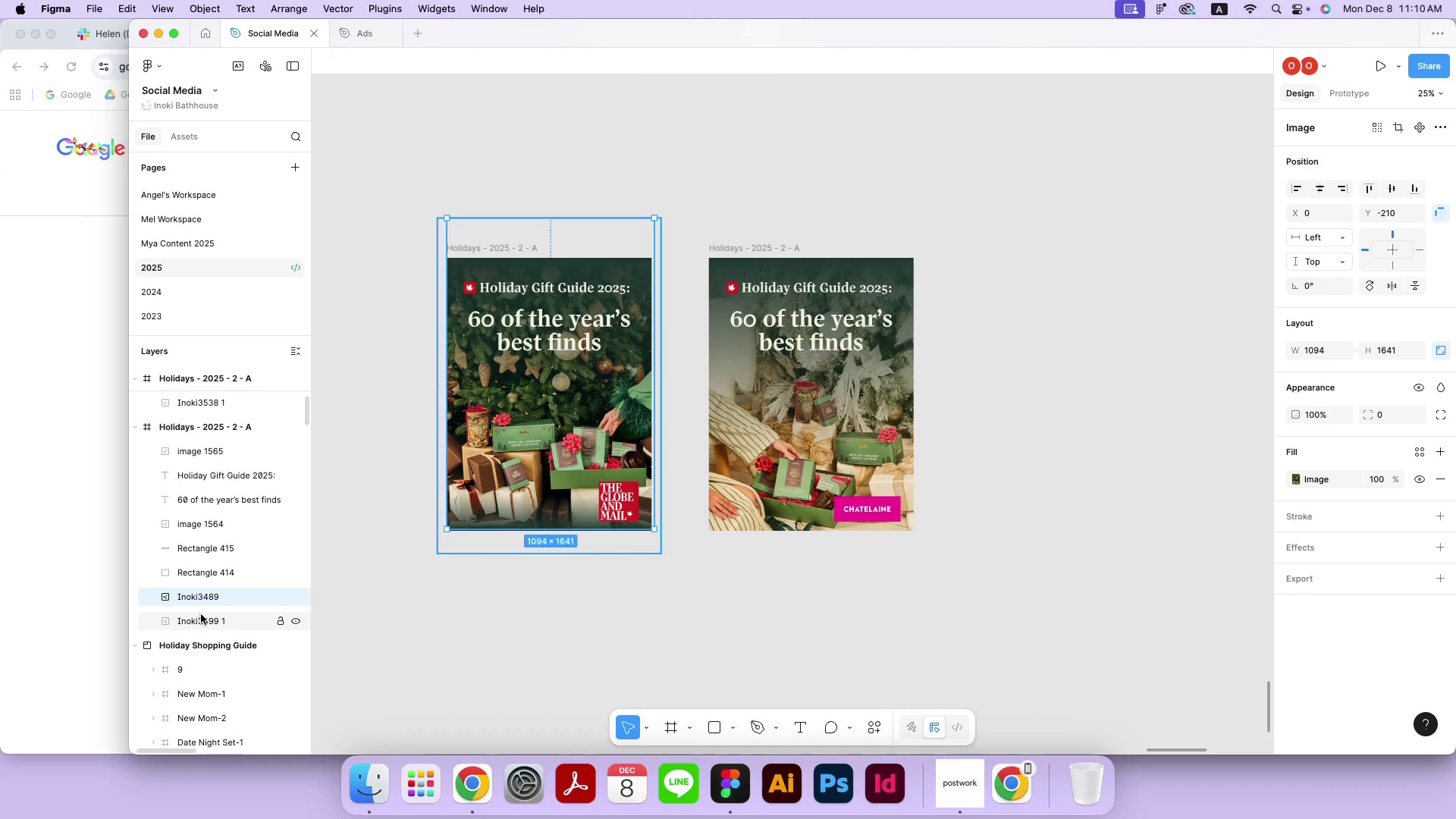 
left_click([200, 617])
 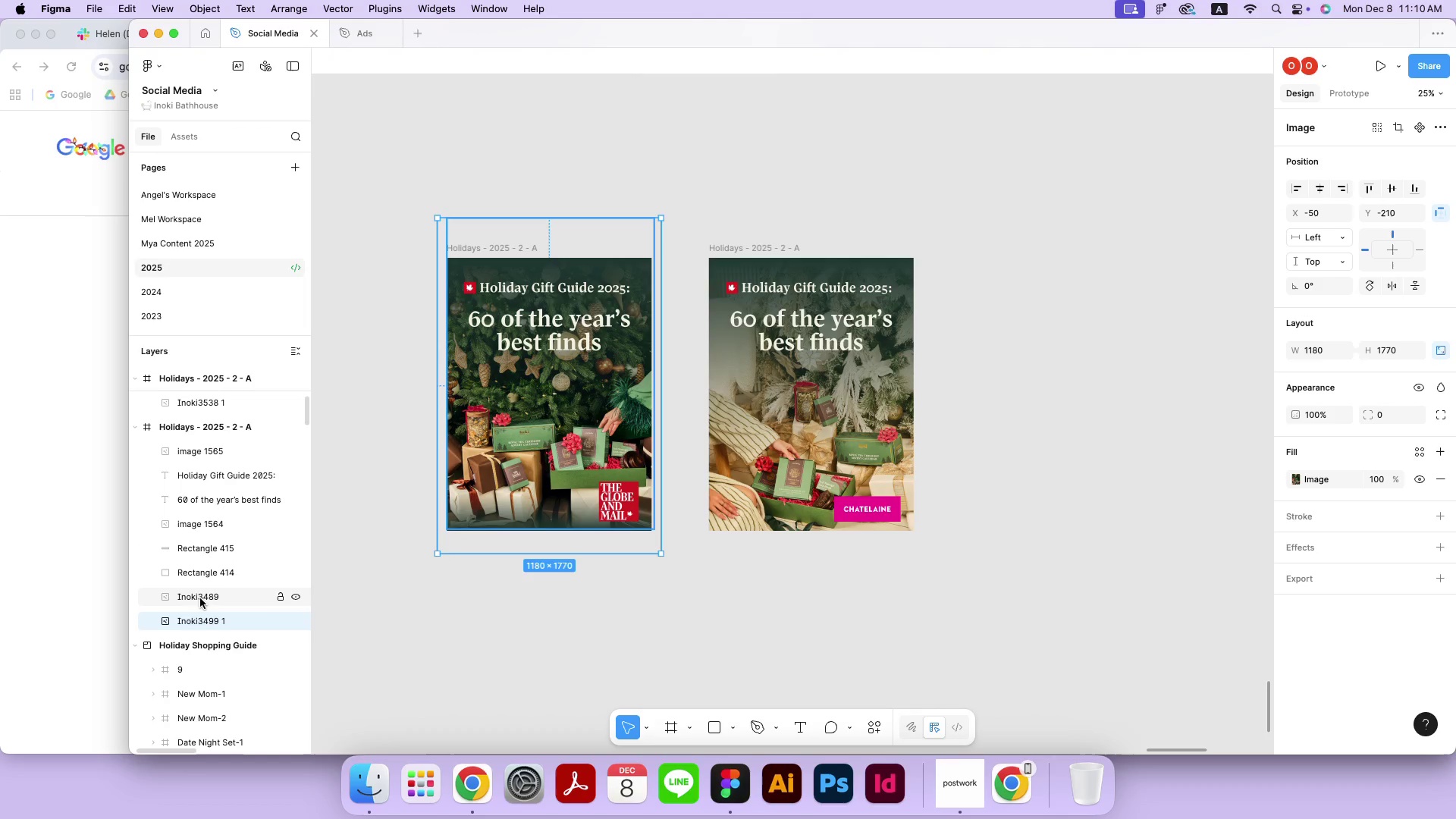 
left_click([200, 598])
 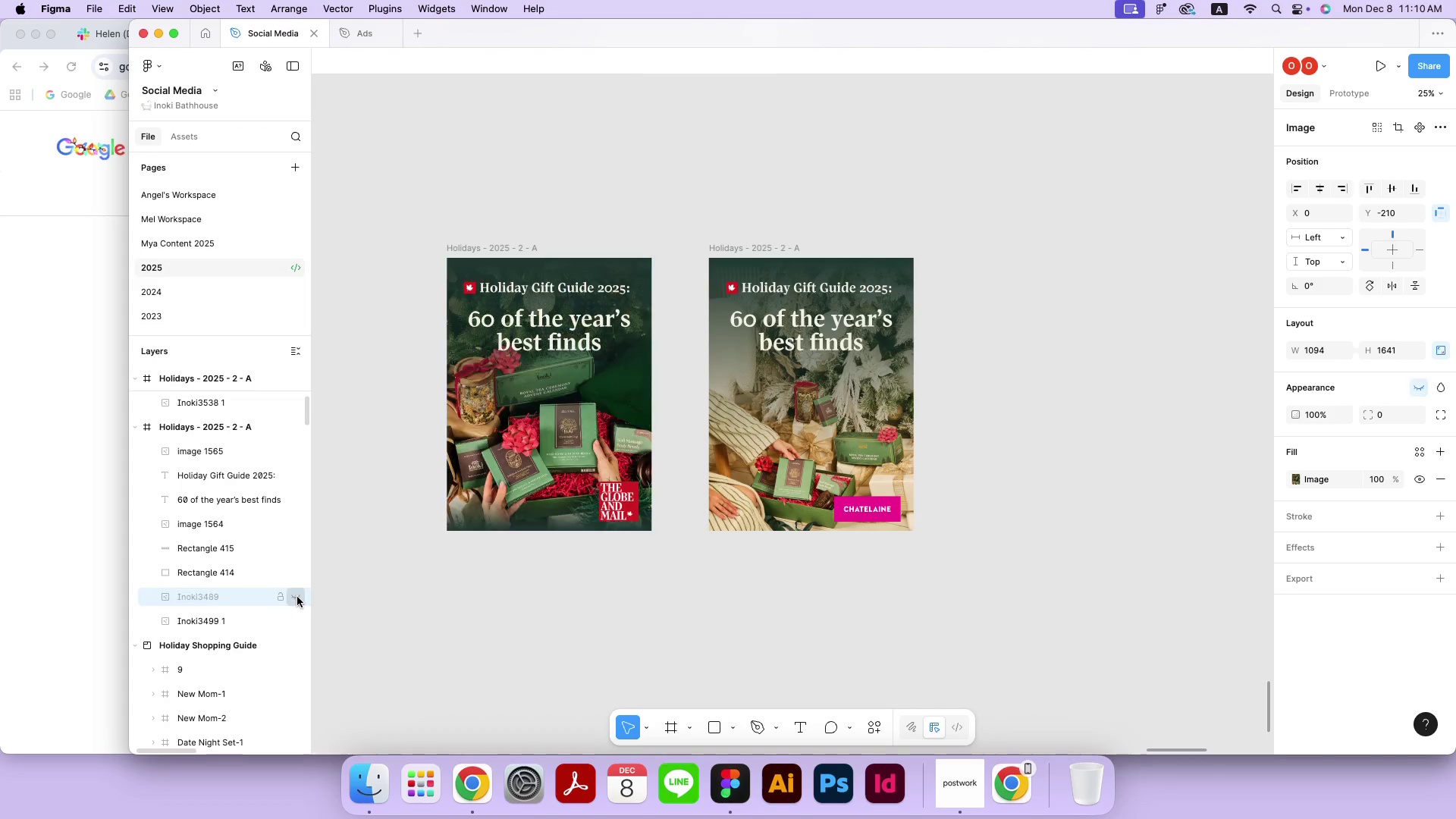 
double_click([297, 597])
 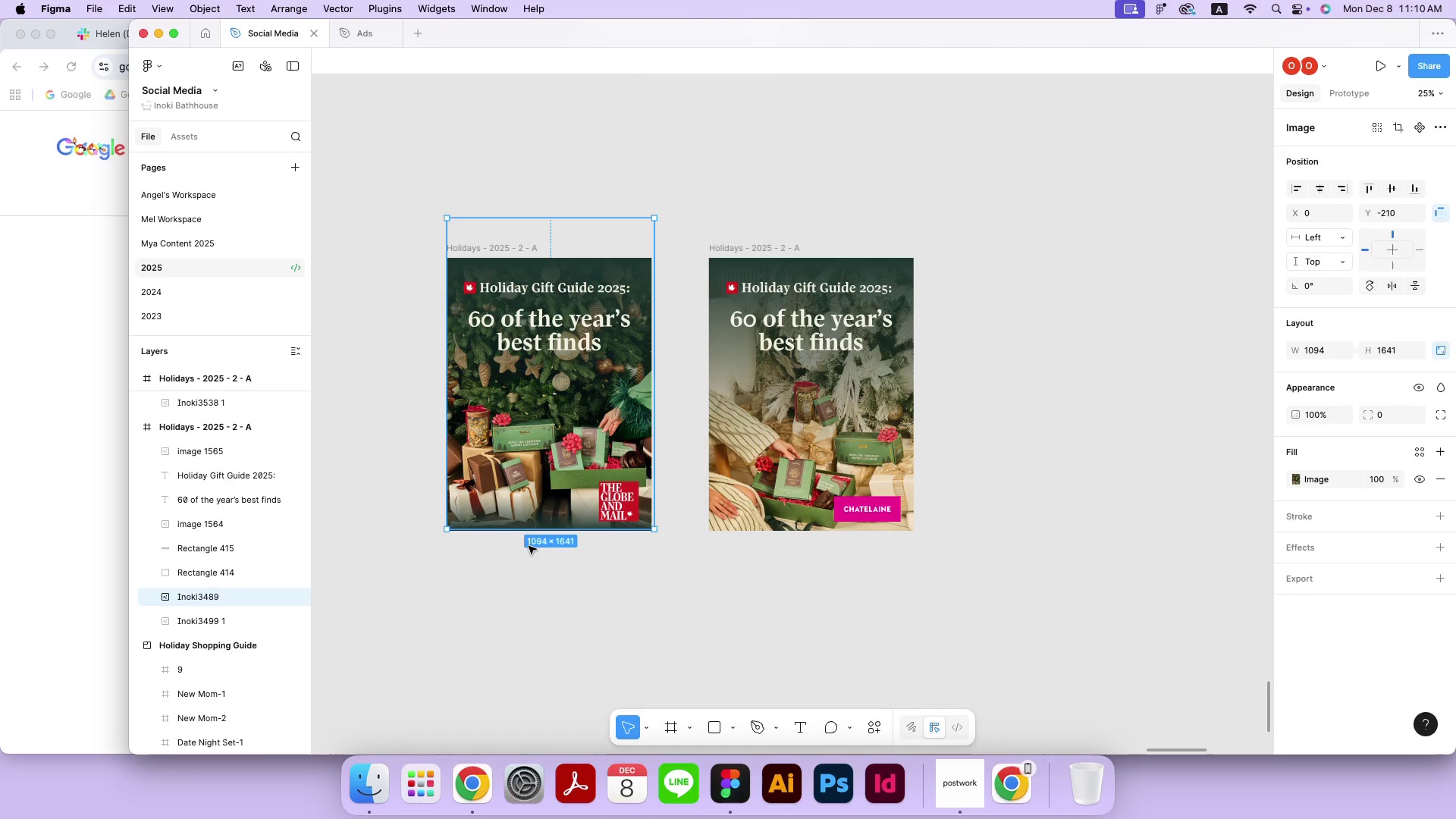 
double_click([529, 524])
 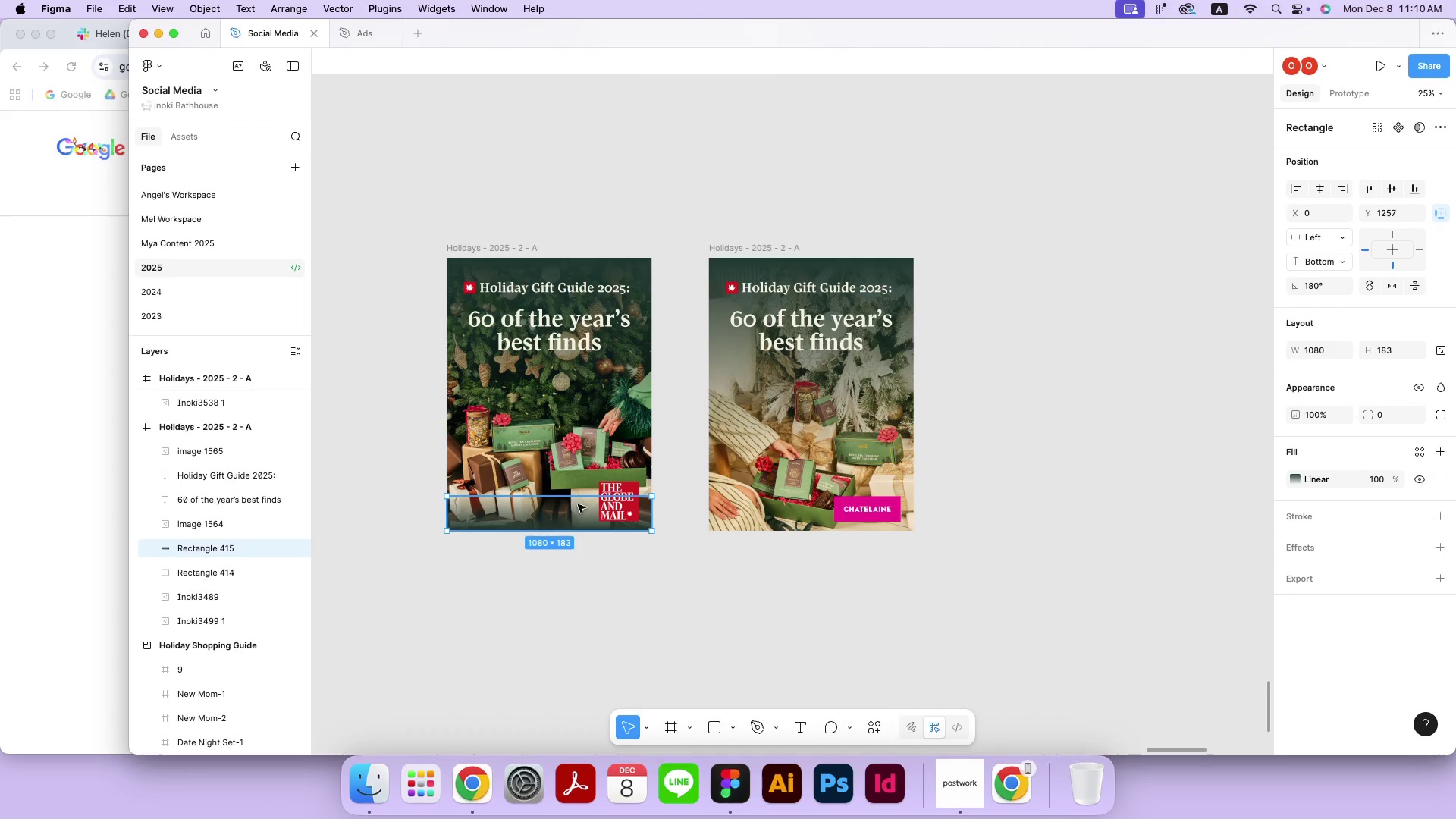 
left_click_drag(start_coordinate=[573, 495], to_coordinate=[573, 480])
 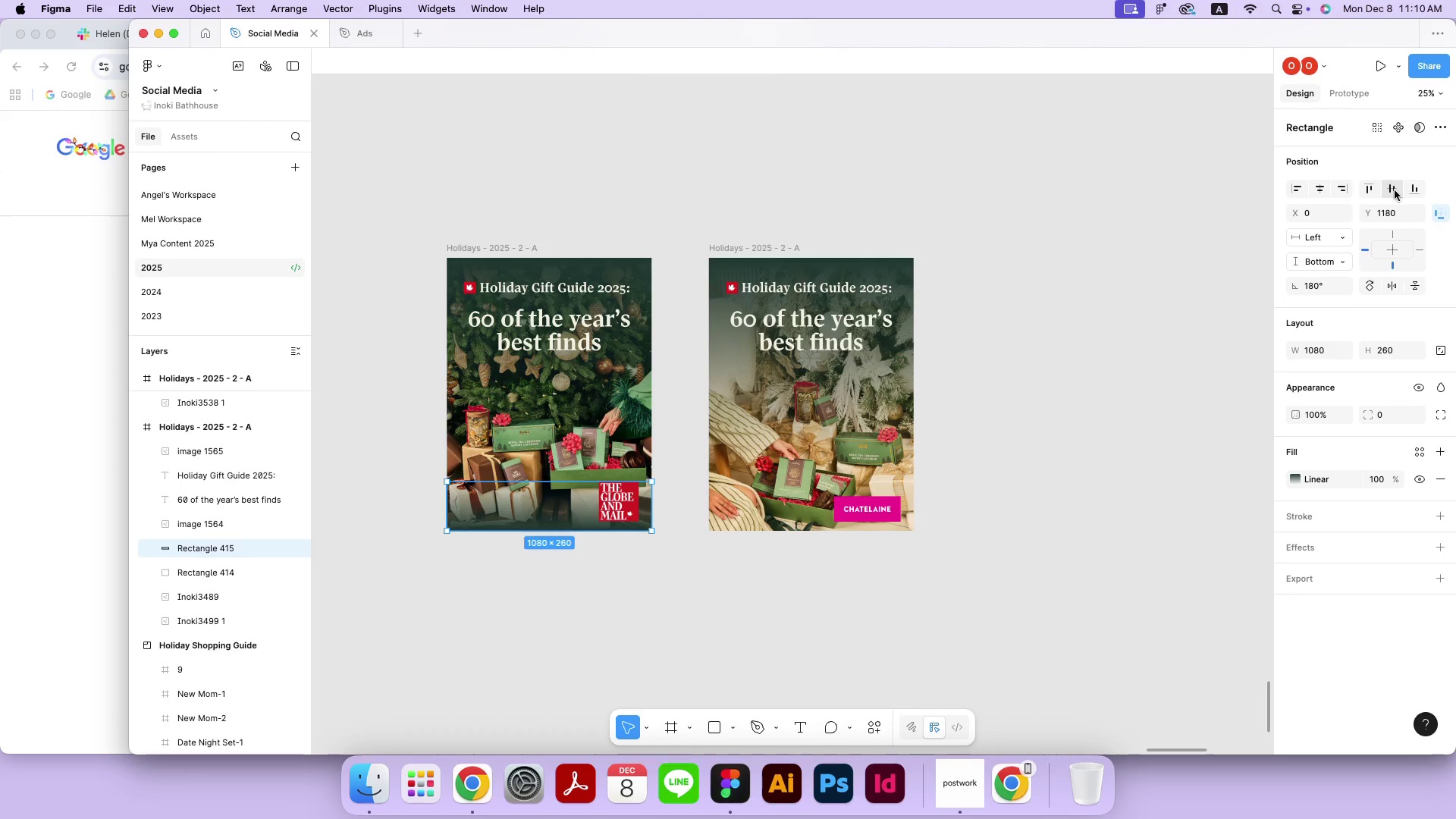 
left_click([1406, 190])
 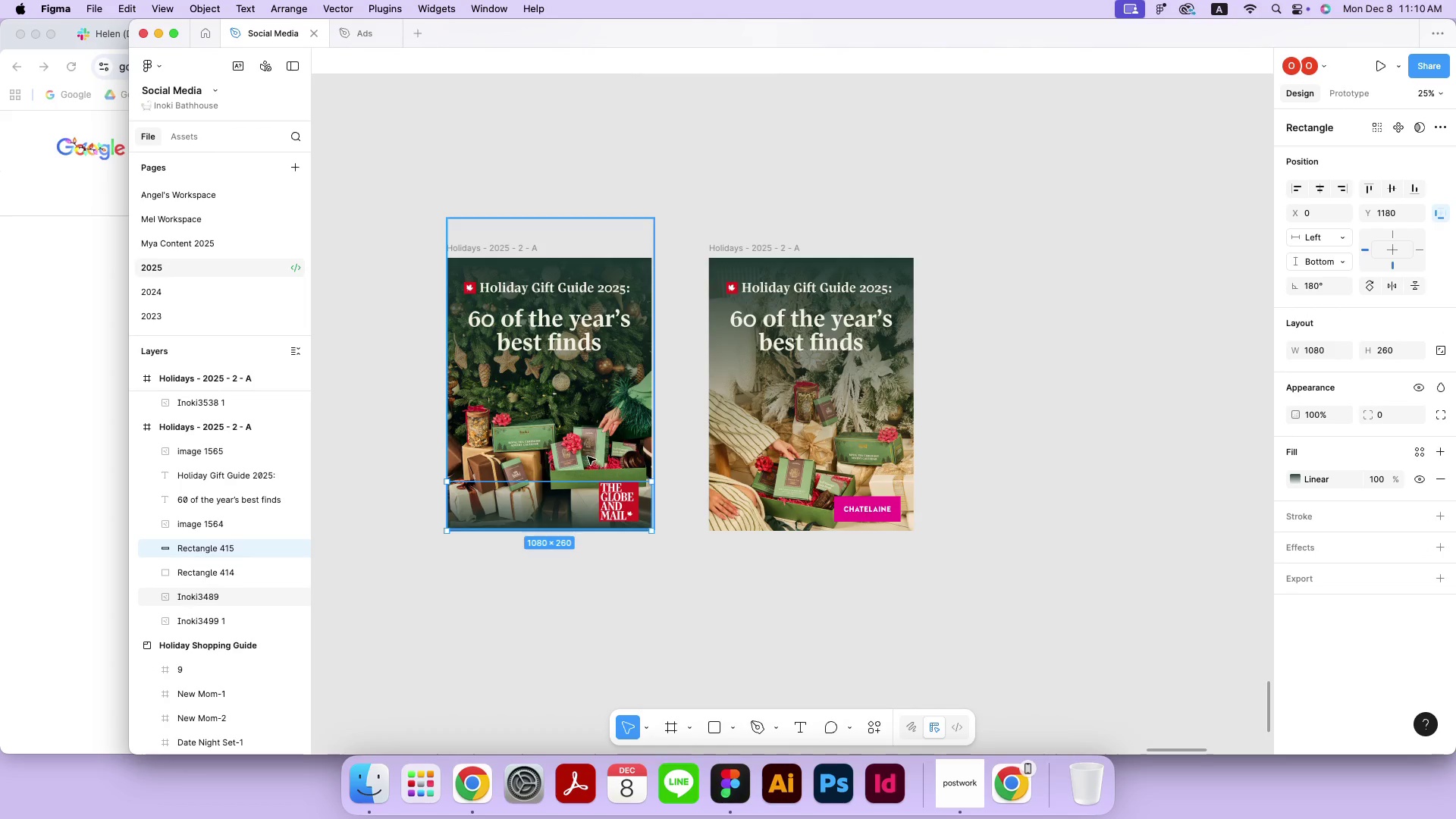 
left_click([585, 466])
 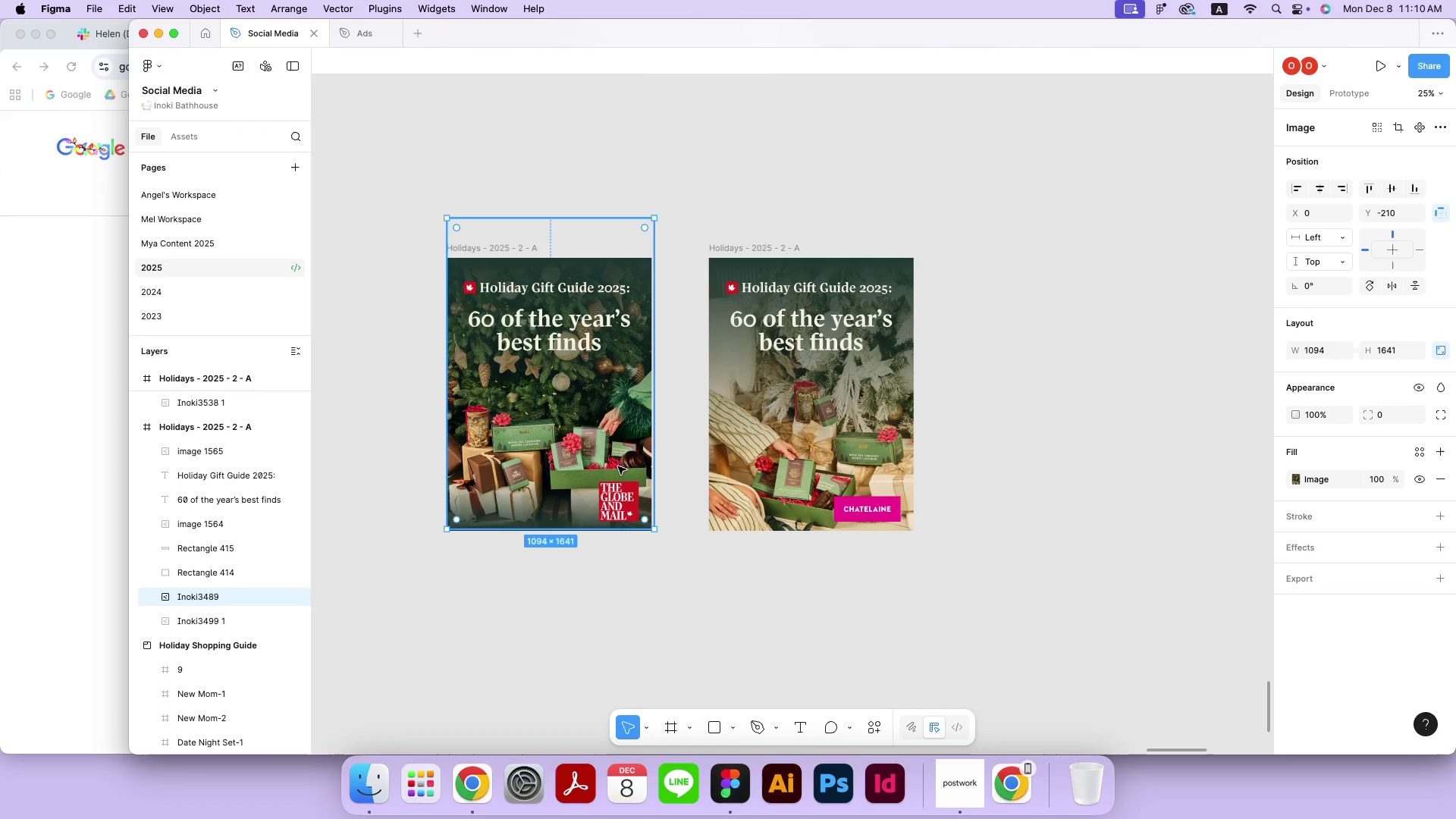 
key(Meta+MetaRight)
 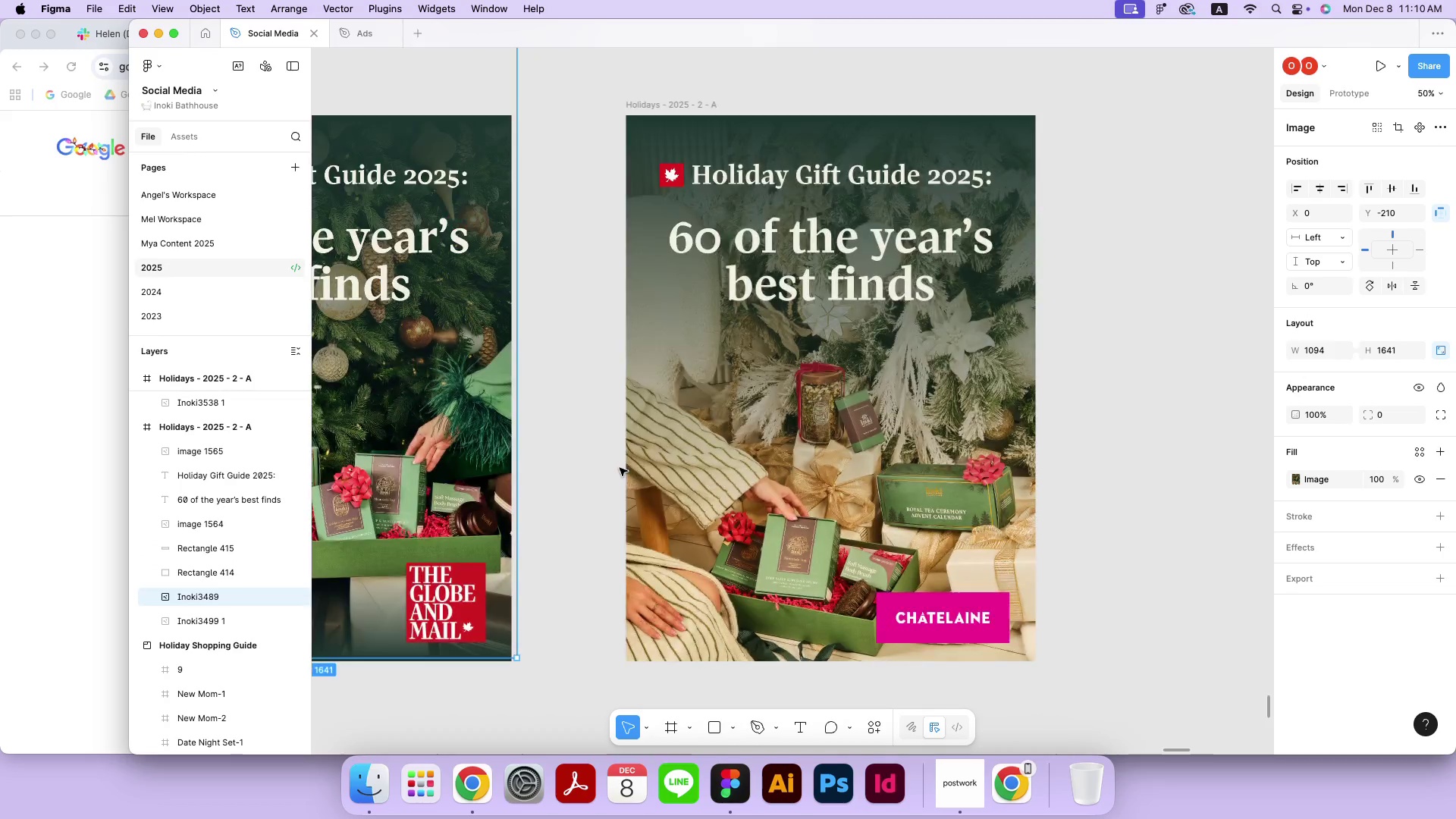 
key(Meta+Equal)
 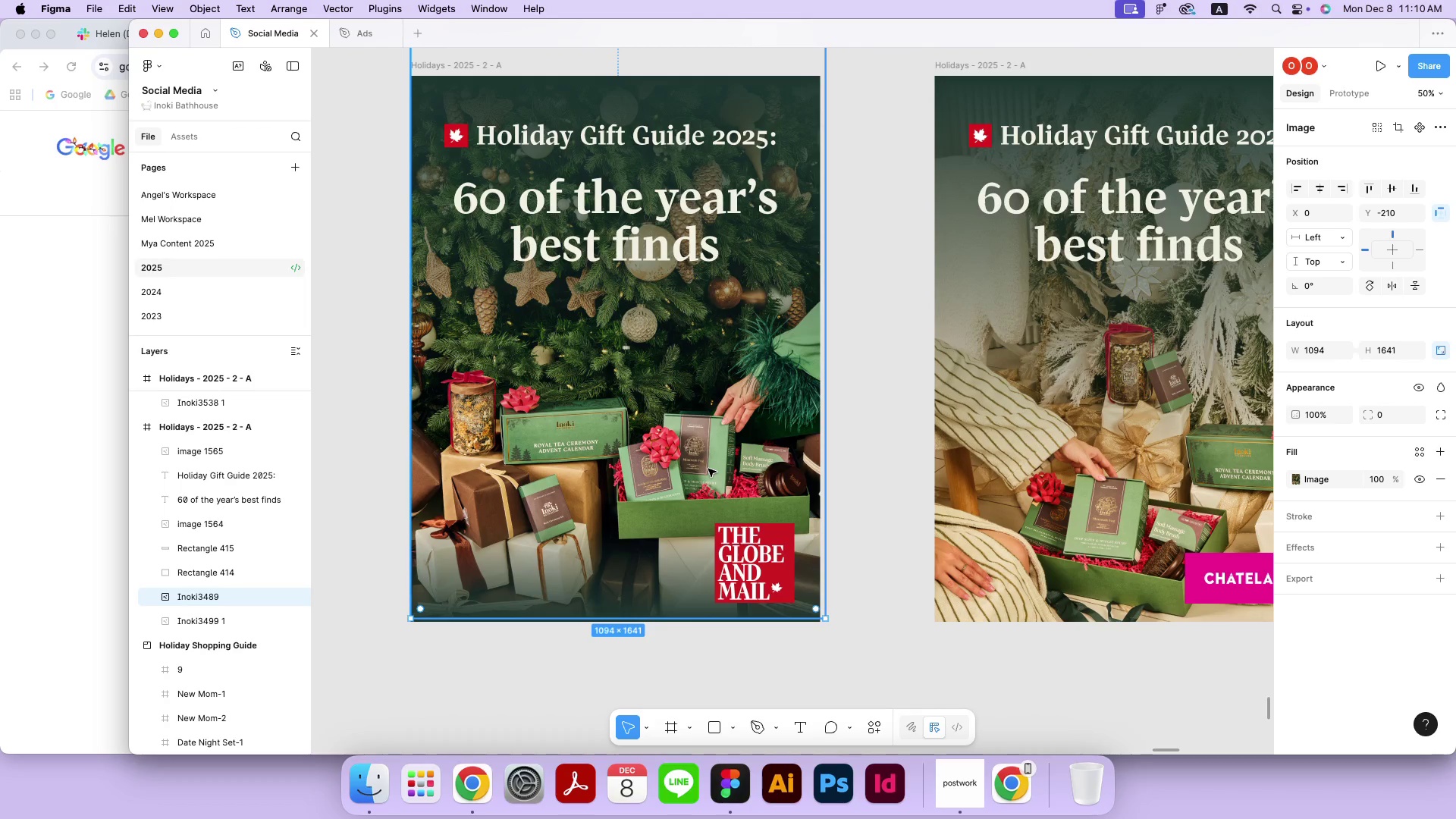 
hold_key(key=Space, duration=0.92)
 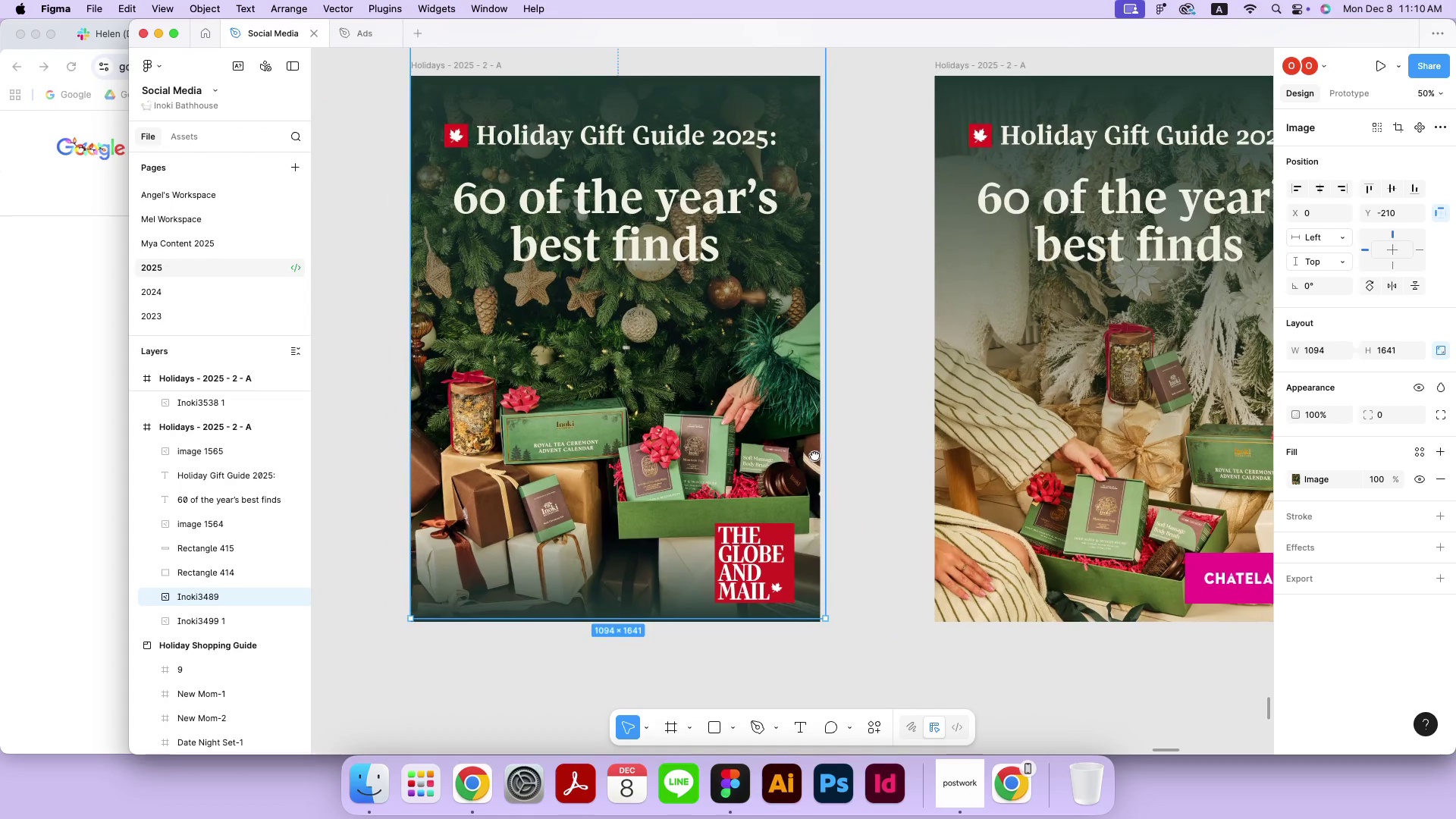 
left_click_drag(start_coordinate=[507, 495], to_coordinate=[814, 455])
 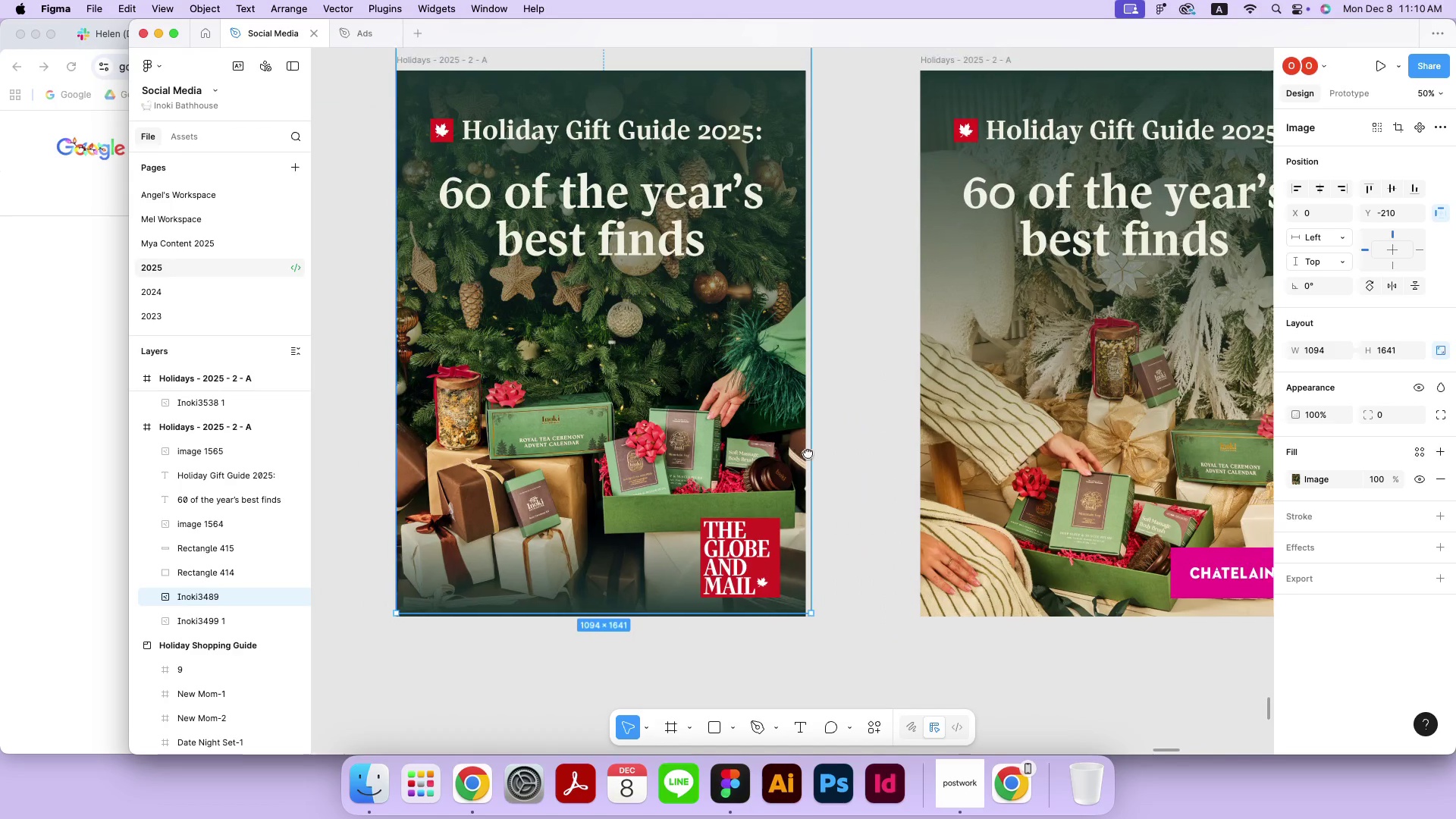 
left_click([708, 469])
 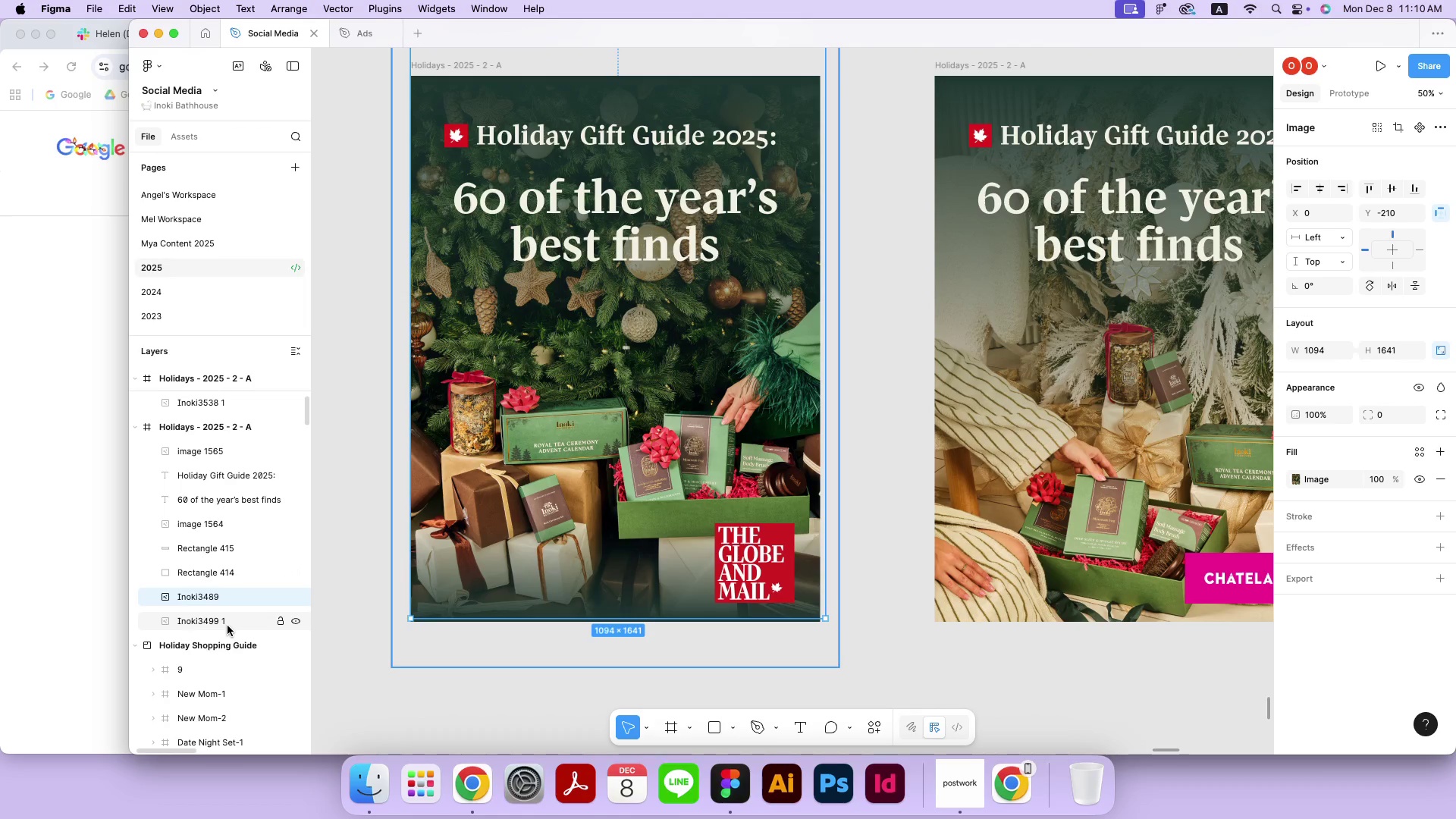 
left_click([228, 626])
 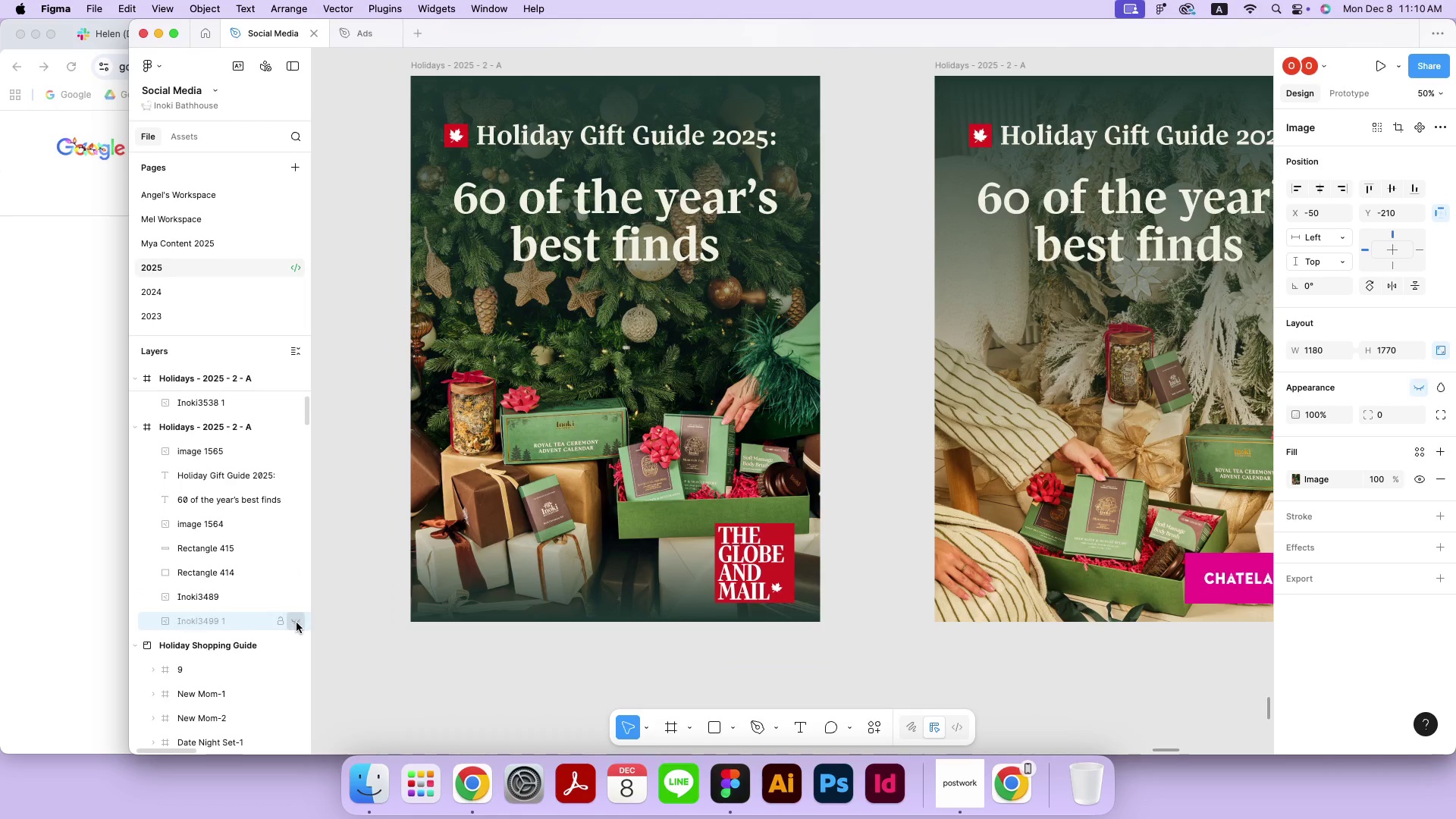 
double_click([297, 623])
 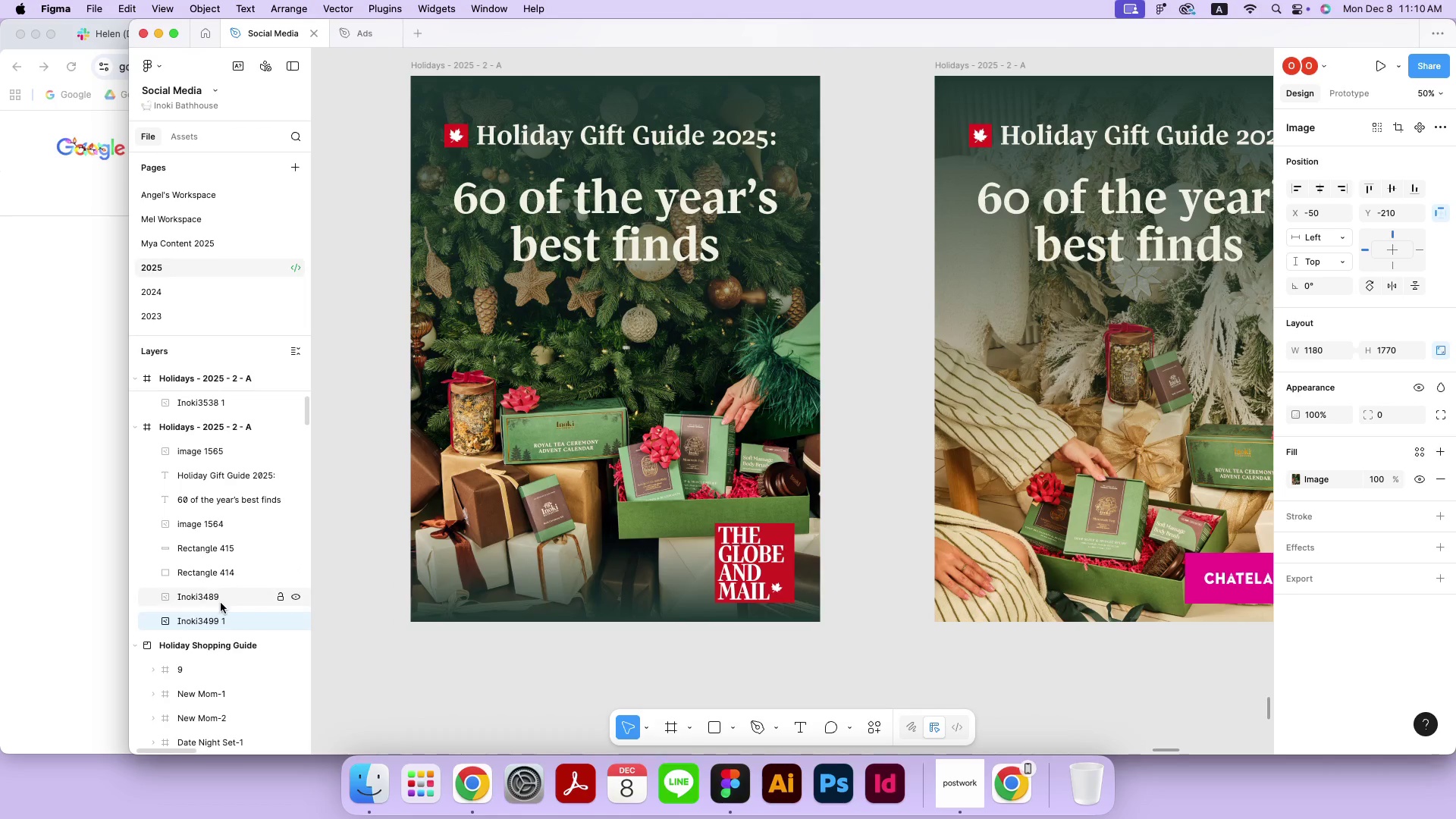 
left_click([221, 603])
 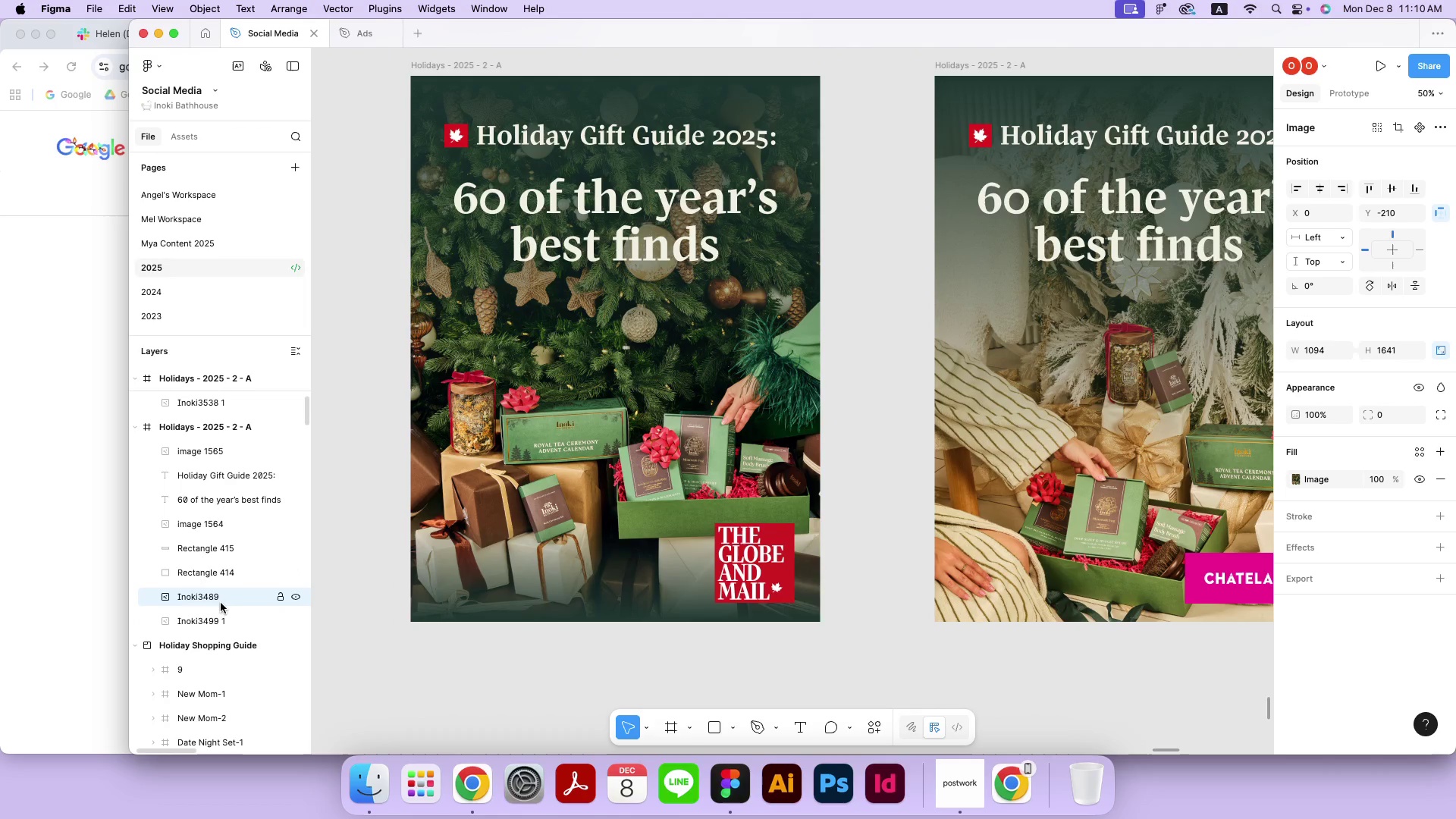 
left_click_drag(start_coordinate=[573, 441], to_coordinate=[573, 447])
 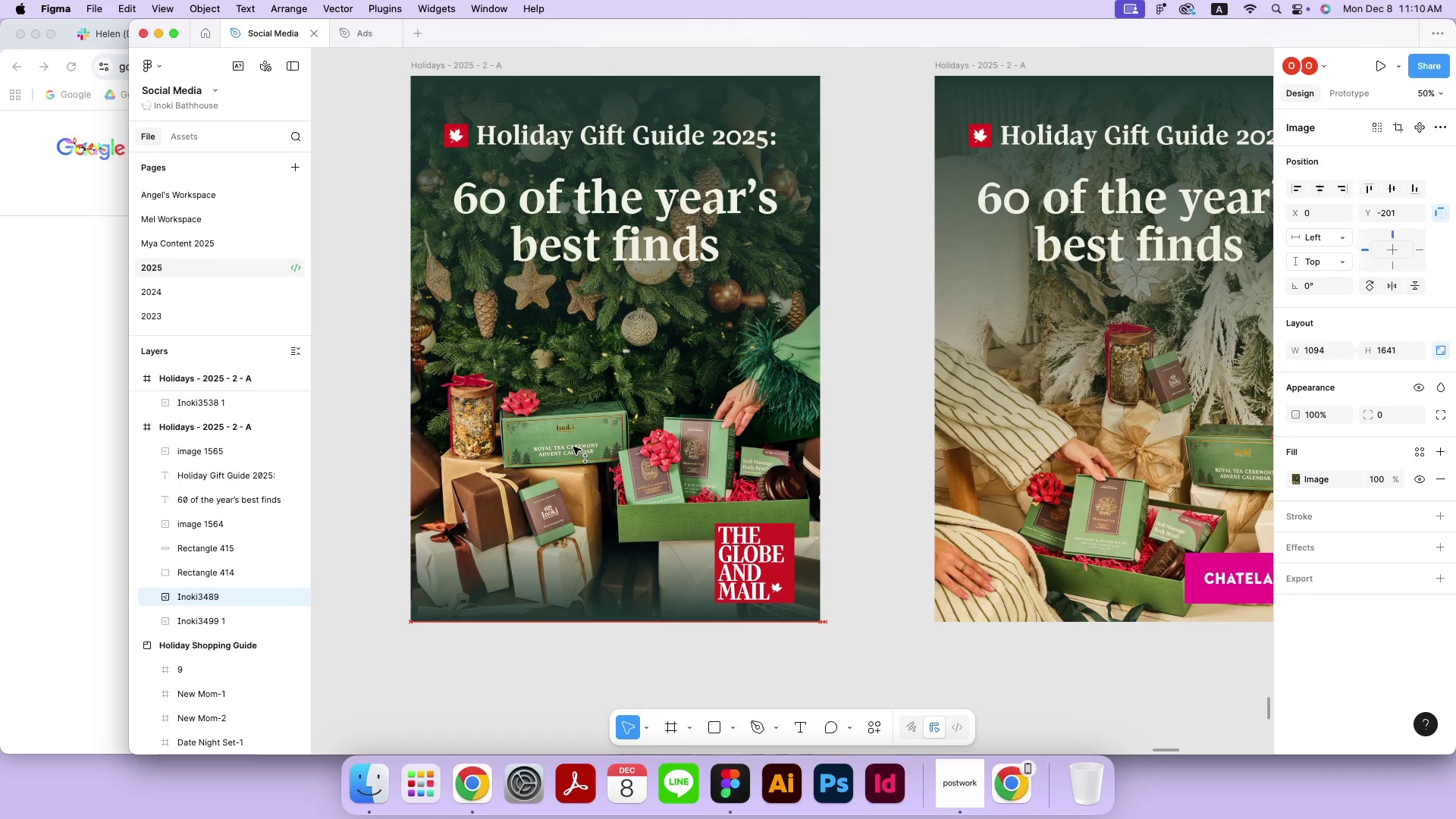 
hold_key(key=ShiftLeft, duration=0.76)
 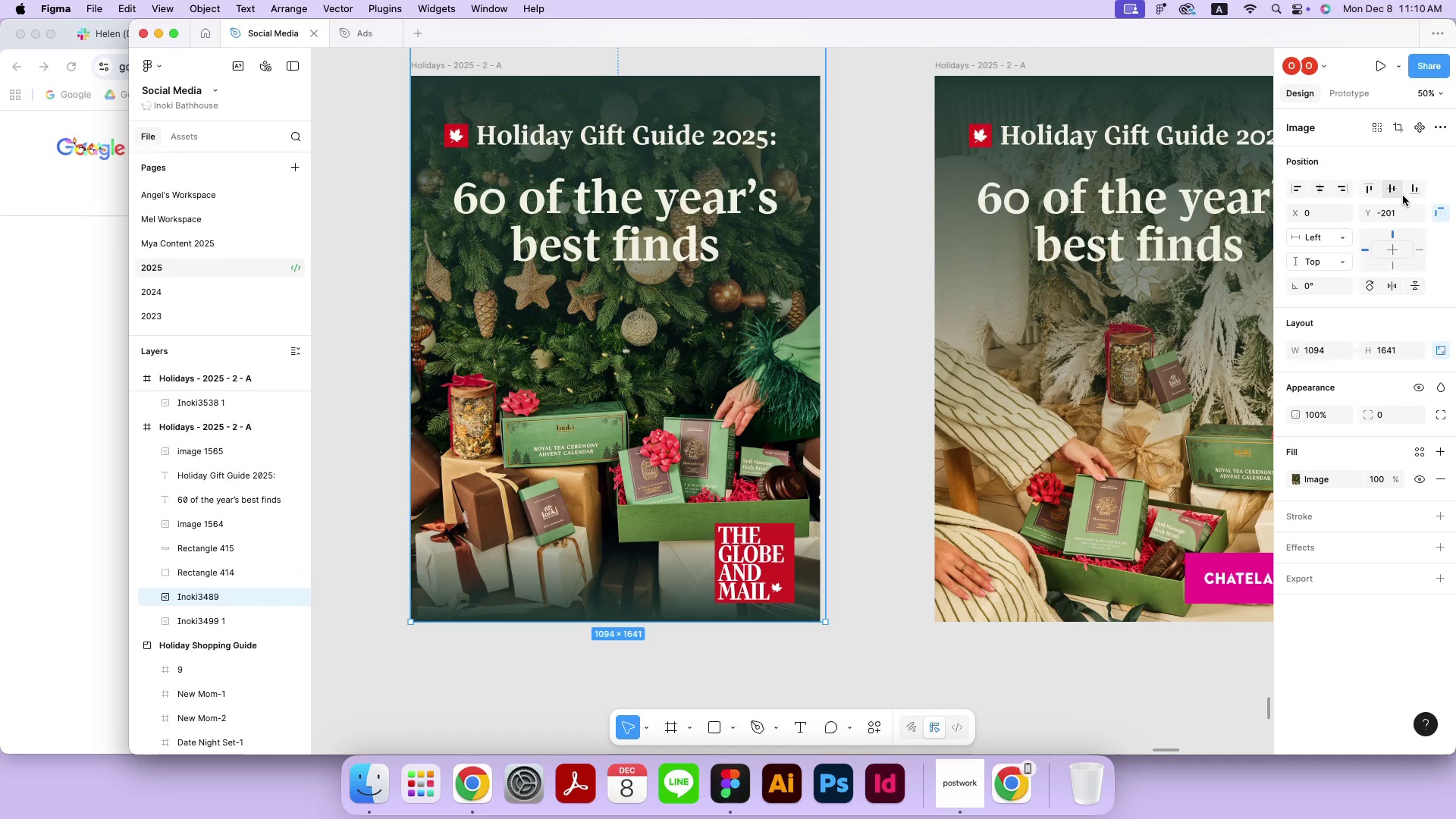 
left_click([1408, 193])
 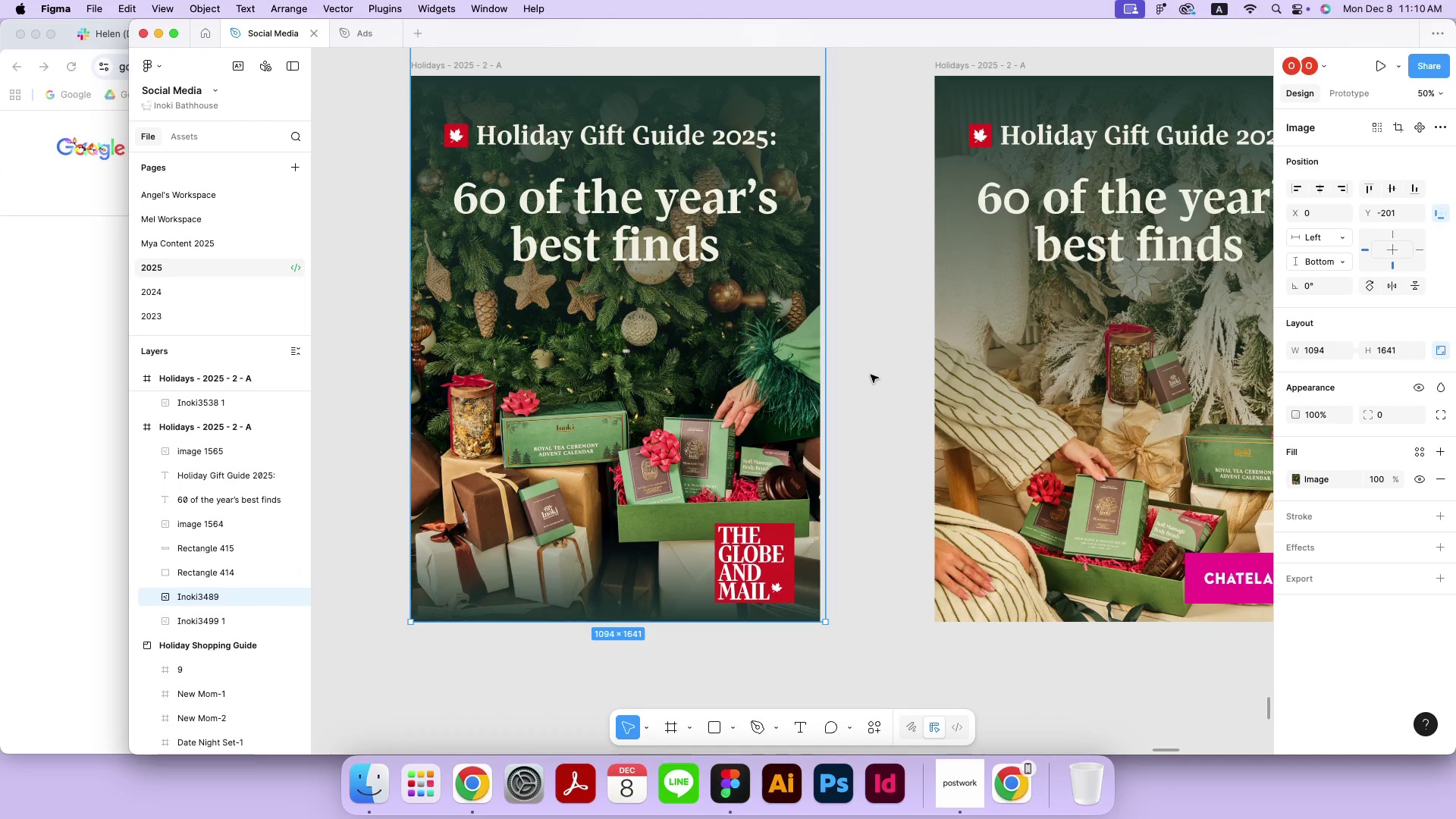 
key(Meta+MetaRight)
 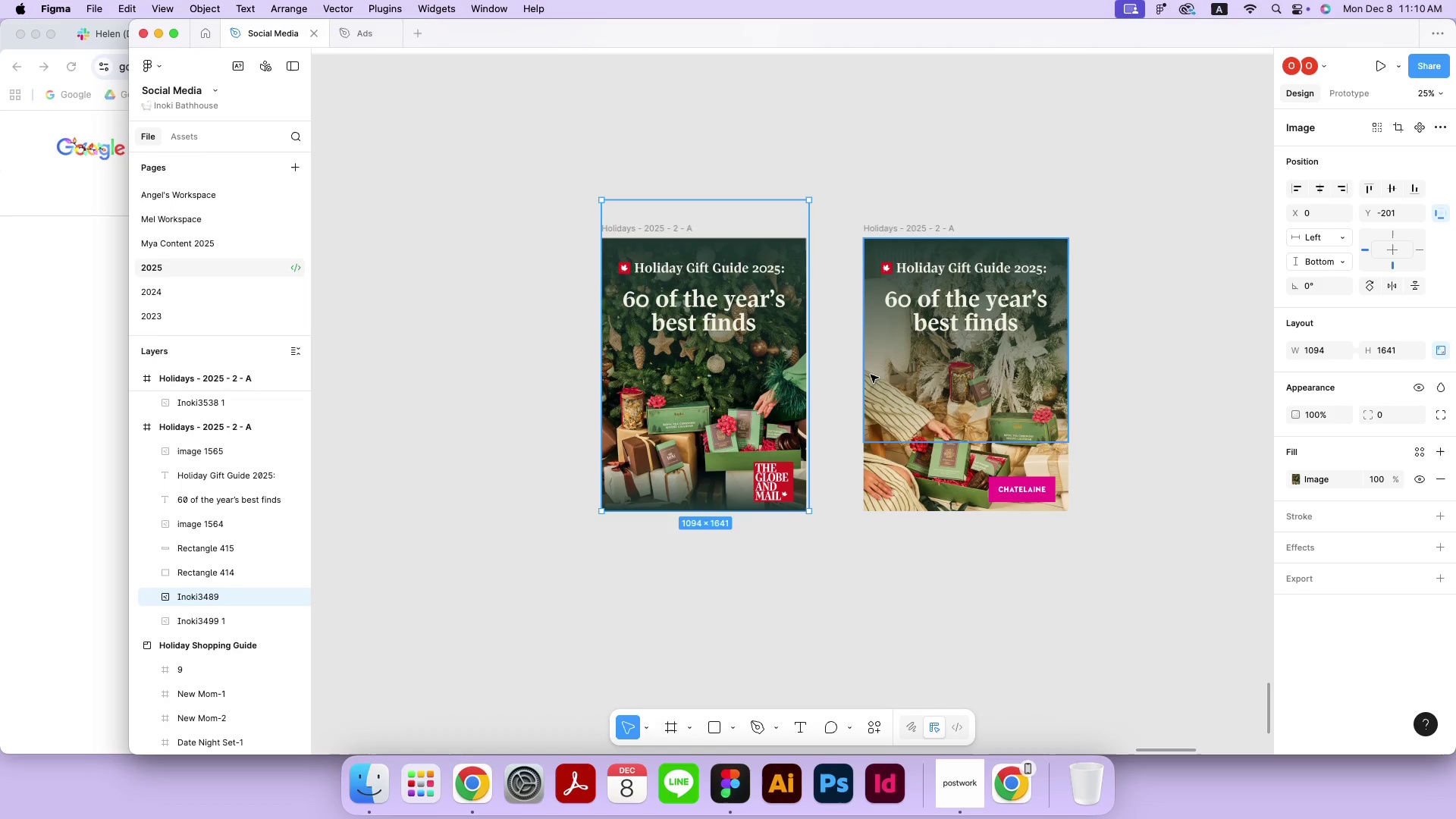 
key(Meta+Minus)
 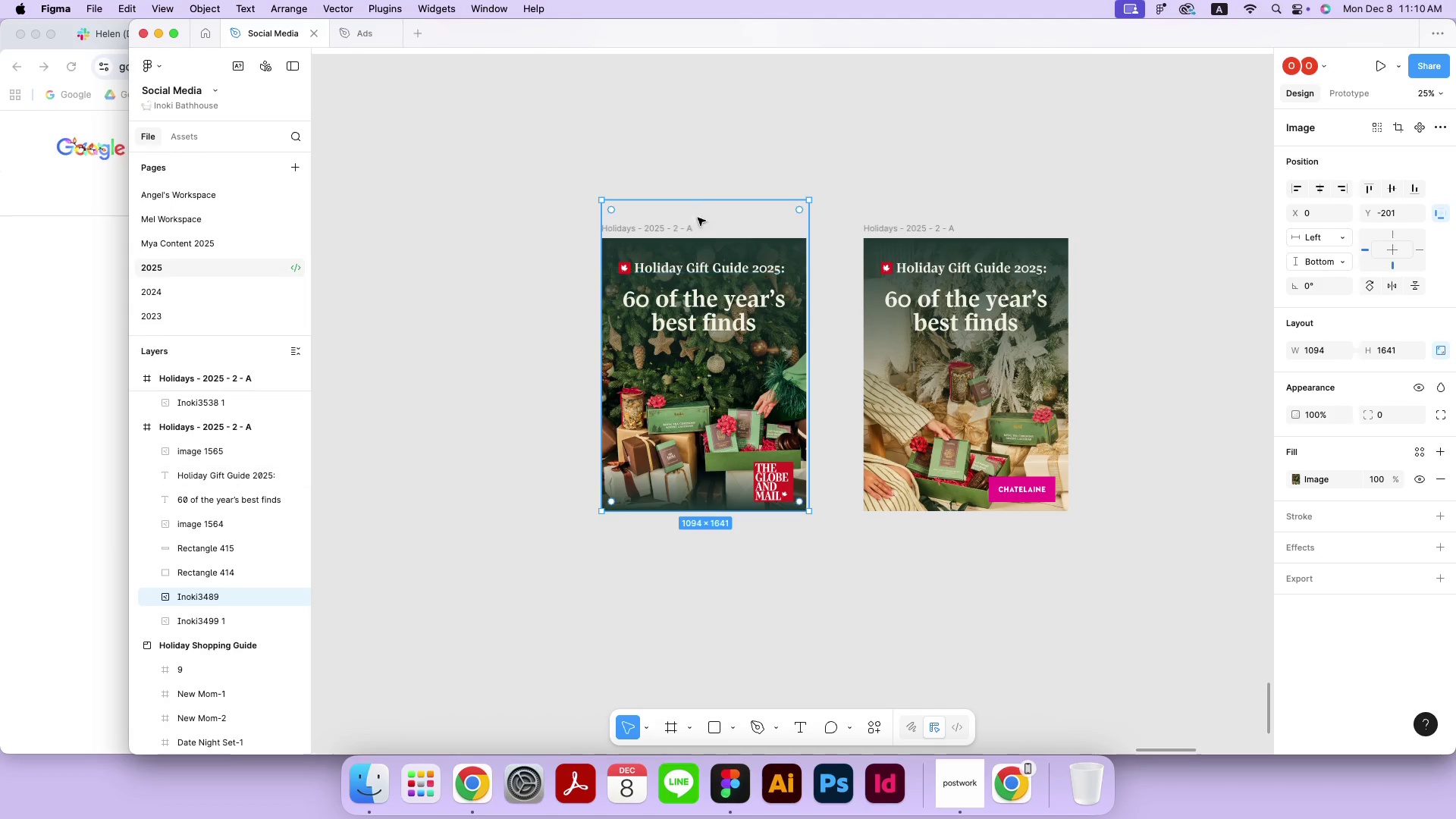 
left_click_drag(start_coordinate=[700, 196], to_coordinate=[701, 167])
 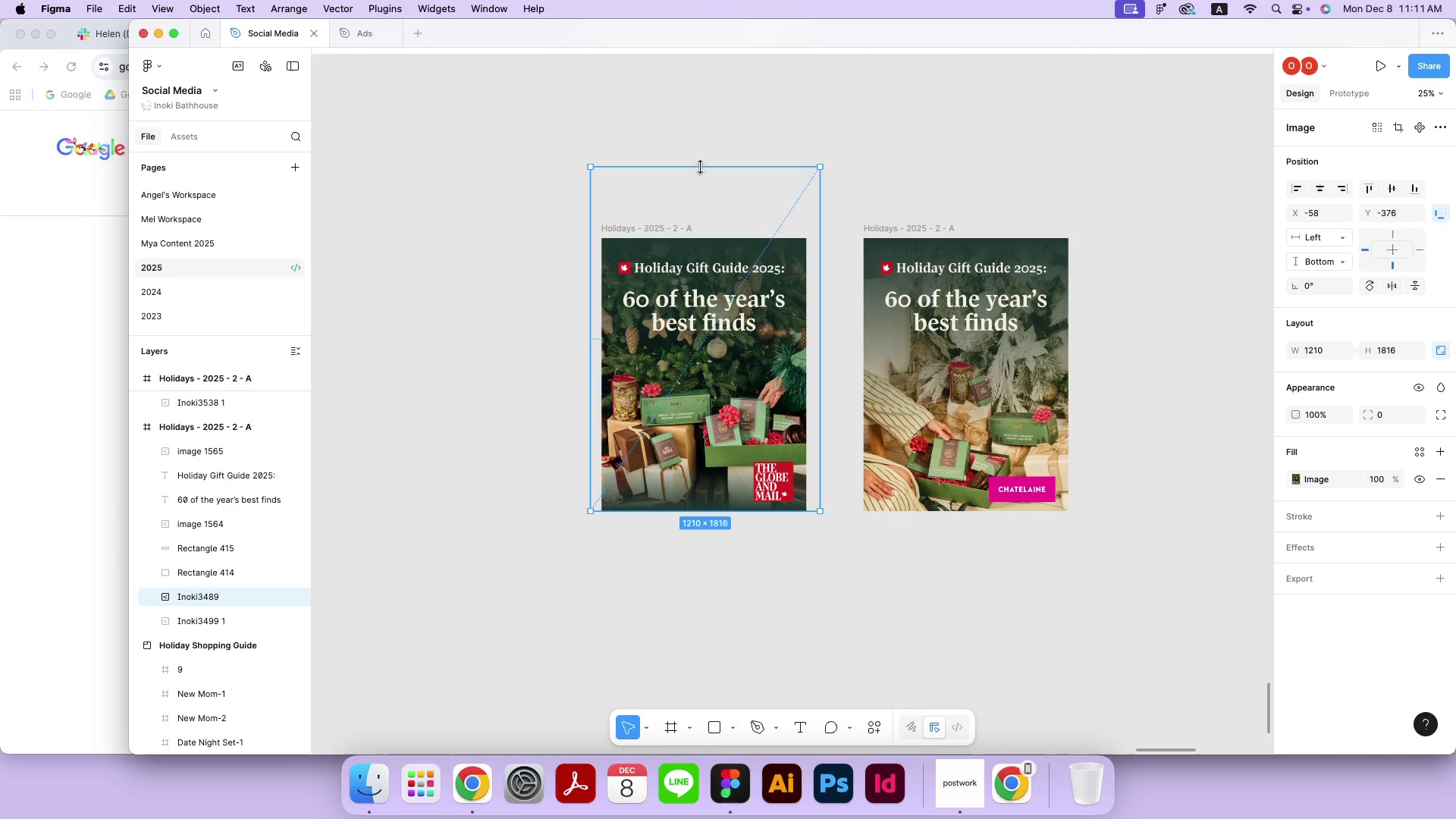 
hold_key(key=ShiftLeft, duration=4.73)
 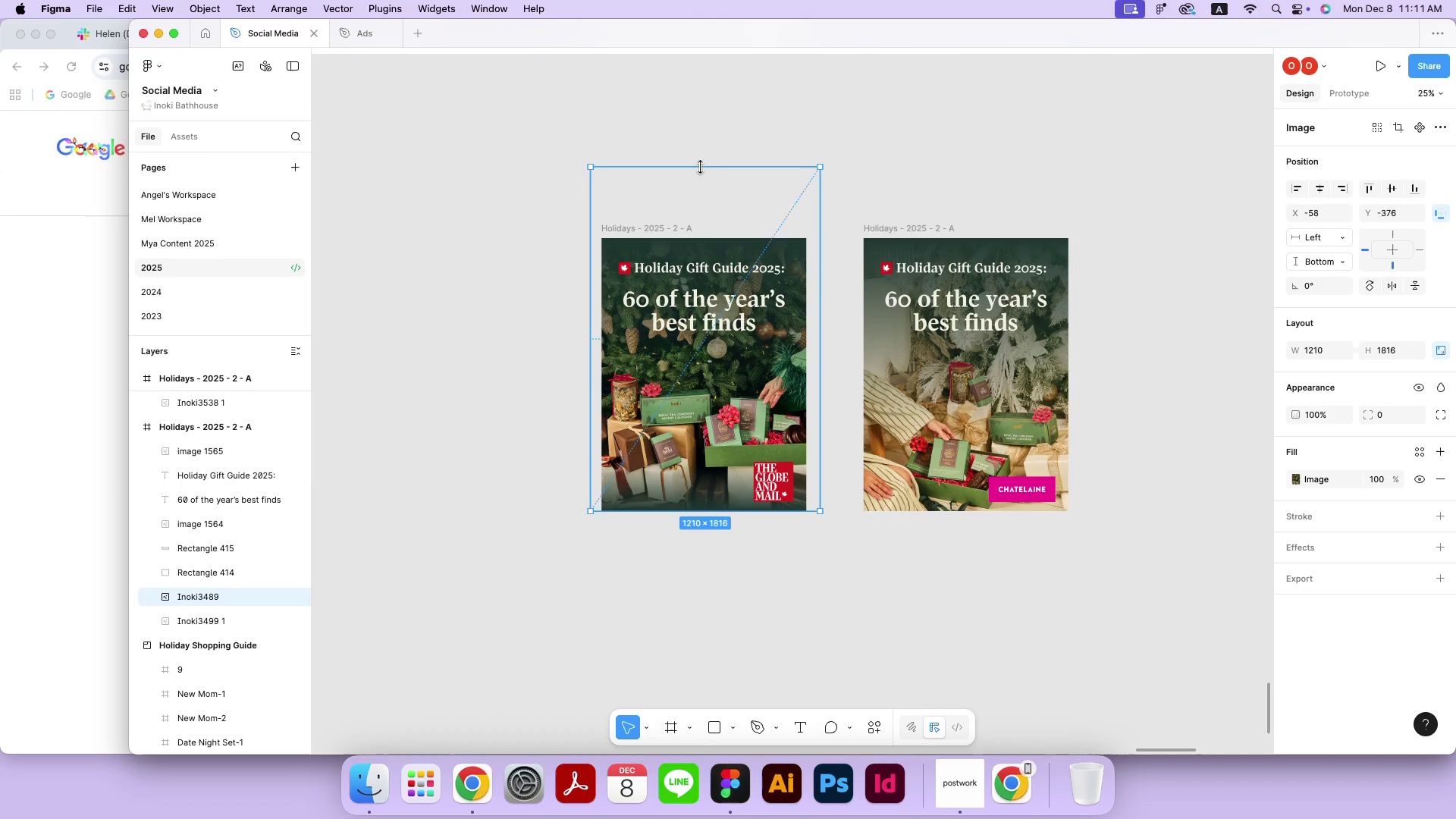 
hold_key(key=ShiftLeft, duration=2.83)
 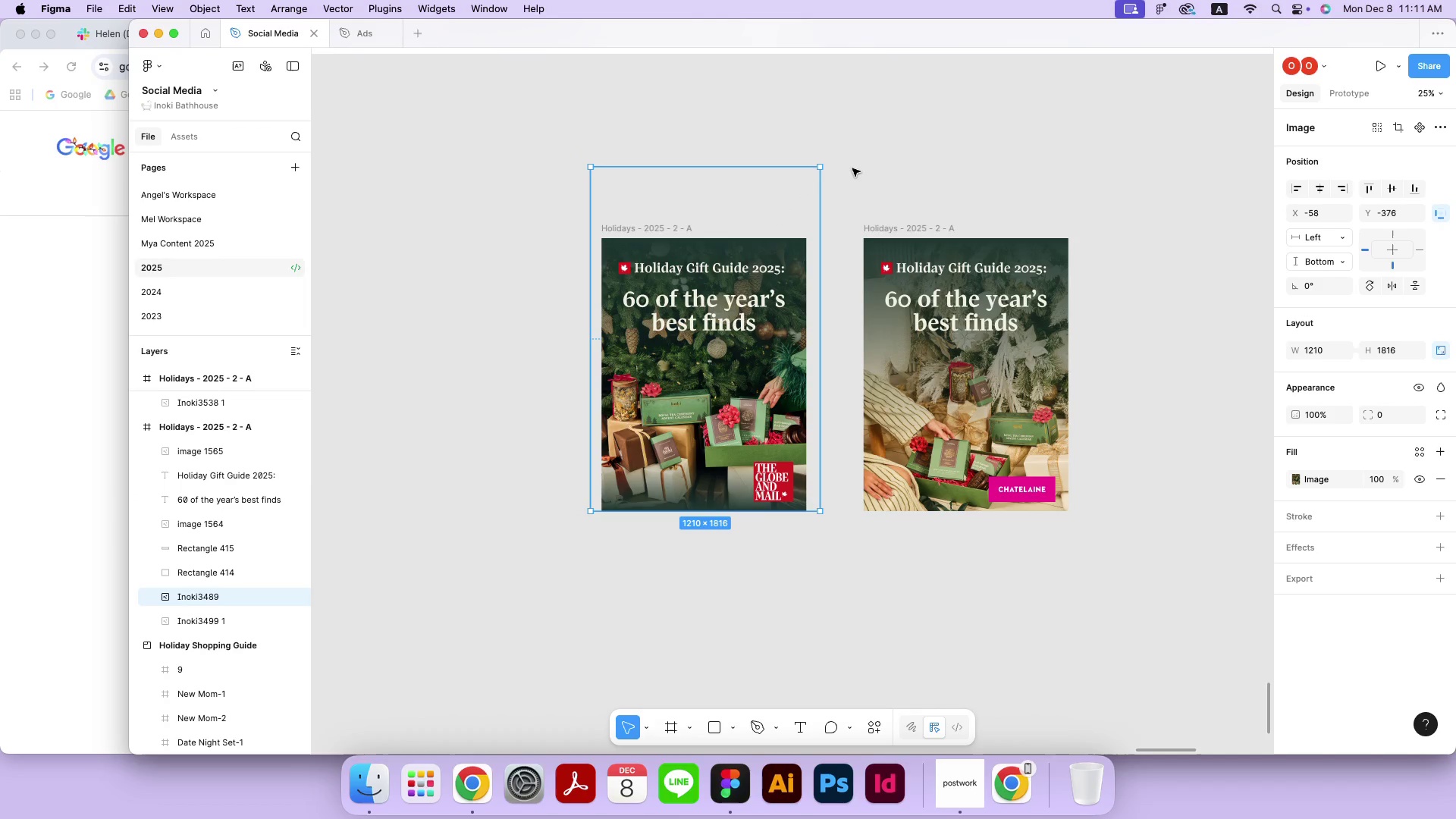 
left_click([905, 164])
 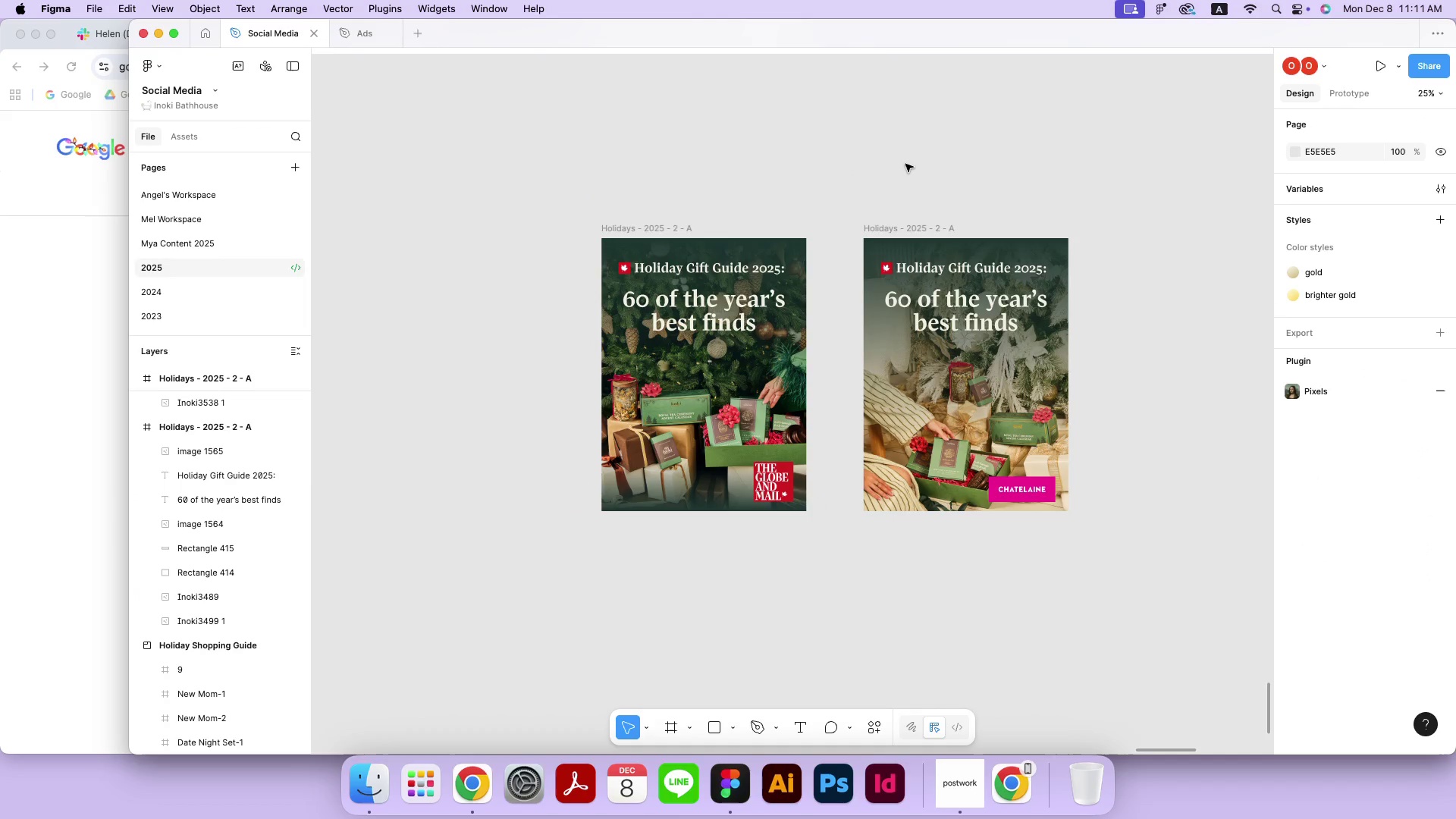 
key(Meta+MetaRight)
 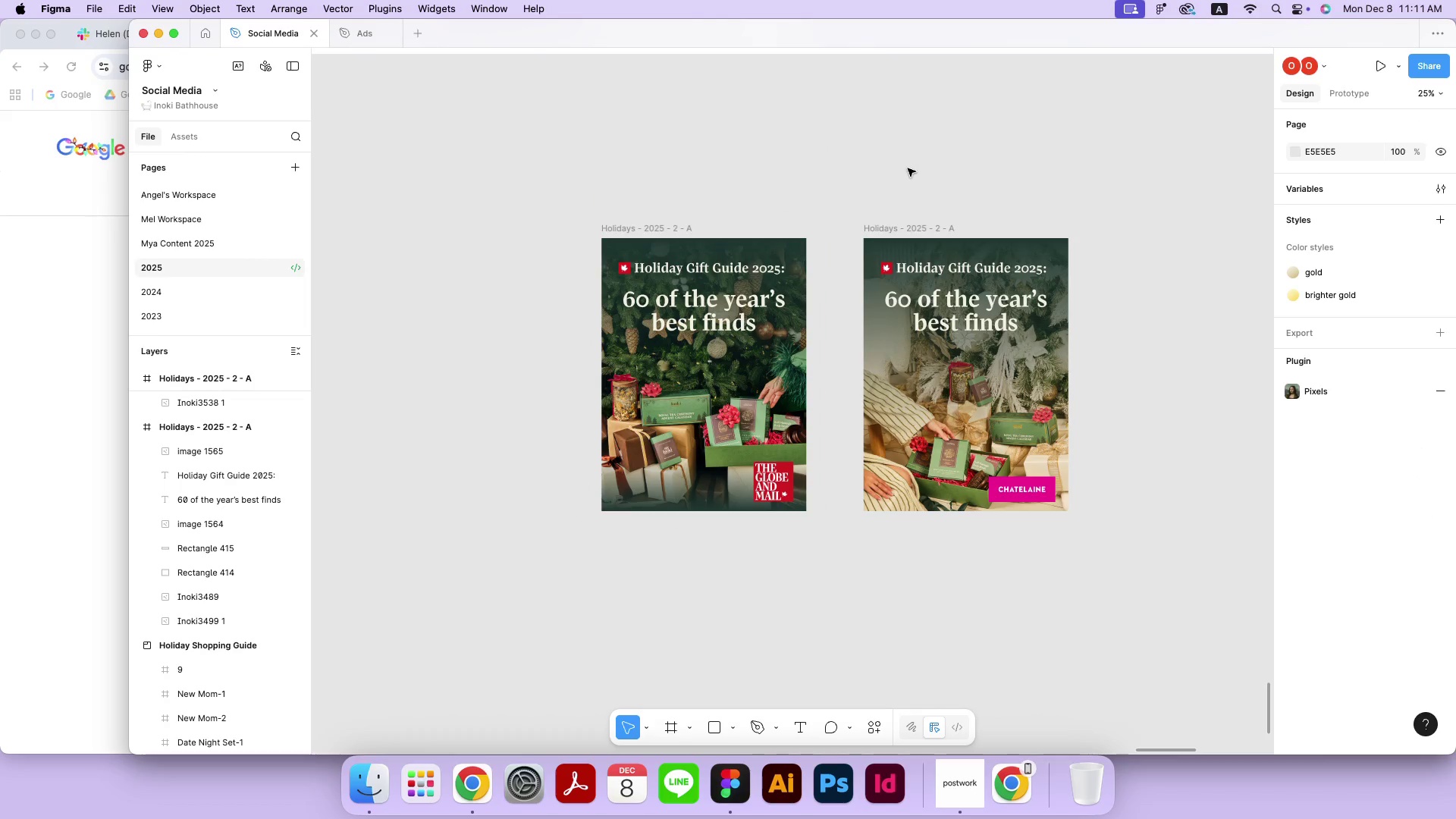 
key(Meta+Equal)
 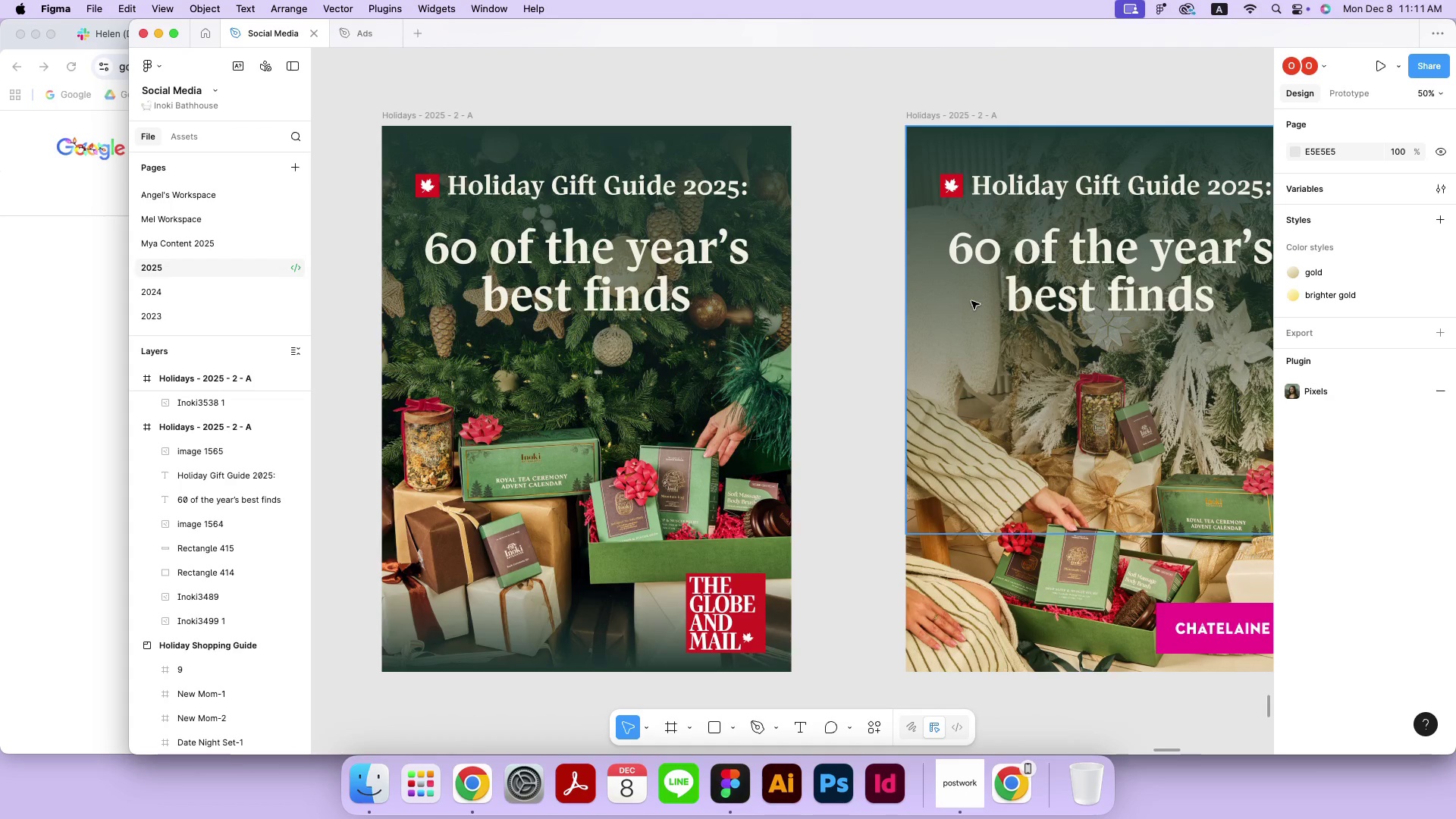 
hold_key(key=Space, duration=0.92)
 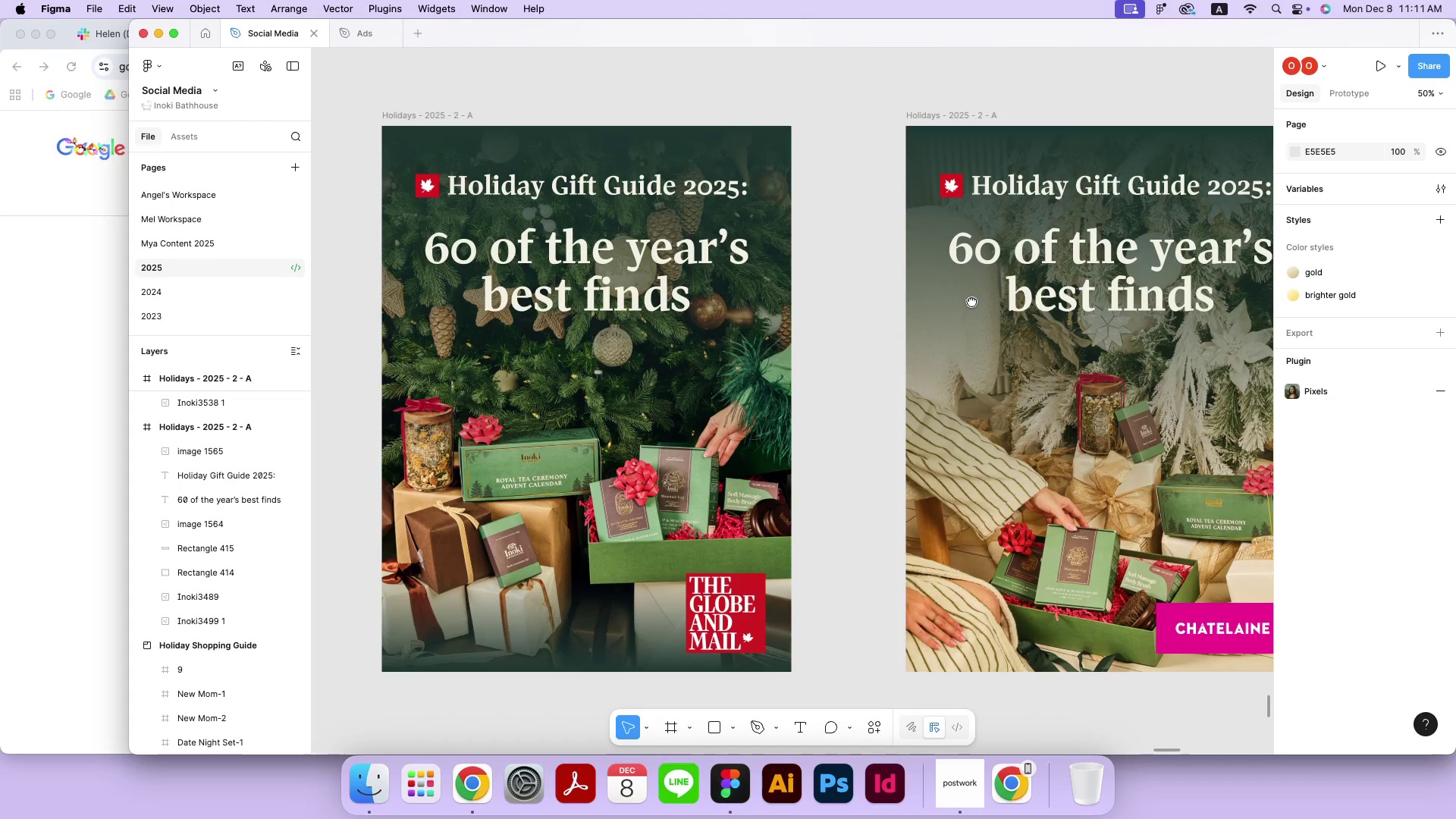 
left_click_drag(start_coordinate=[999, 252], to_coordinate=[971, 301])
 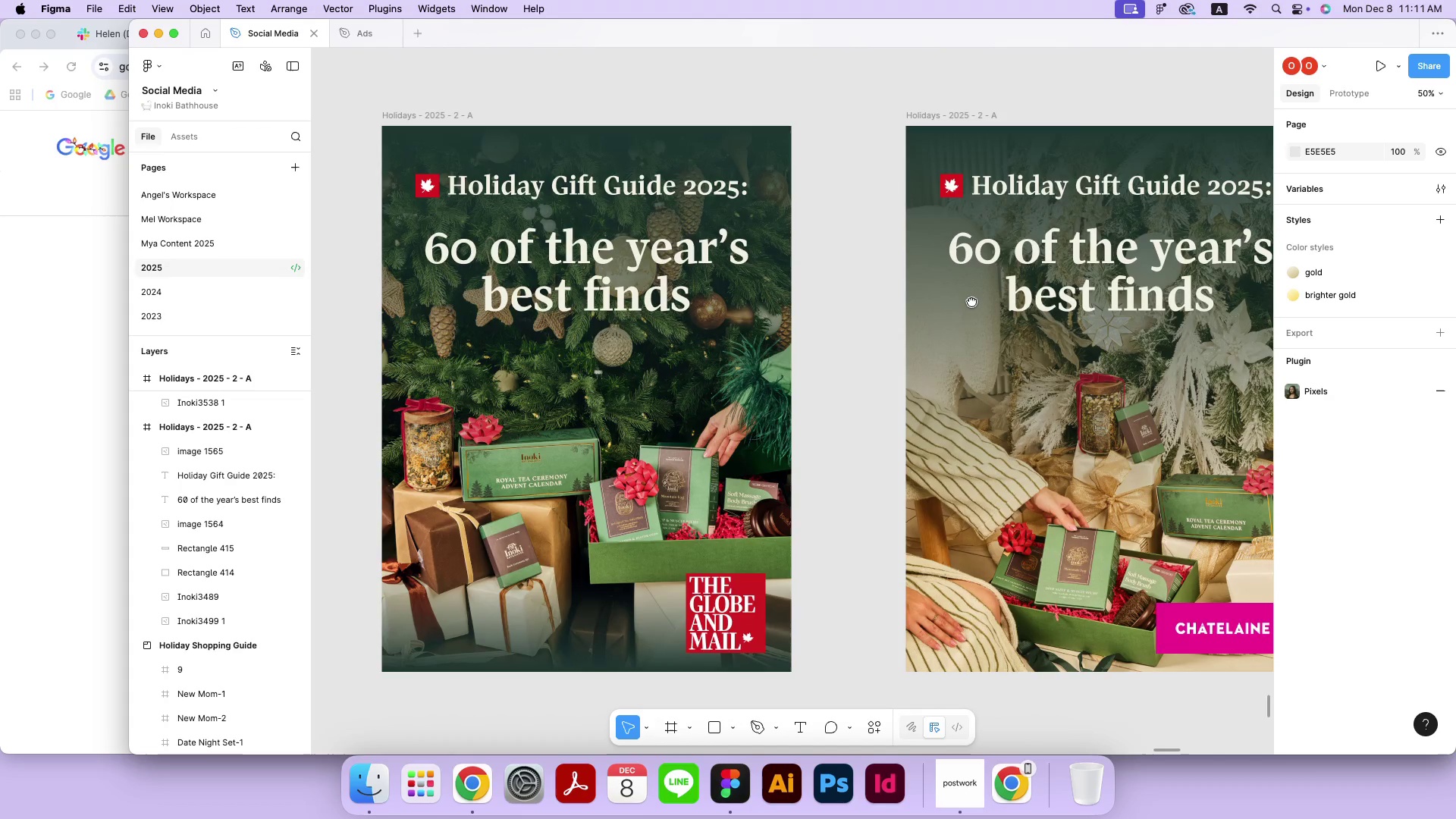 
wait(6.81)
 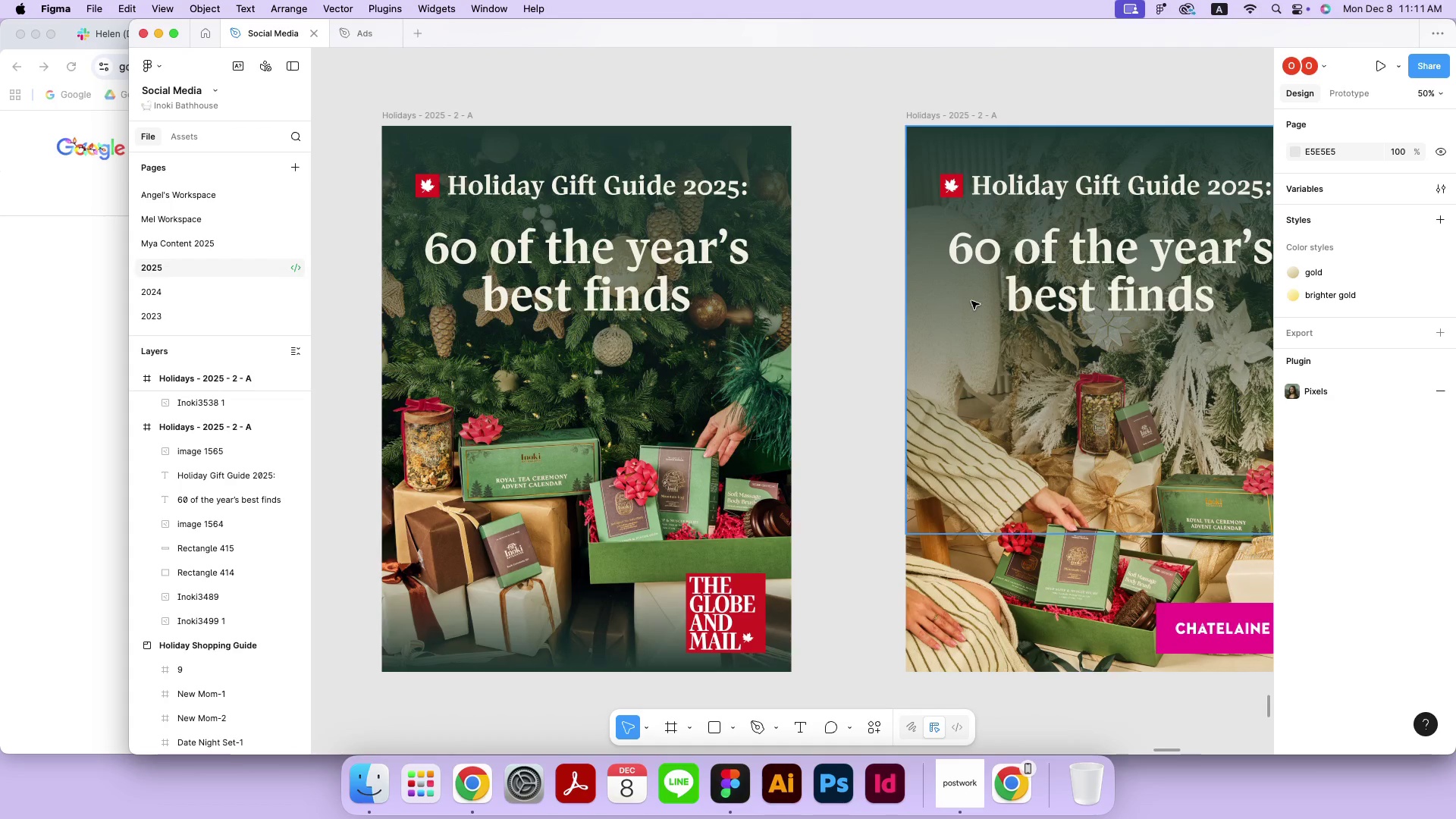 
left_click([877, 307])
 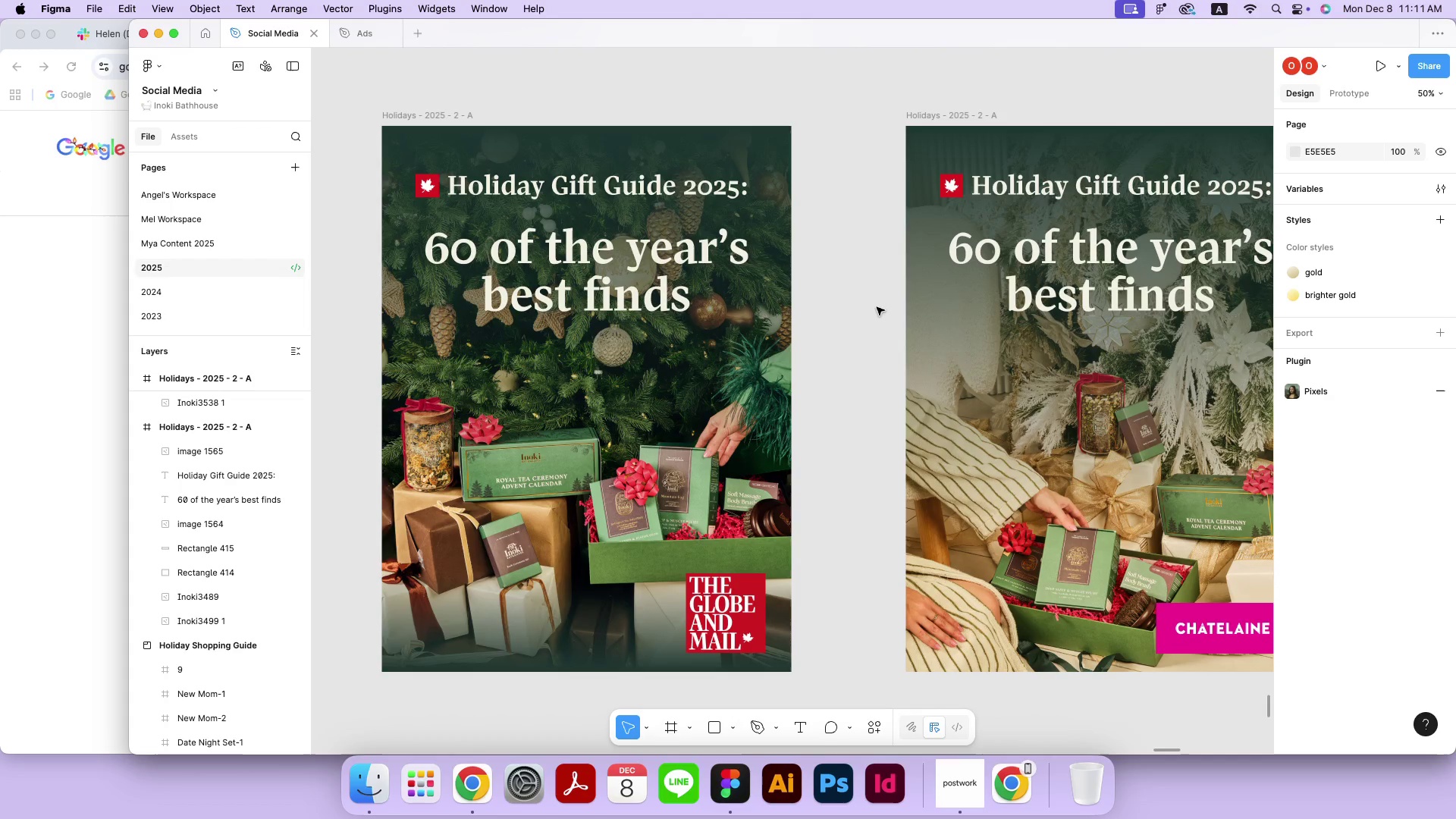 
hold_key(key=Space, duration=0.97)
 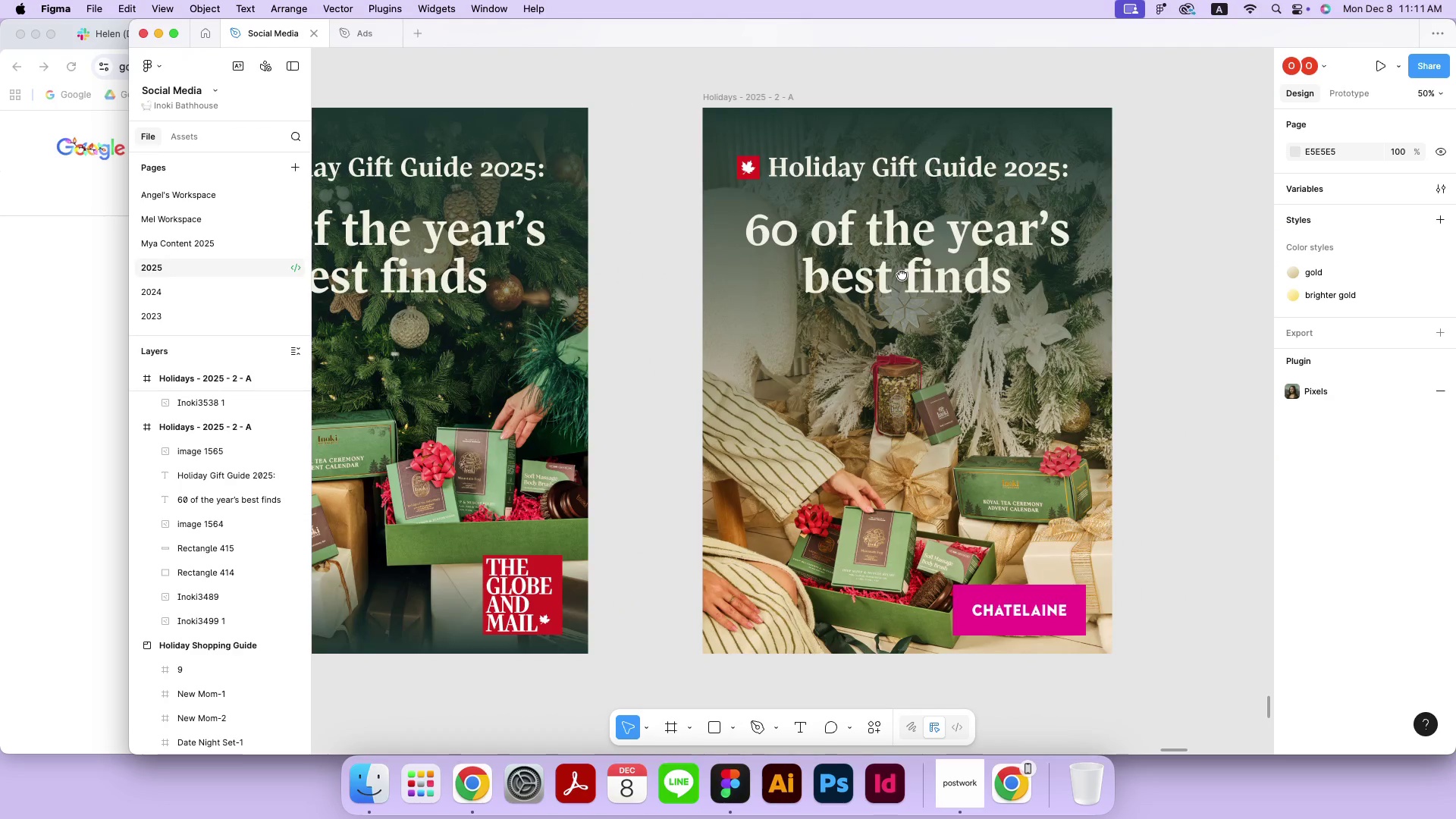 
left_click_drag(start_coordinate=[1105, 293], to_coordinate=[902, 275])
 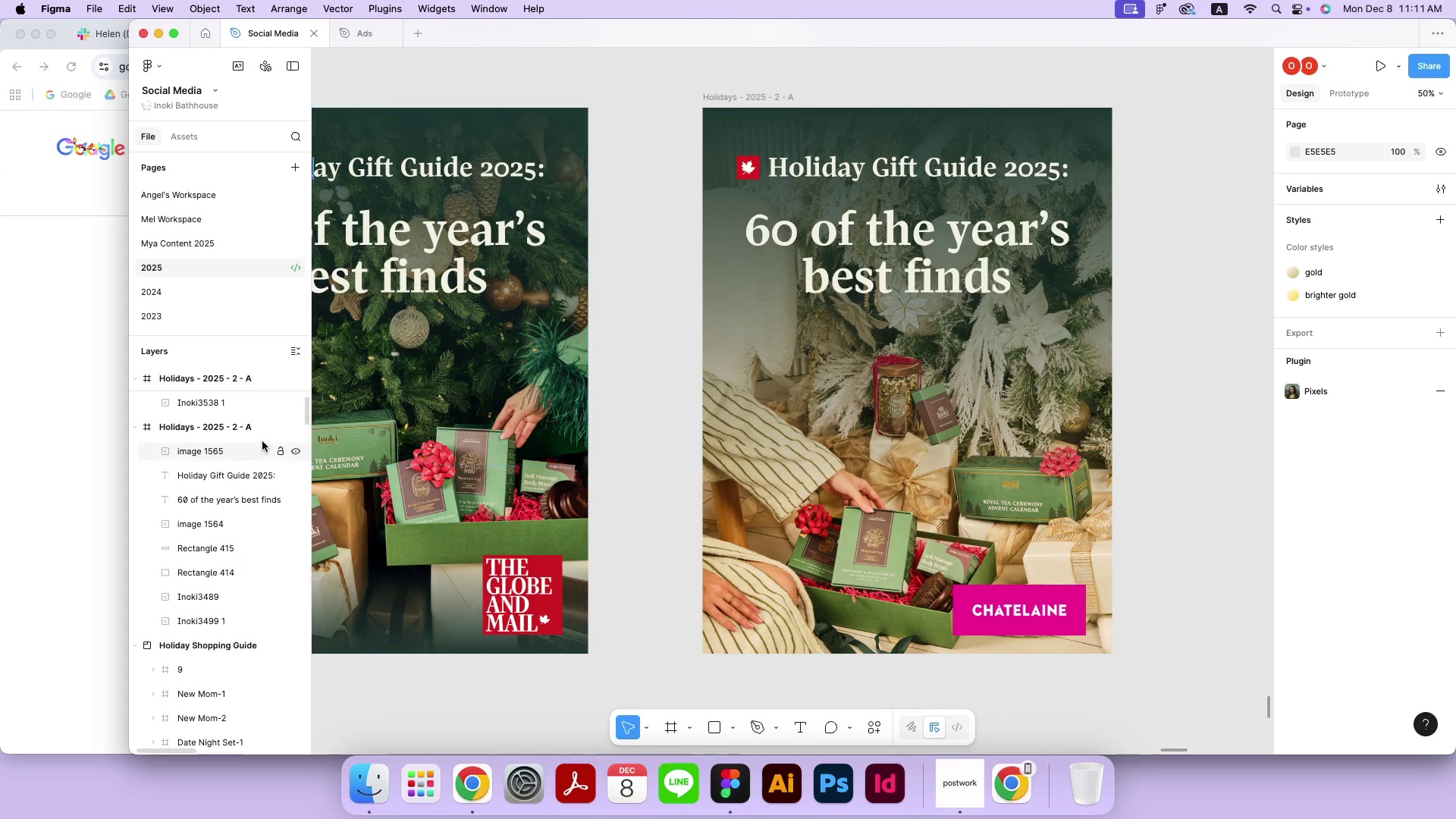 
left_click([69, 441])
 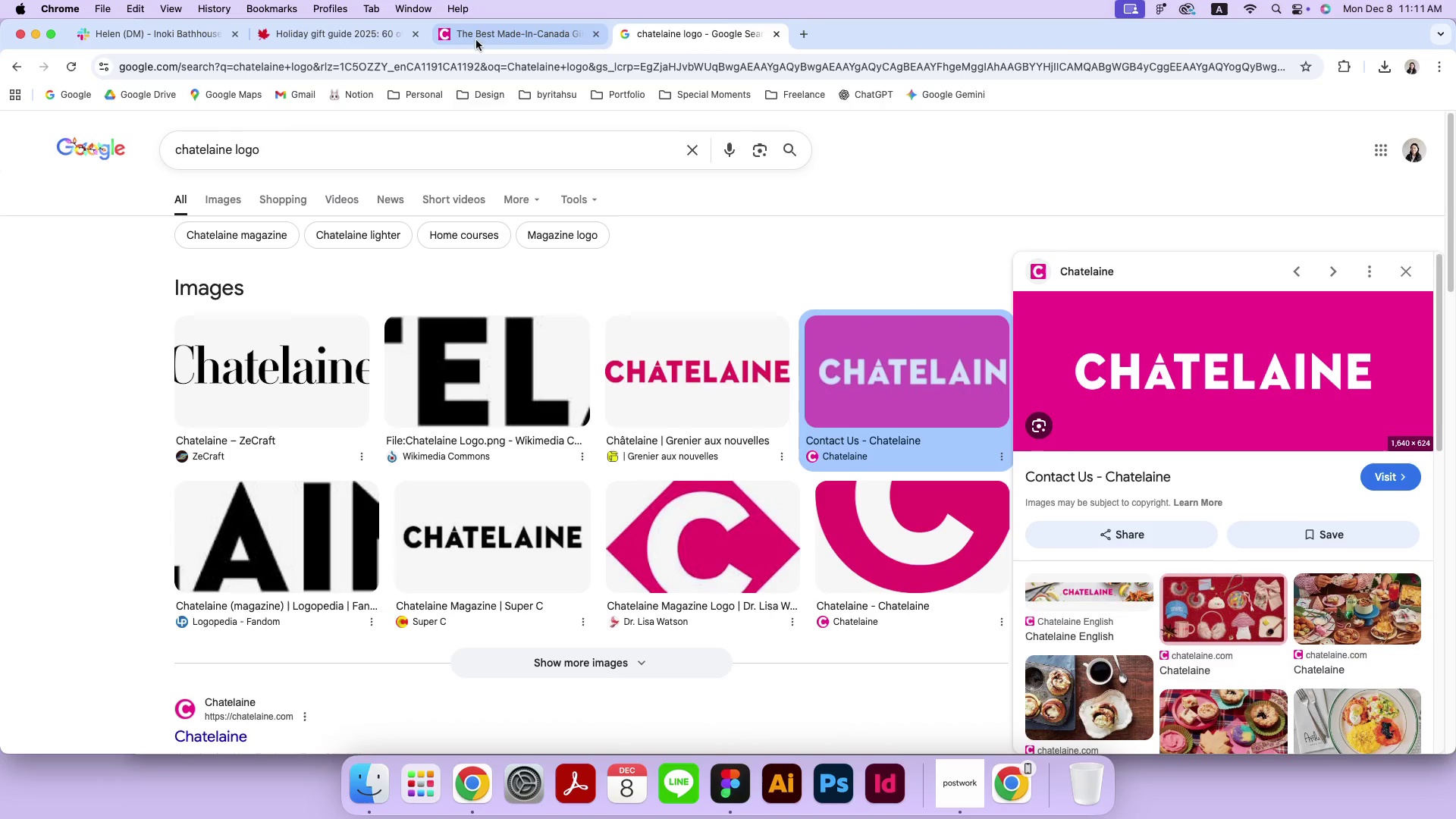 
left_click([476, 34])
 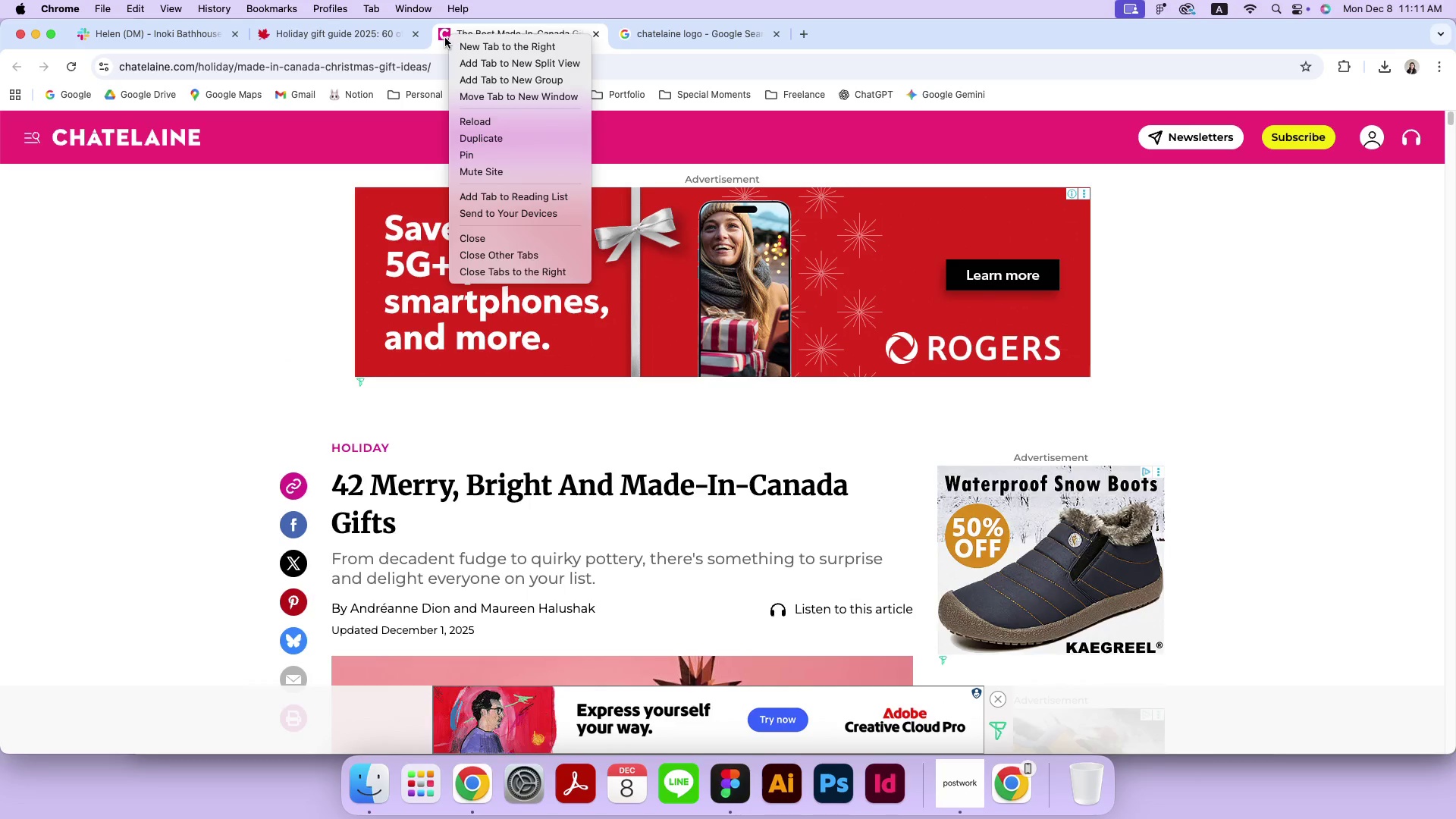 
left_click([445, 38])
 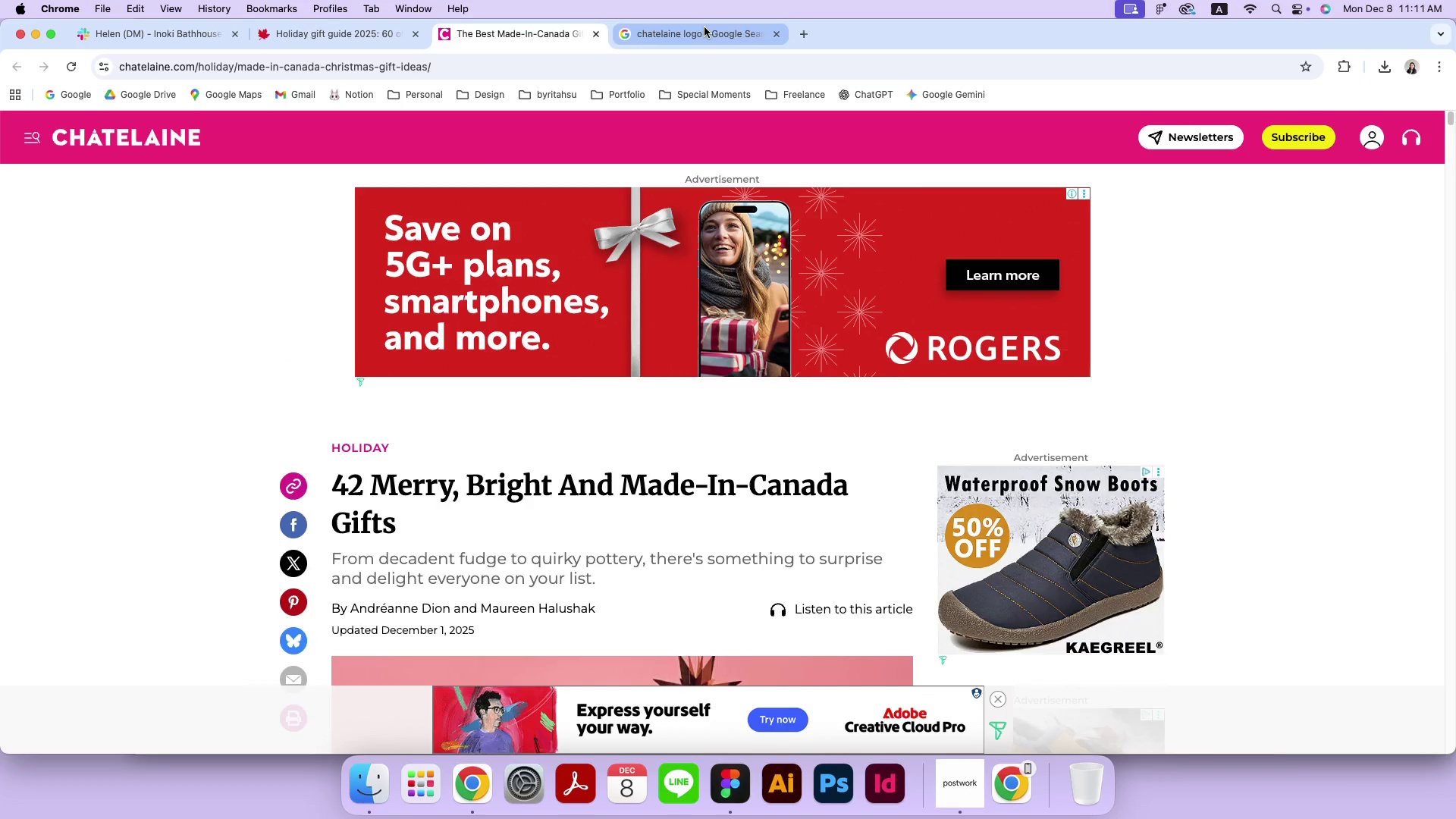 
left_click([704, 27])
 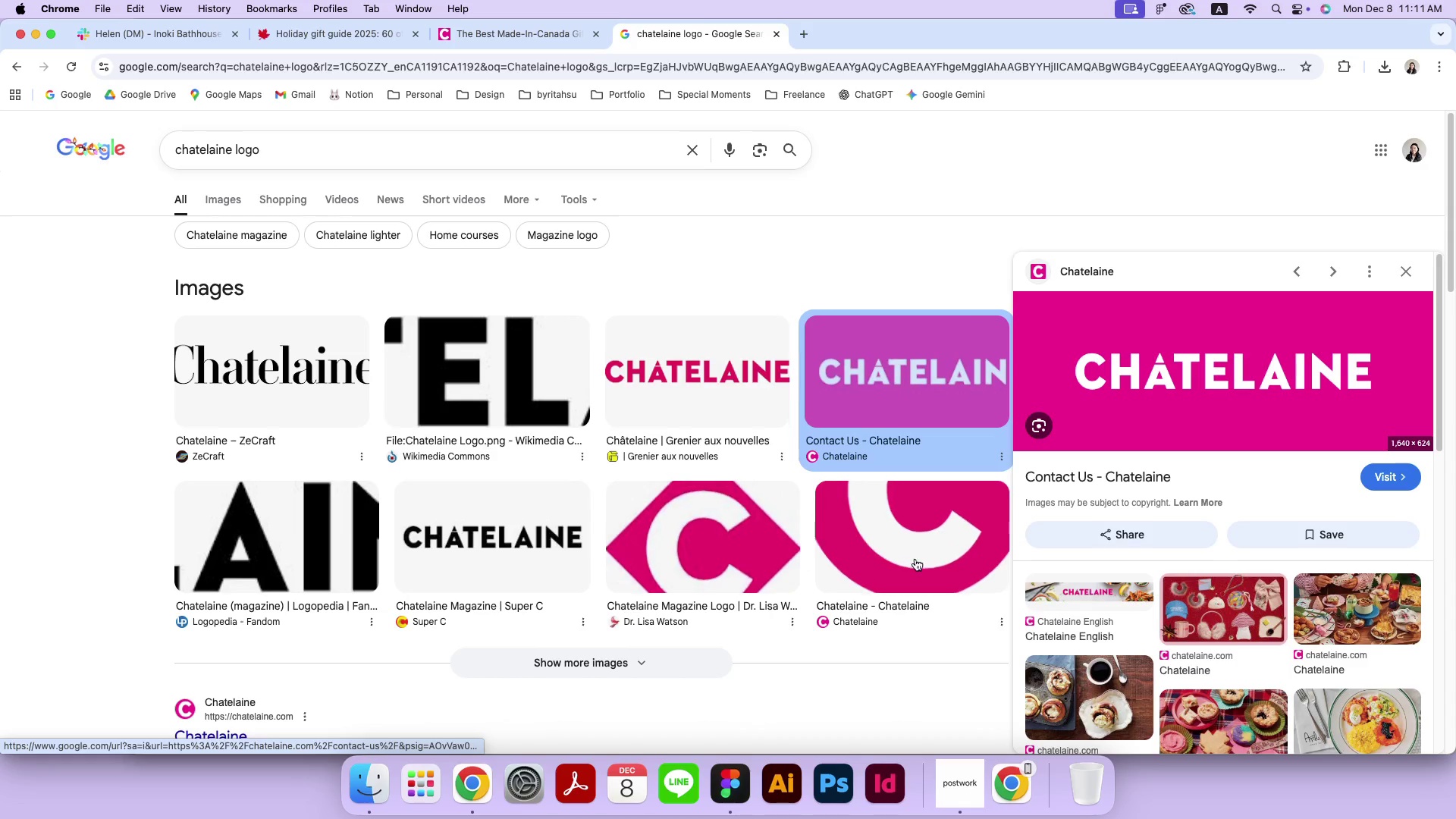 
scroll: coordinate [916, 559], scroll_direction: down, amount: 15.0
 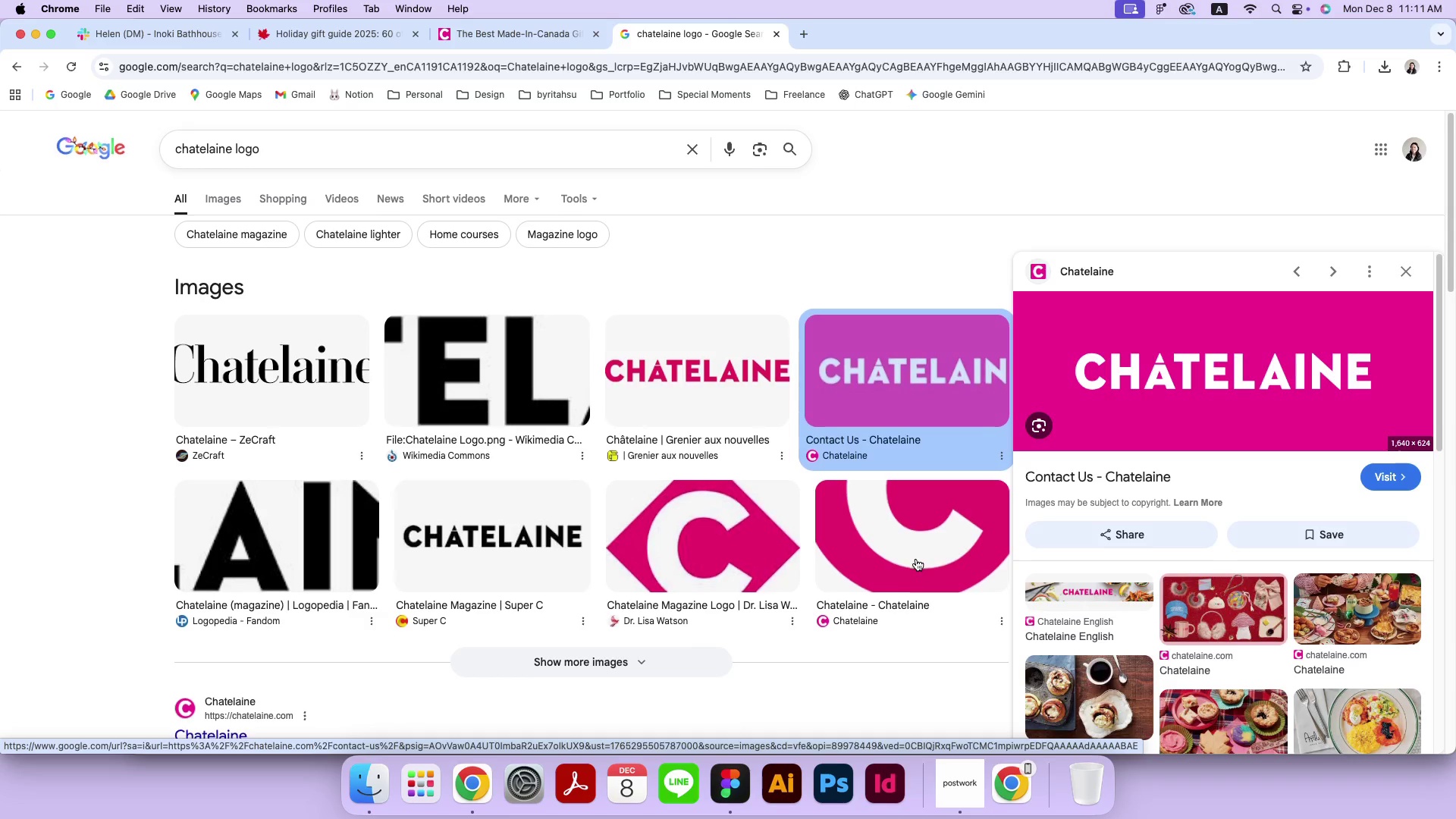 
scroll: coordinate [544, 433], scroll_direction: up, amount: 16.0
 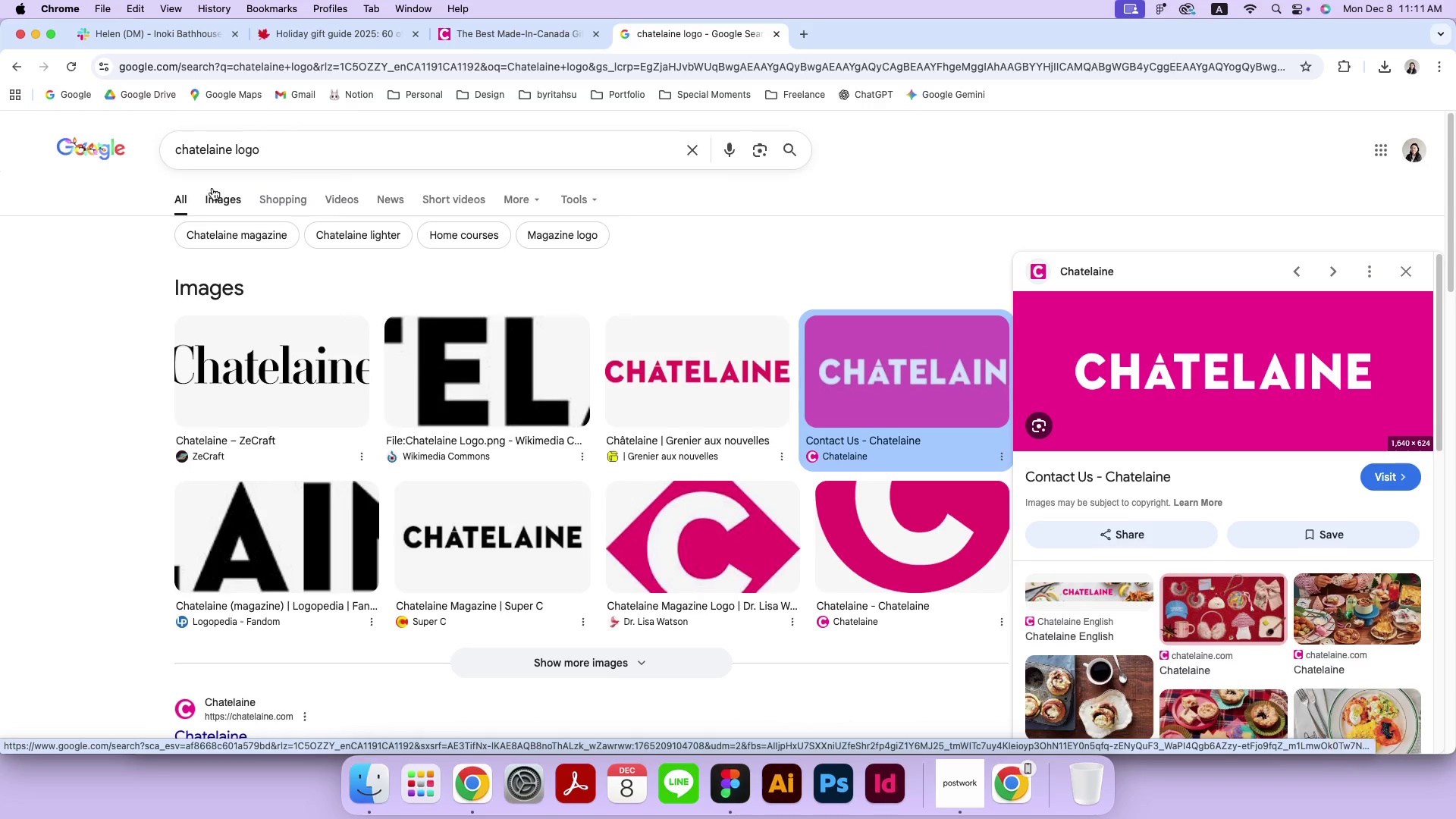 
left_click([213, 192])
 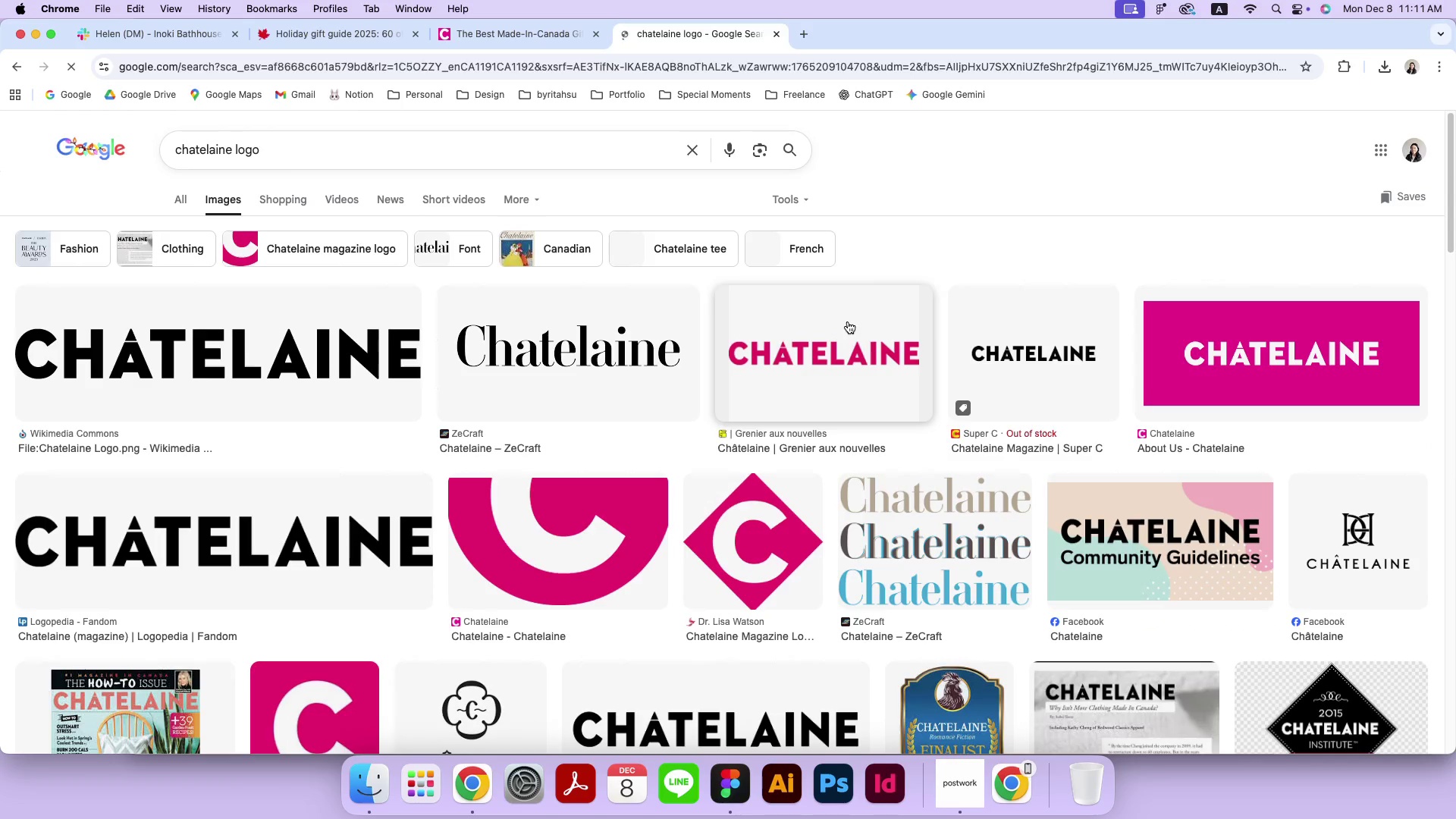 
scroll: coordinate [848, 321], scroll_direction: down, amount: 4.0
 